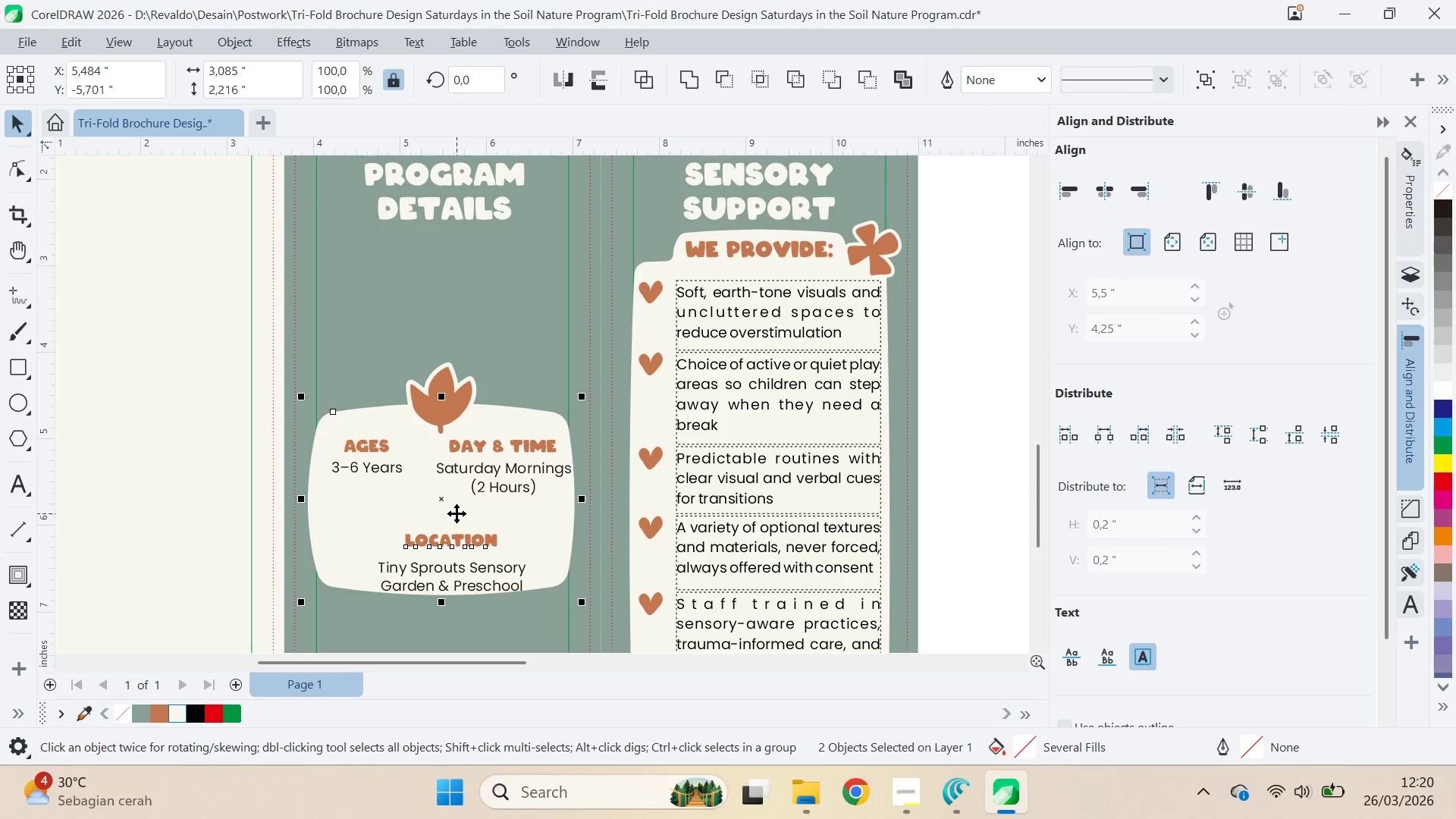 
key(C)
 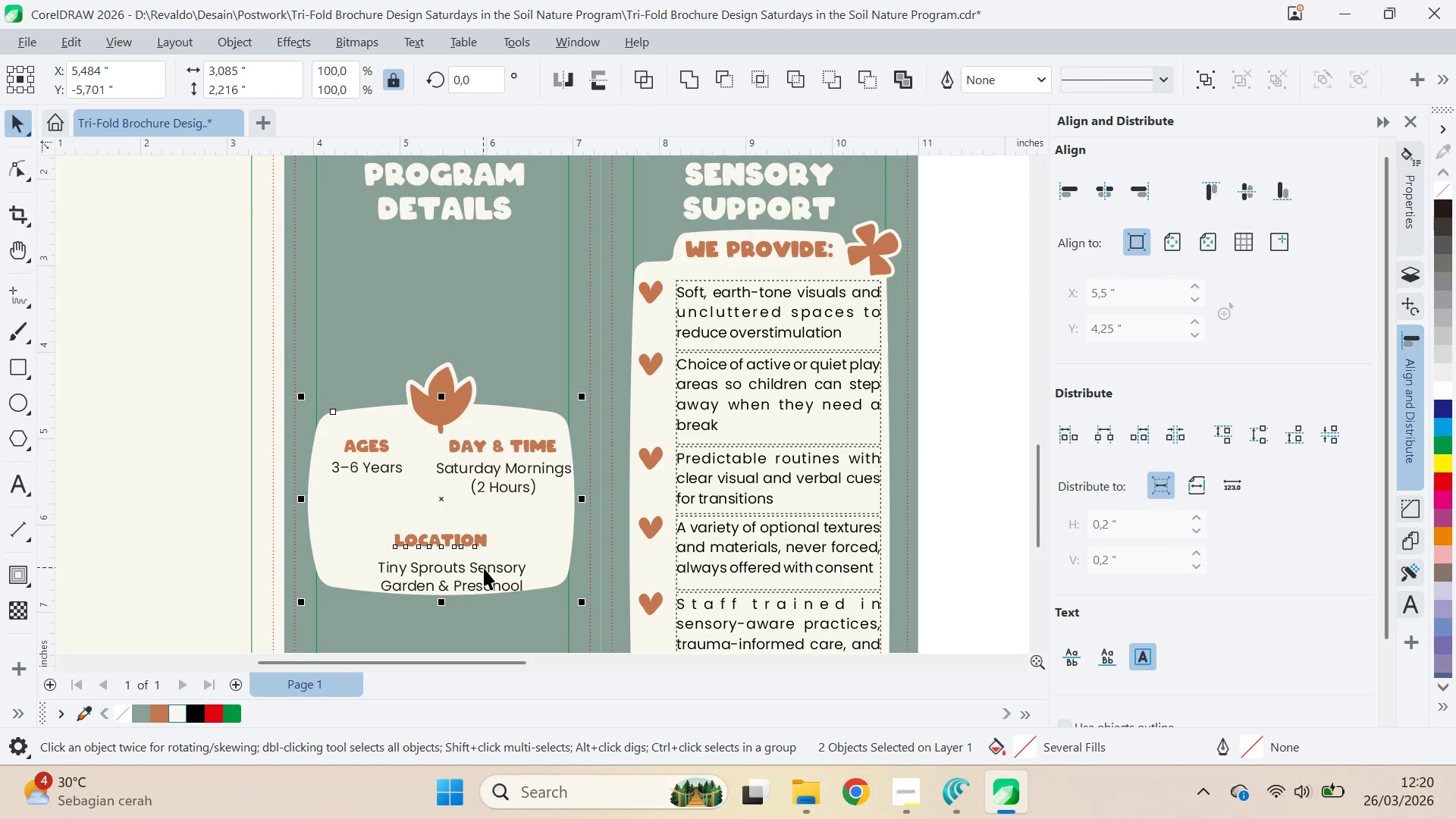 
hold_key(key=ShiftLeft, duration=0.38)
double_click([466, 543])
 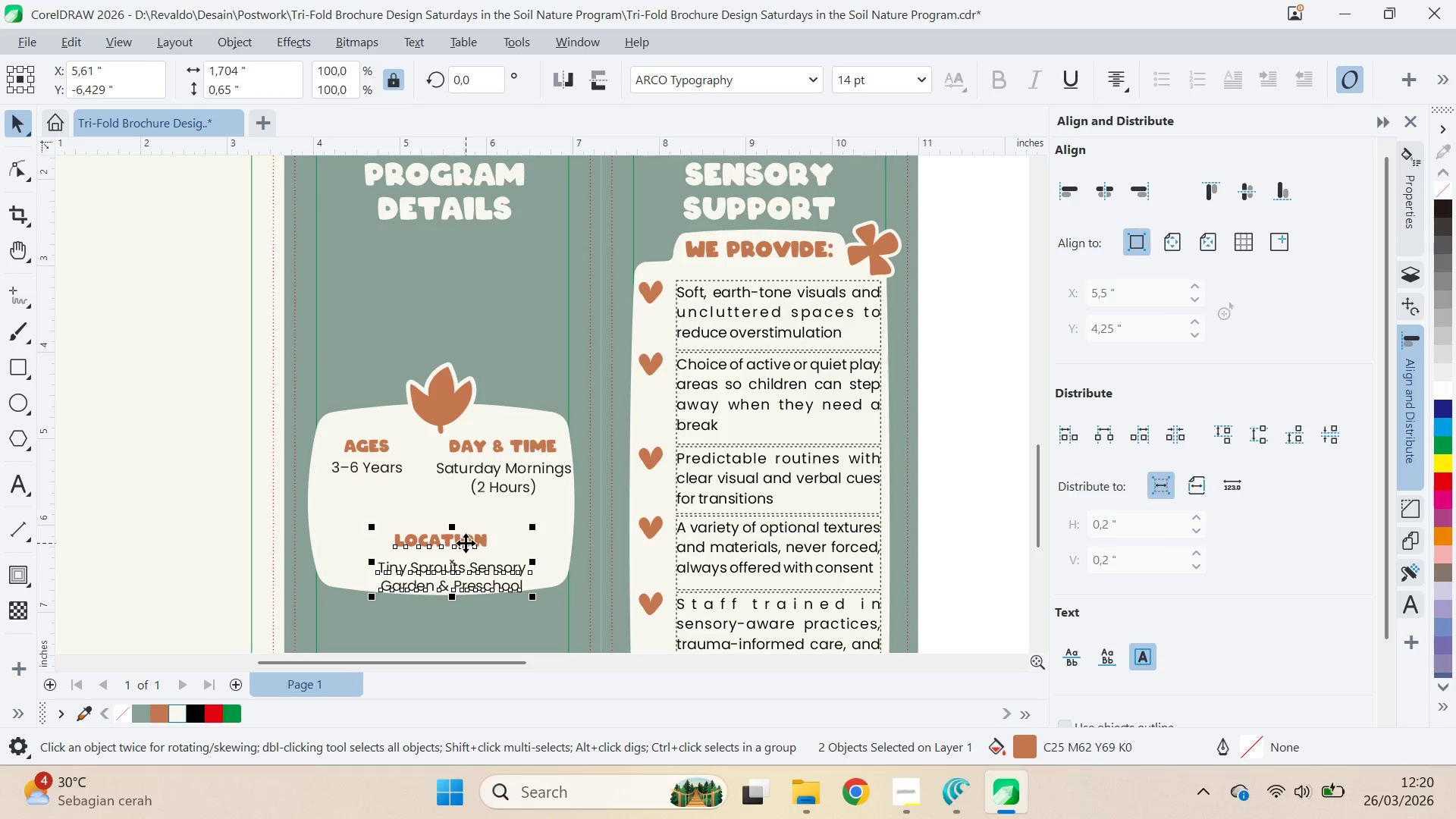 
key(C)
 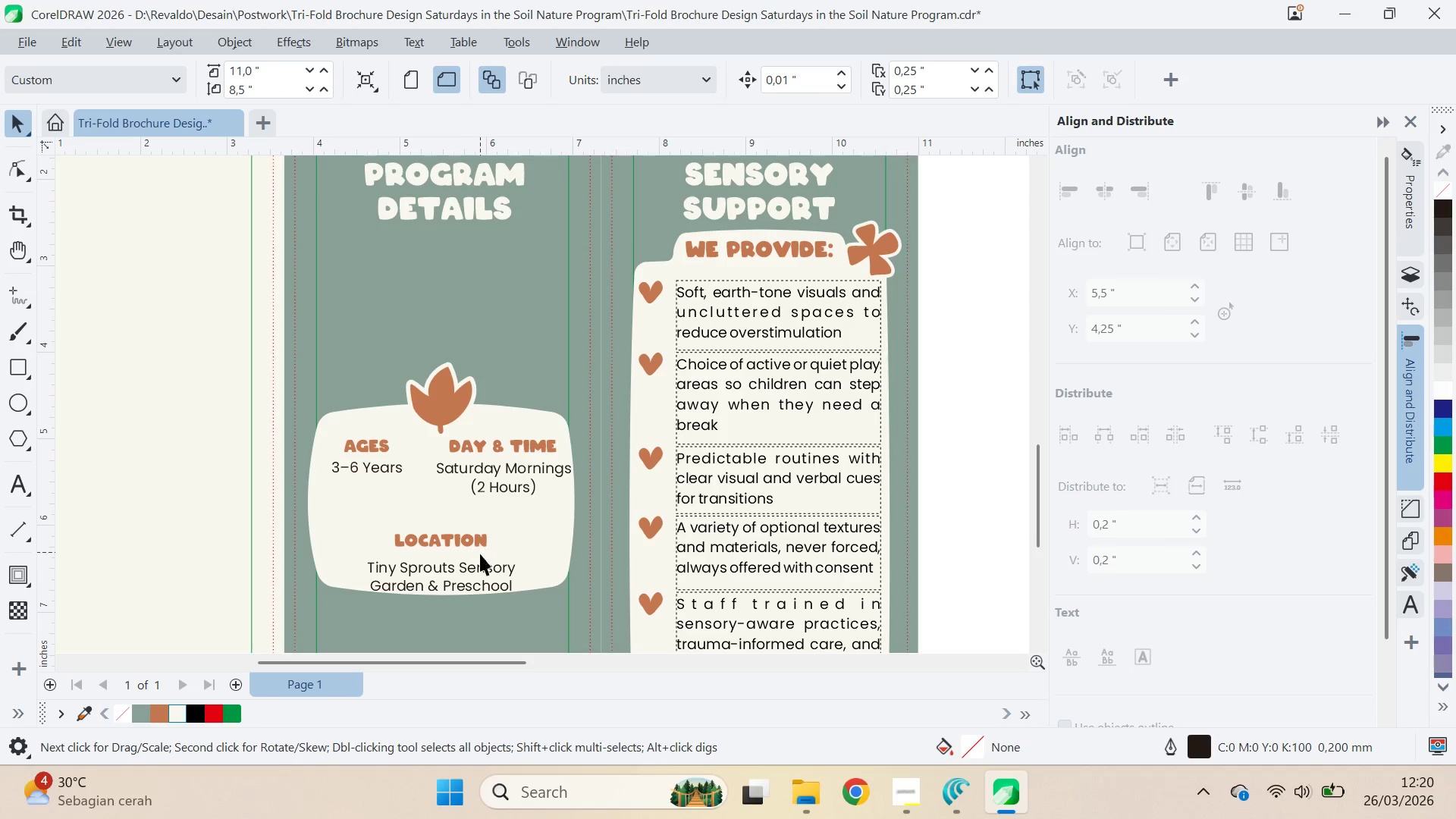 
left_click_drag(start_coordinate=[472, 569], to_coordinate=[475, 566])
 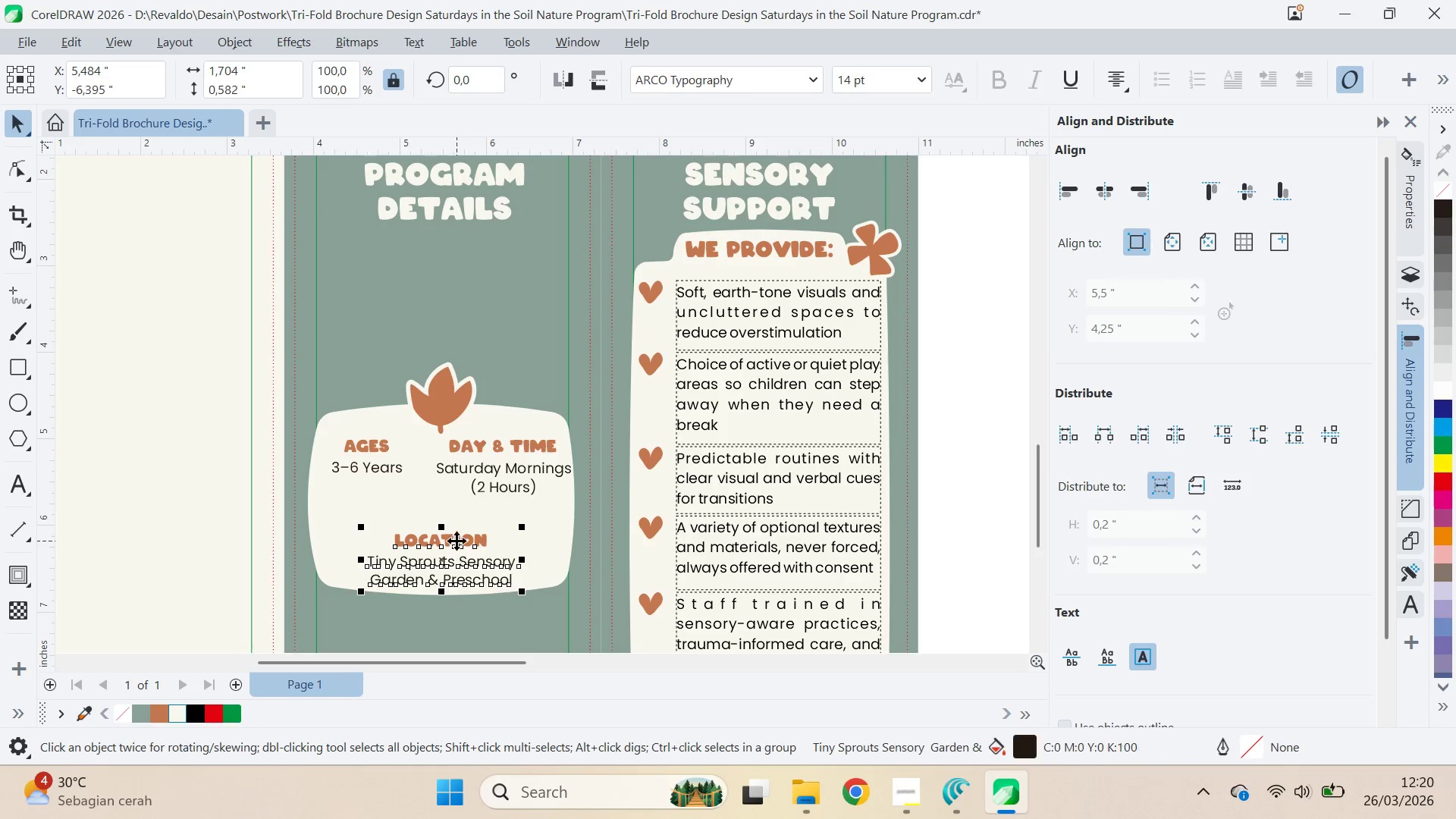 
hold_key(key=ShiftLeft, duration=1.5)
 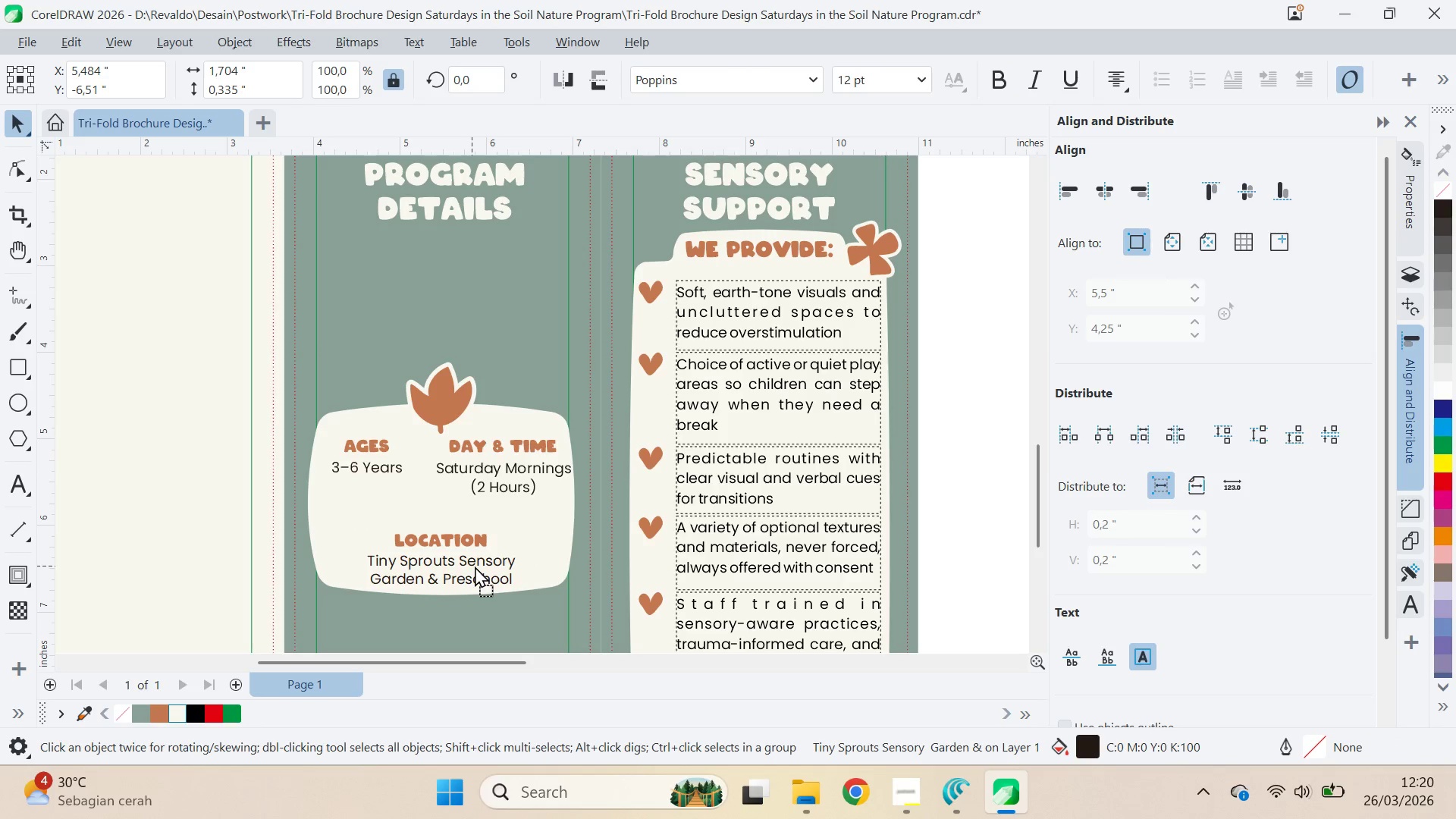 
hold_key(key=ShiftLeft, duration=1.51)
 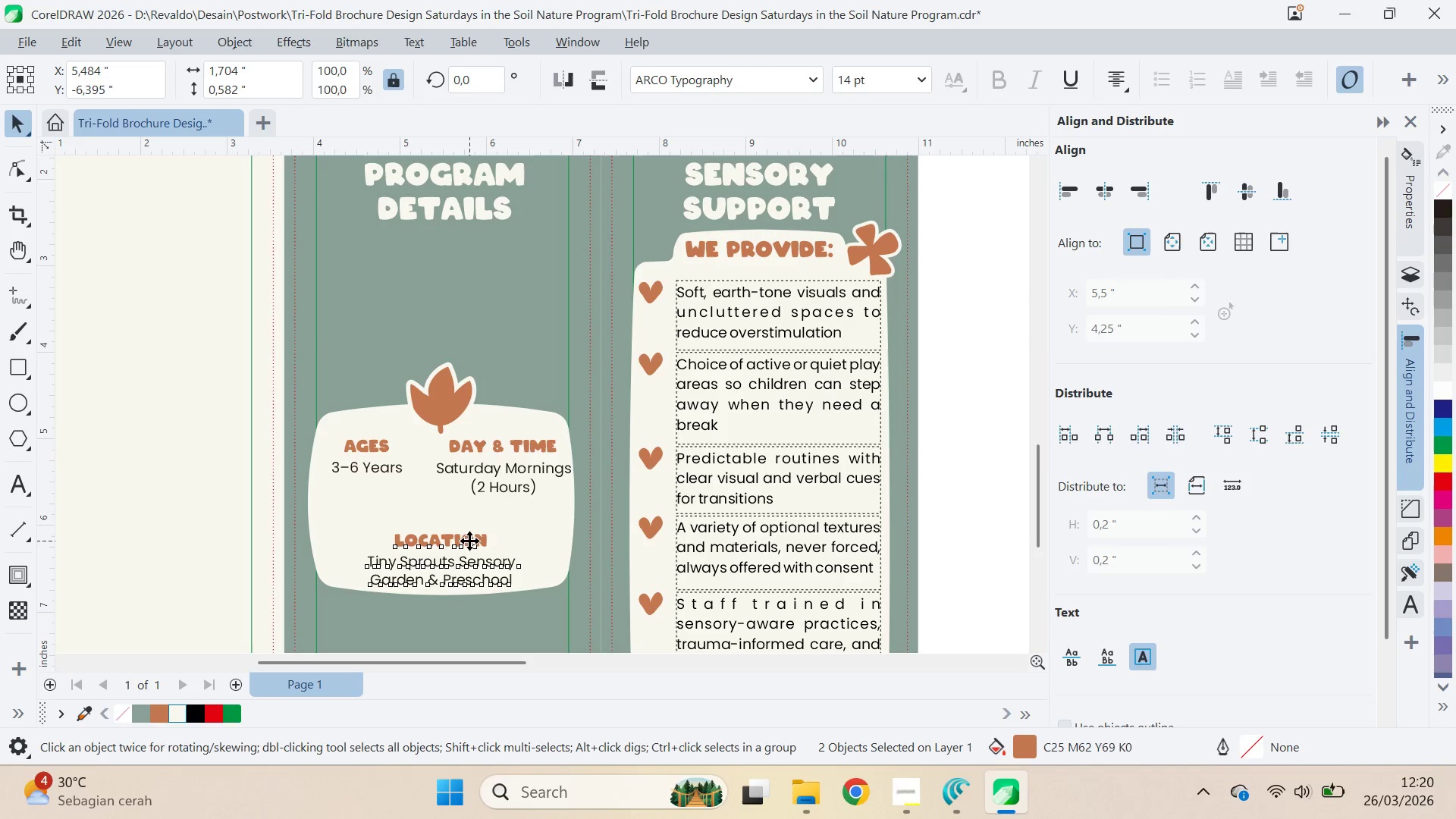 
key(Shift+ShiftLeft)
 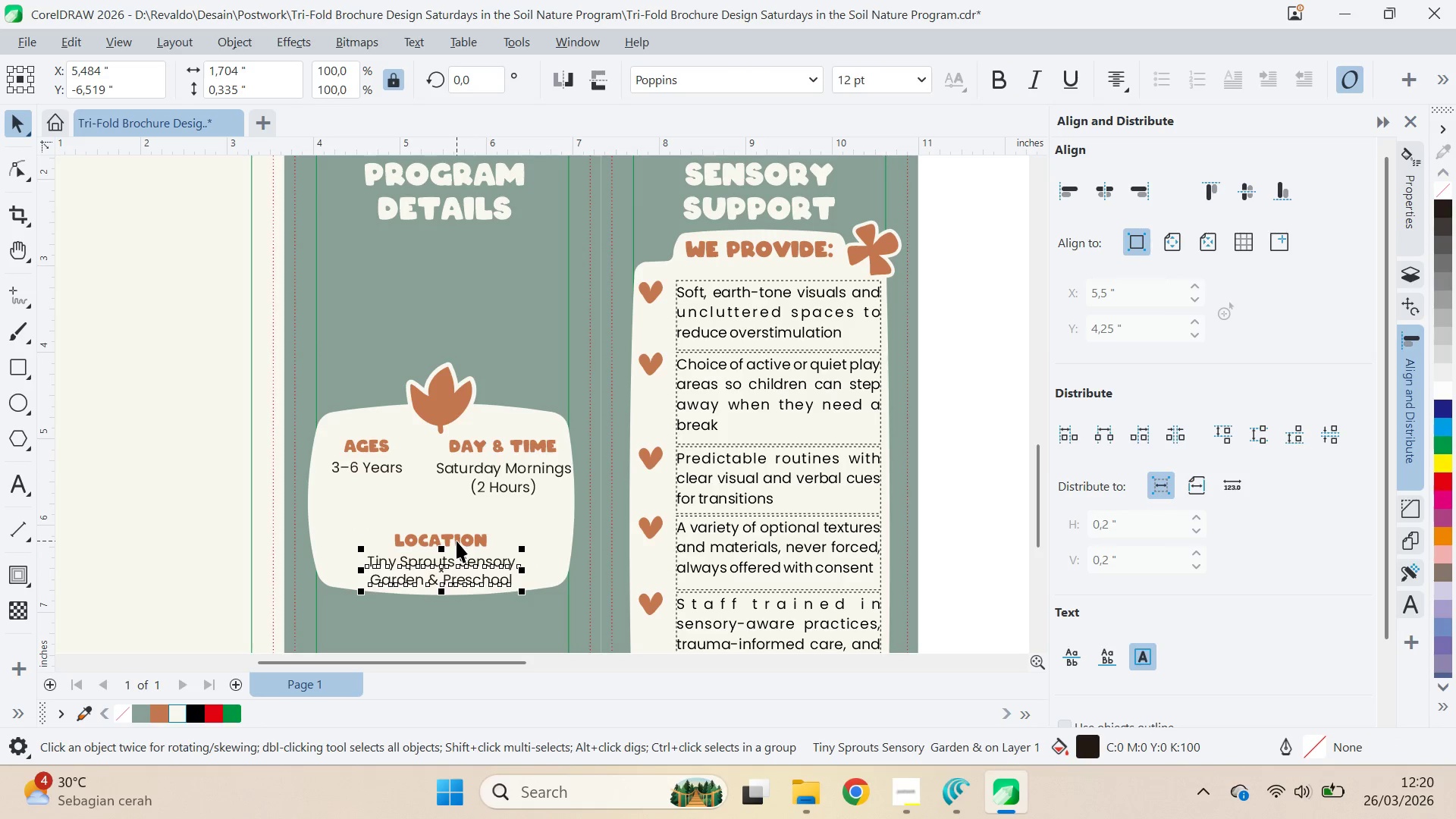 
key(Shift+ShiftLeft)
 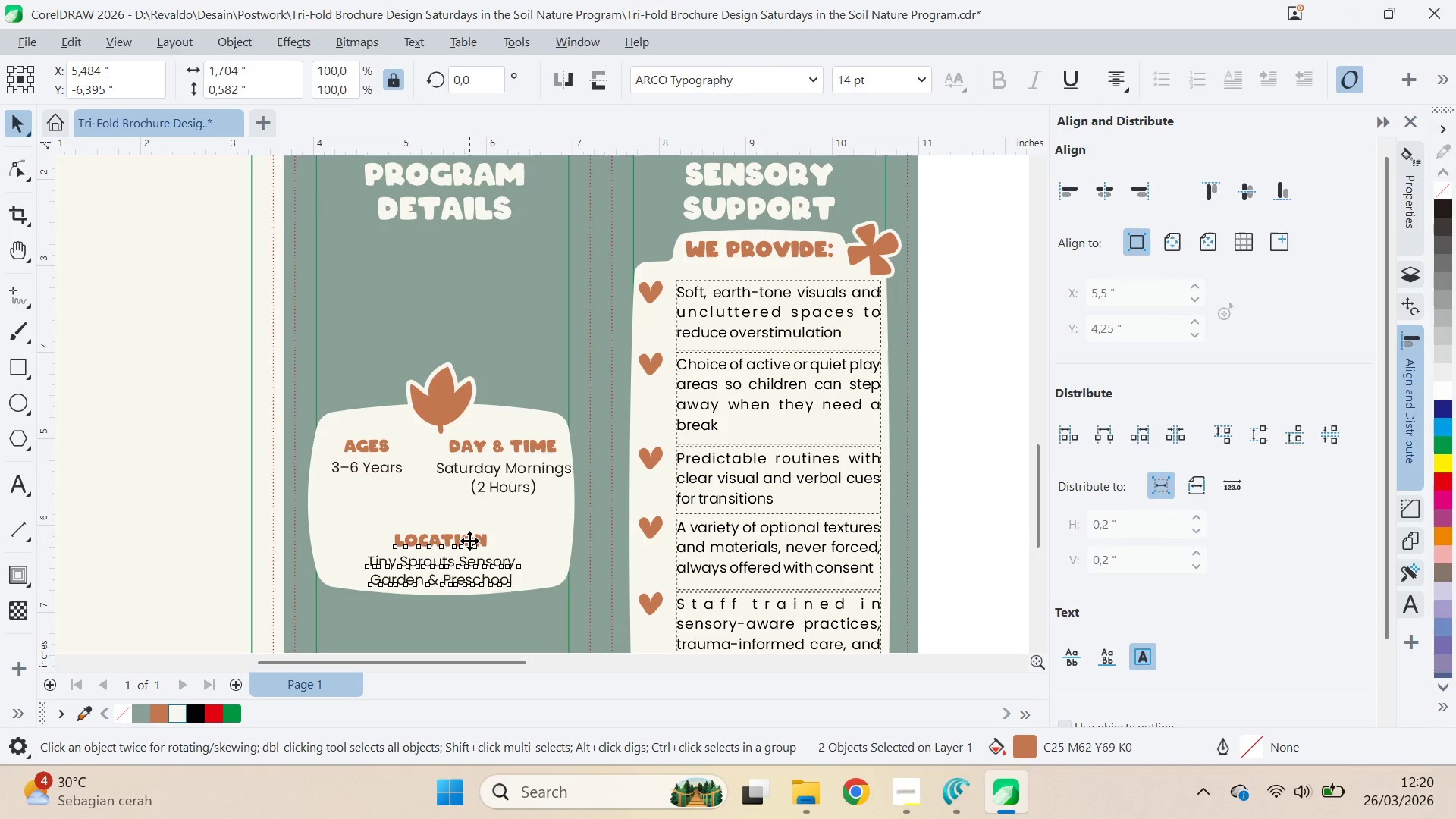 
left_click([457, 541])
 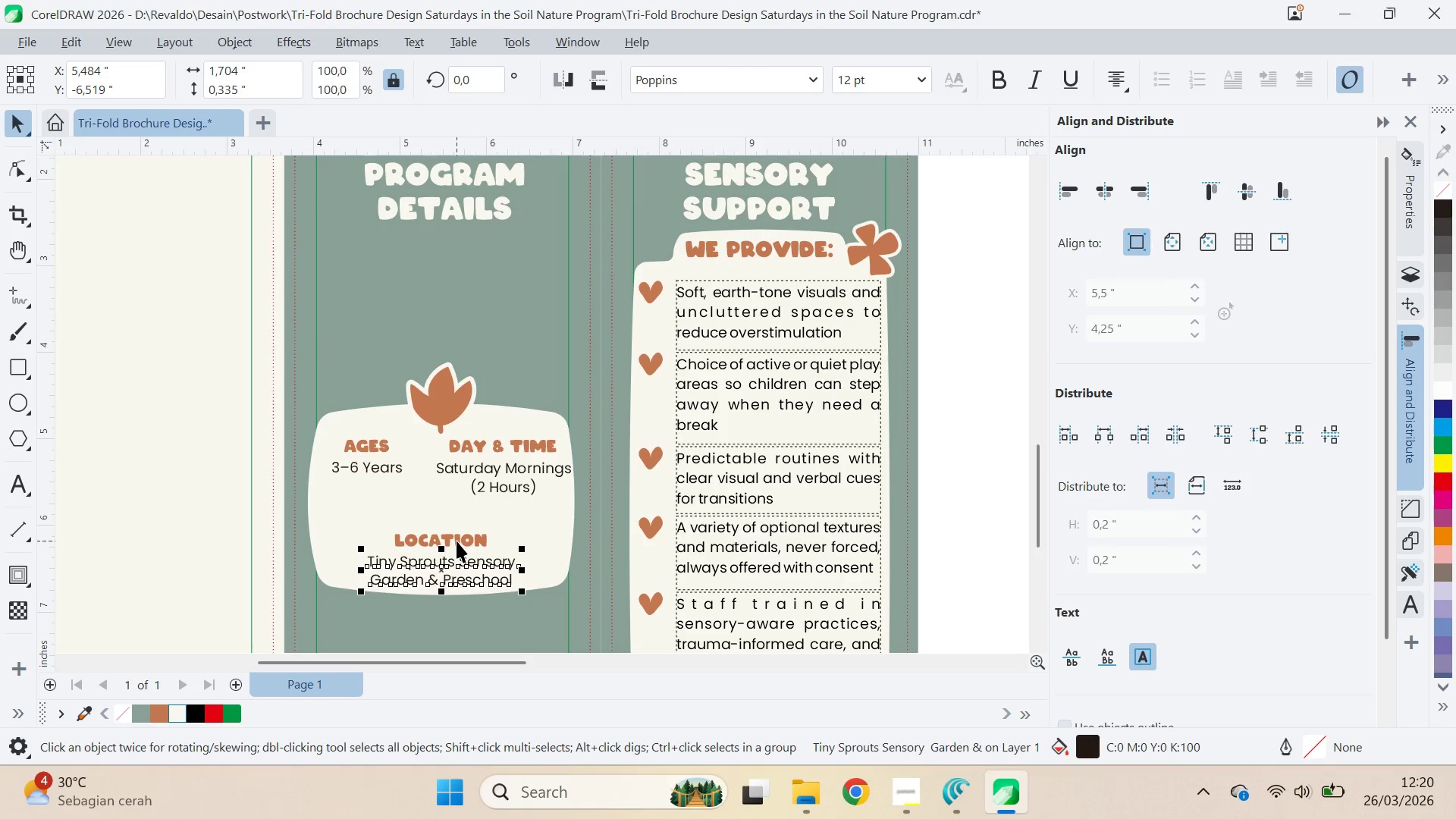 
key(Shift+ShiftLeft)
 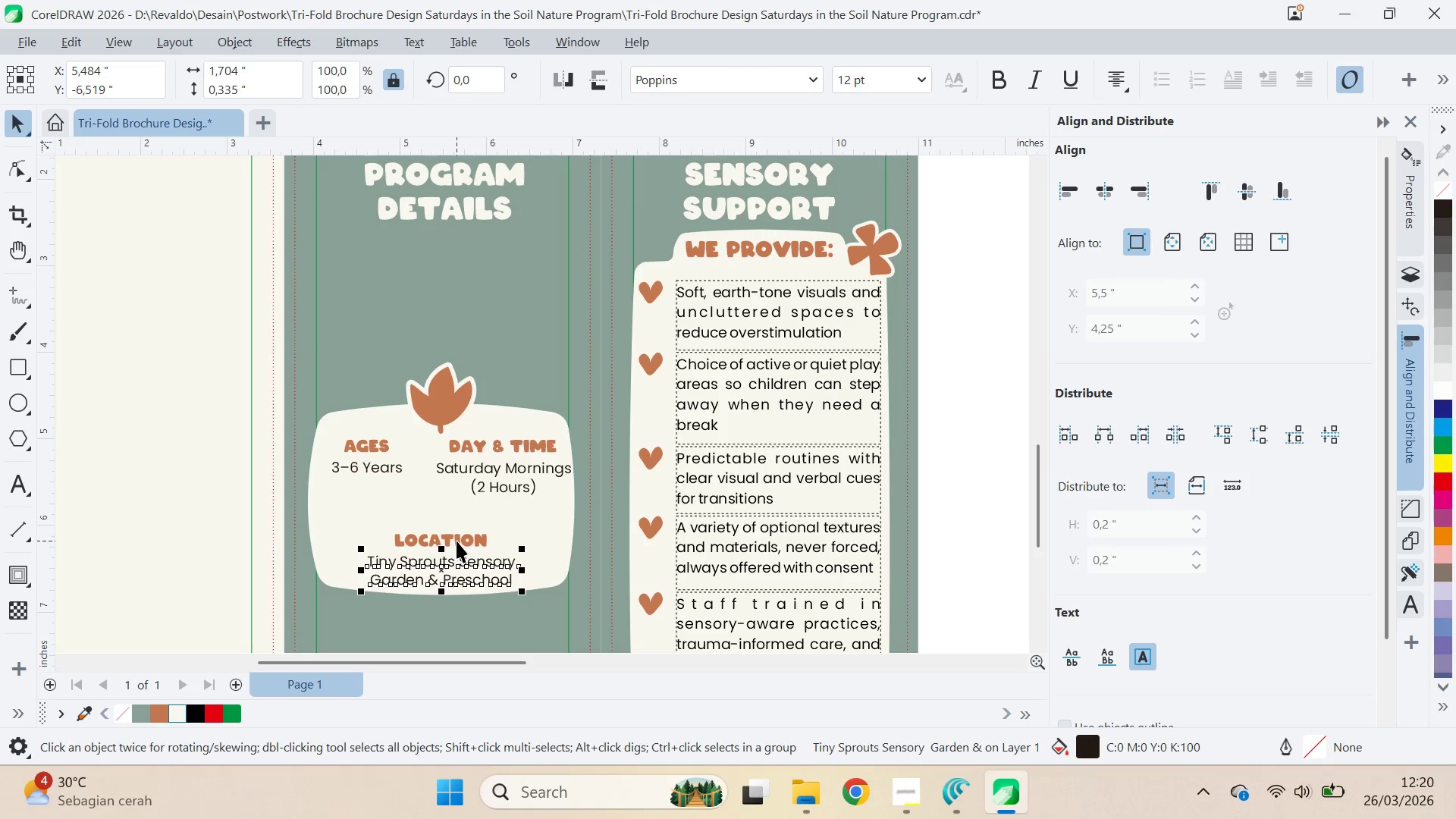 
key(Shift+ShiftLeft)
 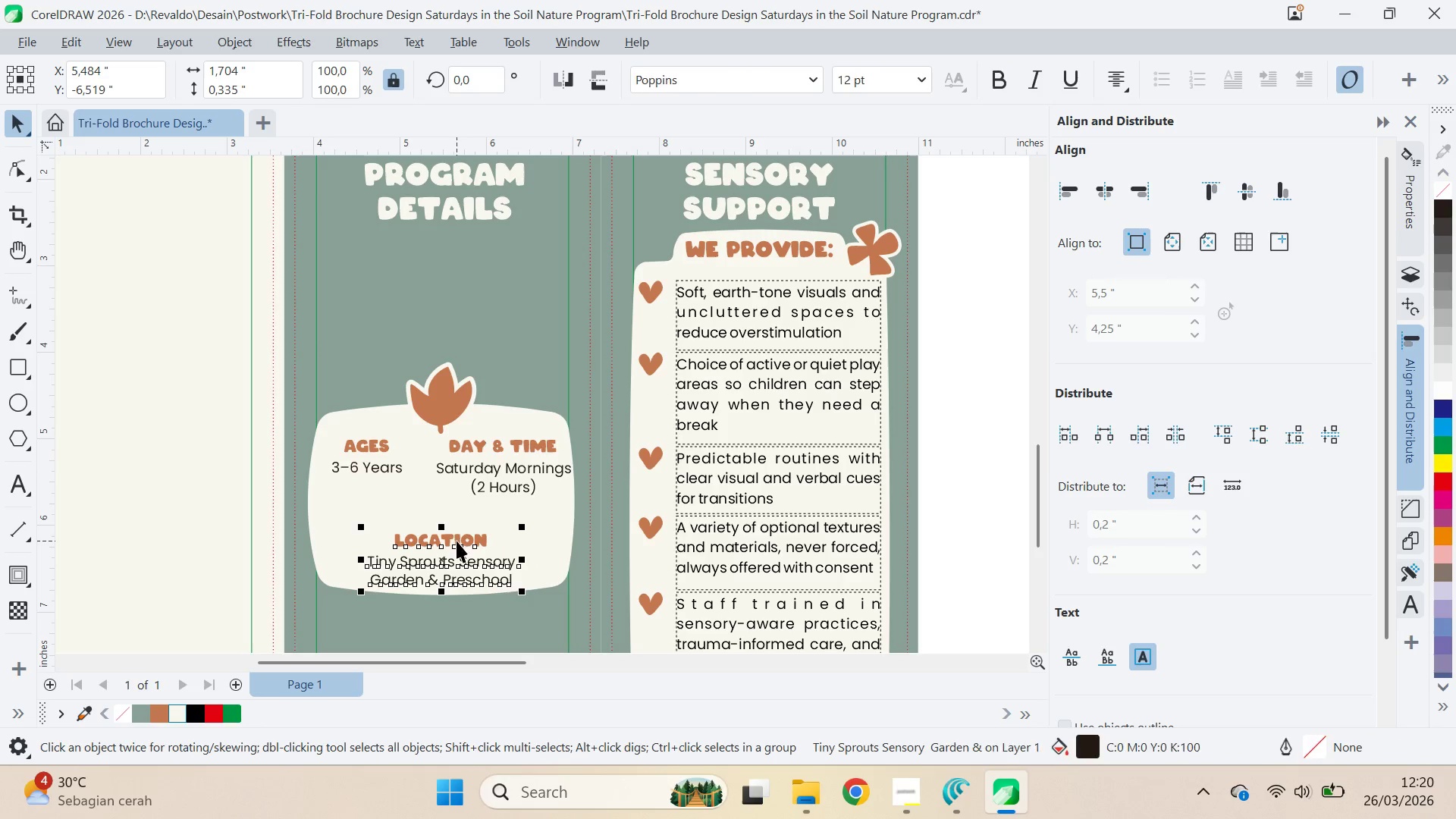 
key(Shift+ShiftLeft)
 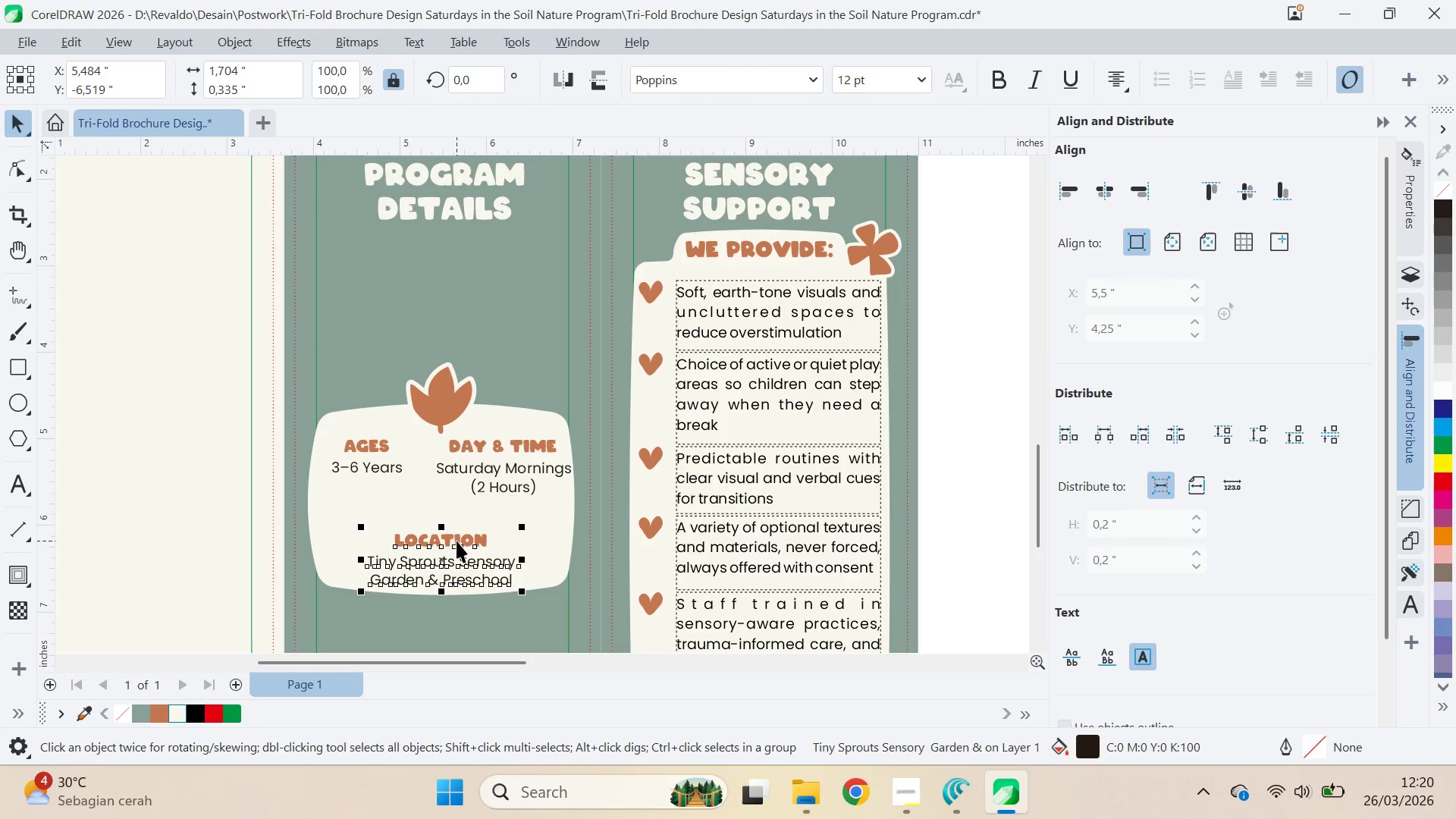 
key(Shift+ShiftLeft)
 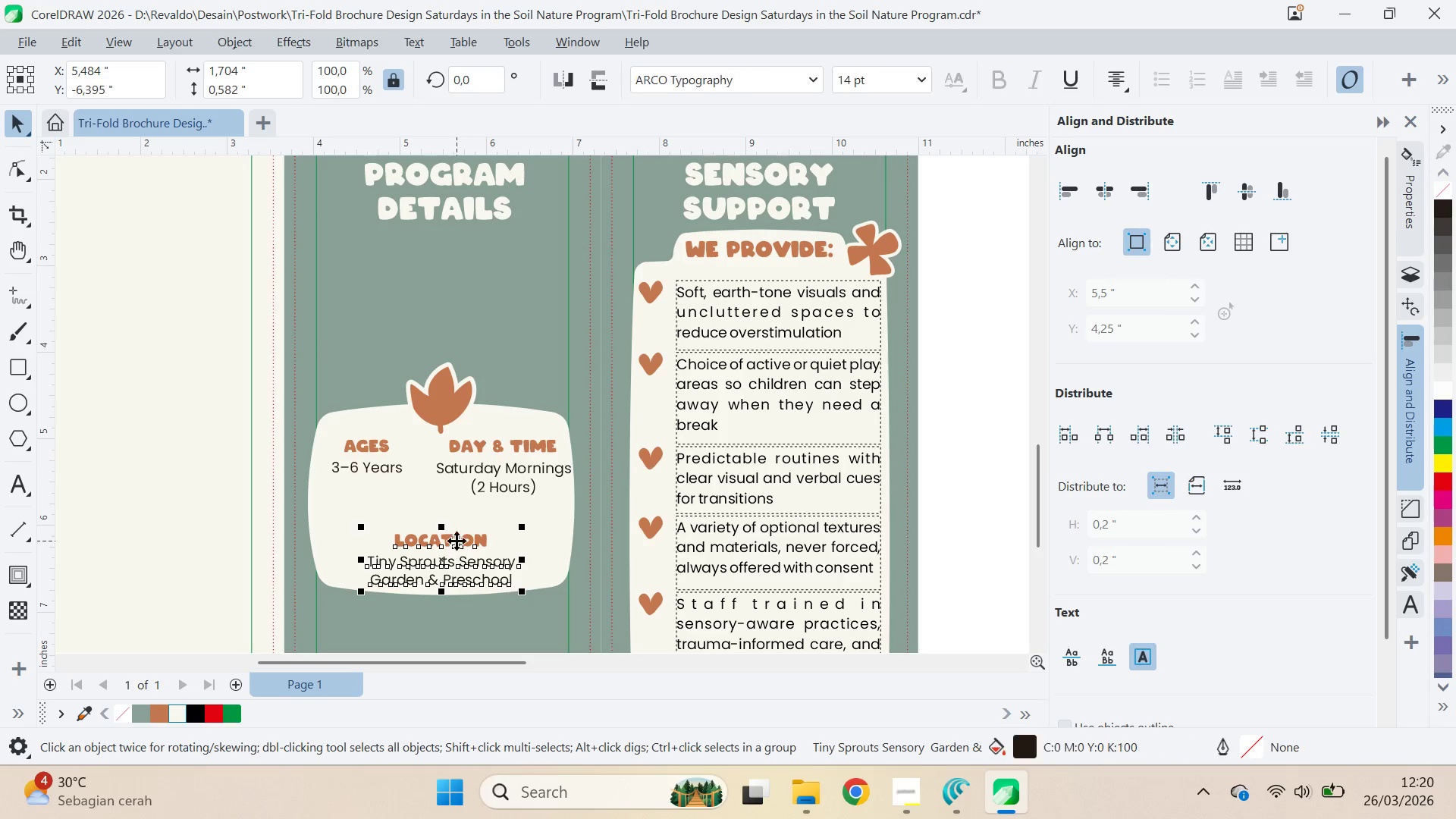 
key(Shift+ShiftLeft)
 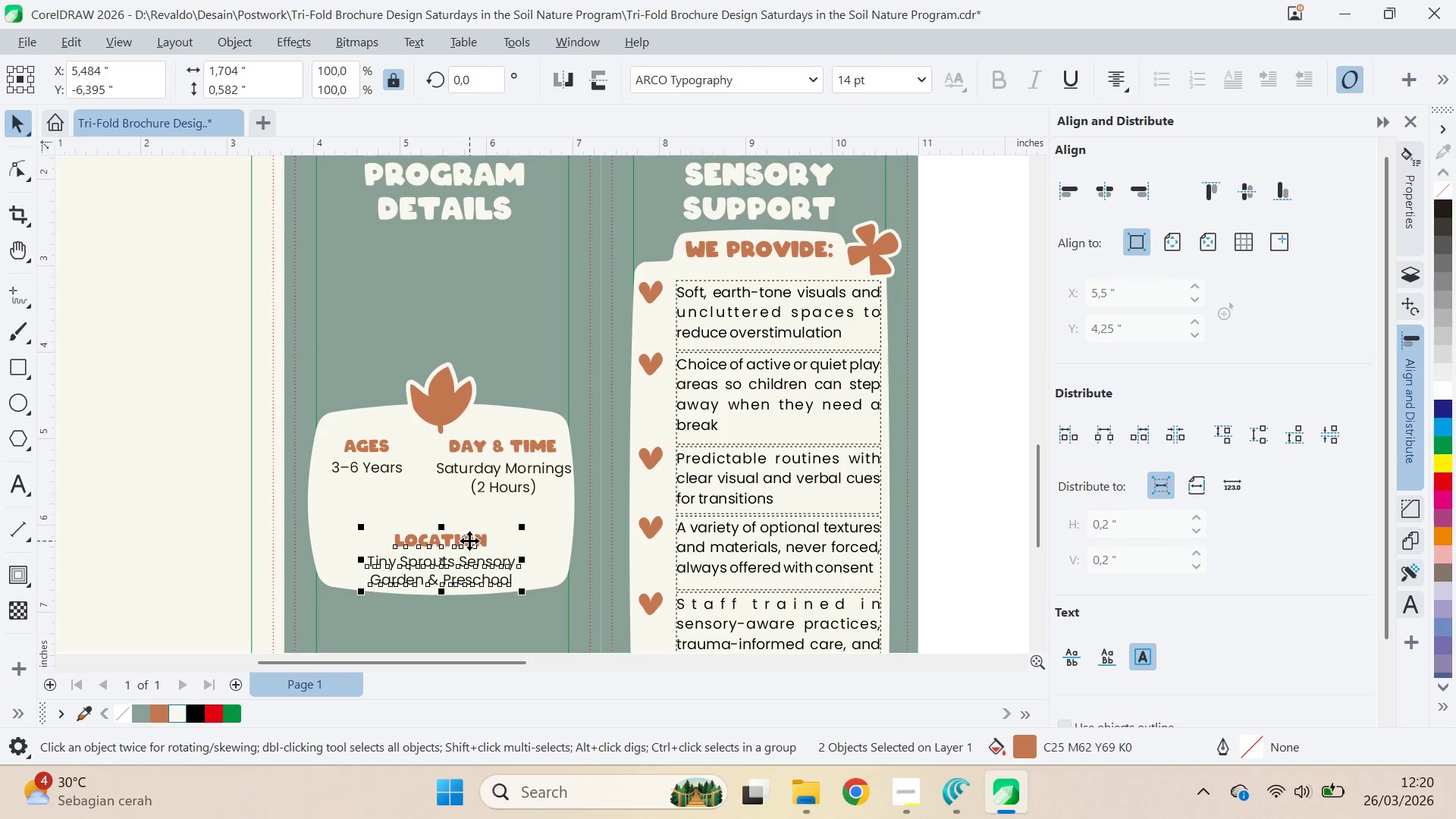 
left_click_drag(start_coordinate=[469, 541], to_coordinate=[469, 519])
 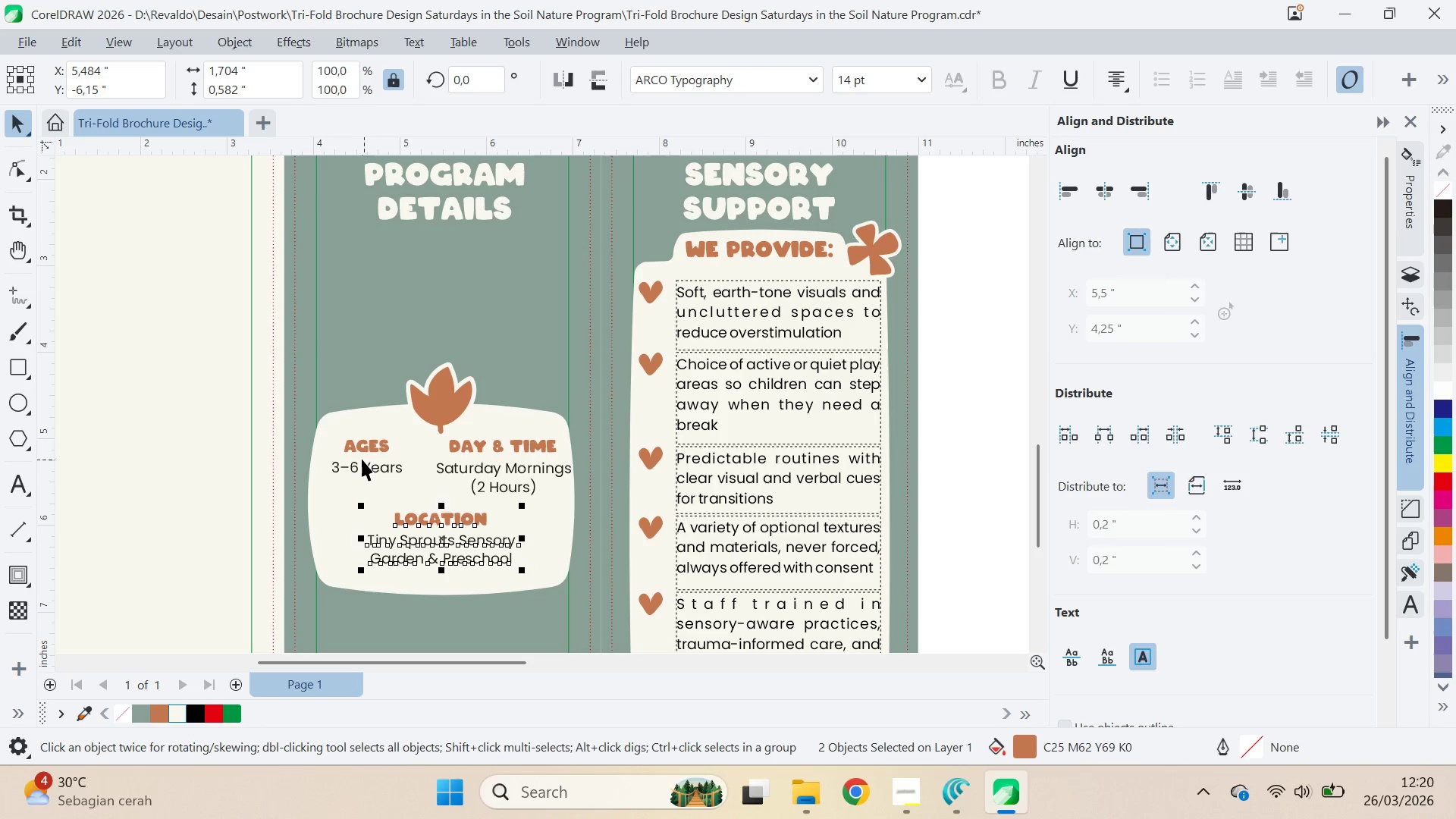 
hold_key(key=ShiftLeft, duration=0.91)
 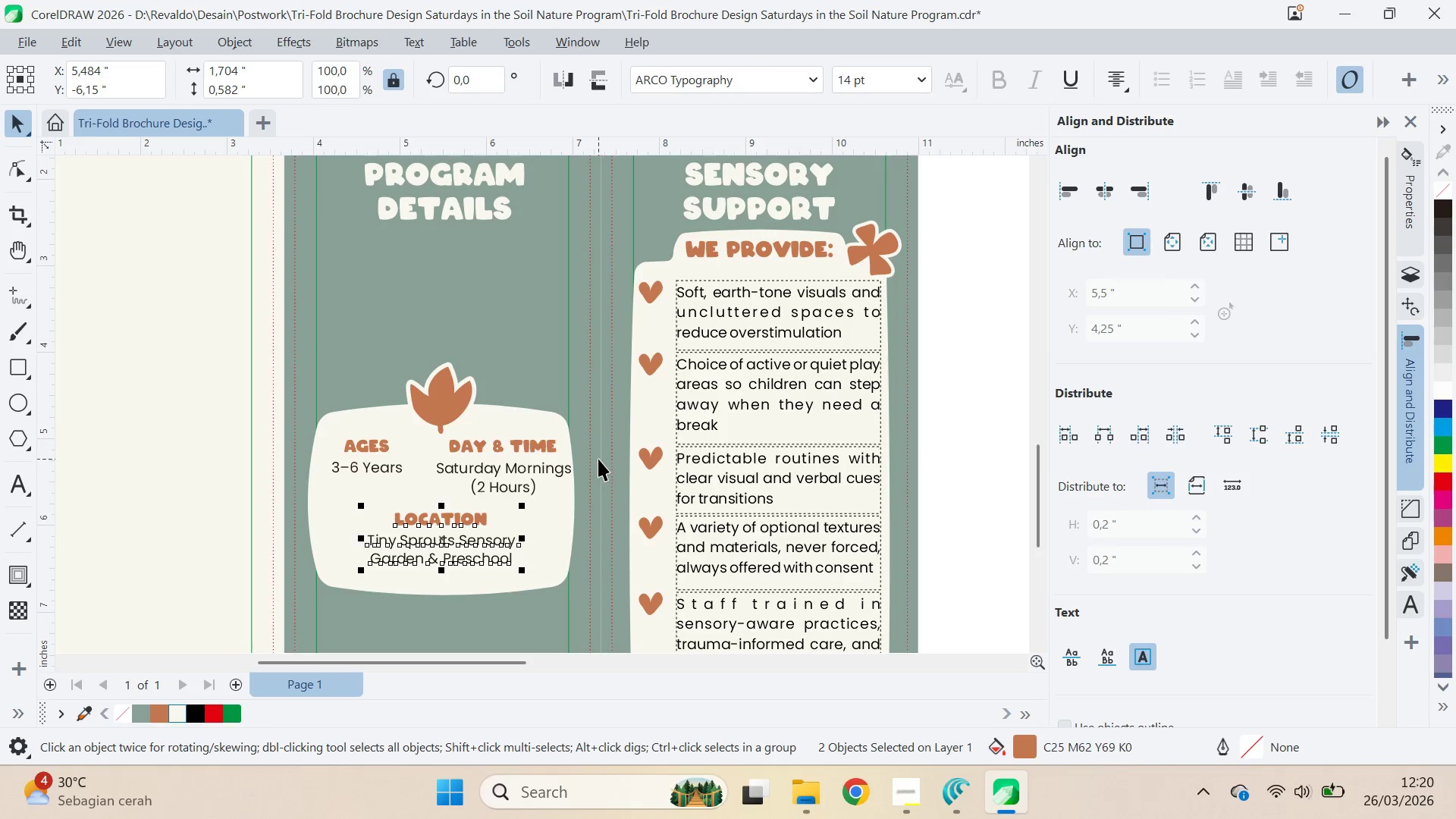 
left_click([552, 448])
 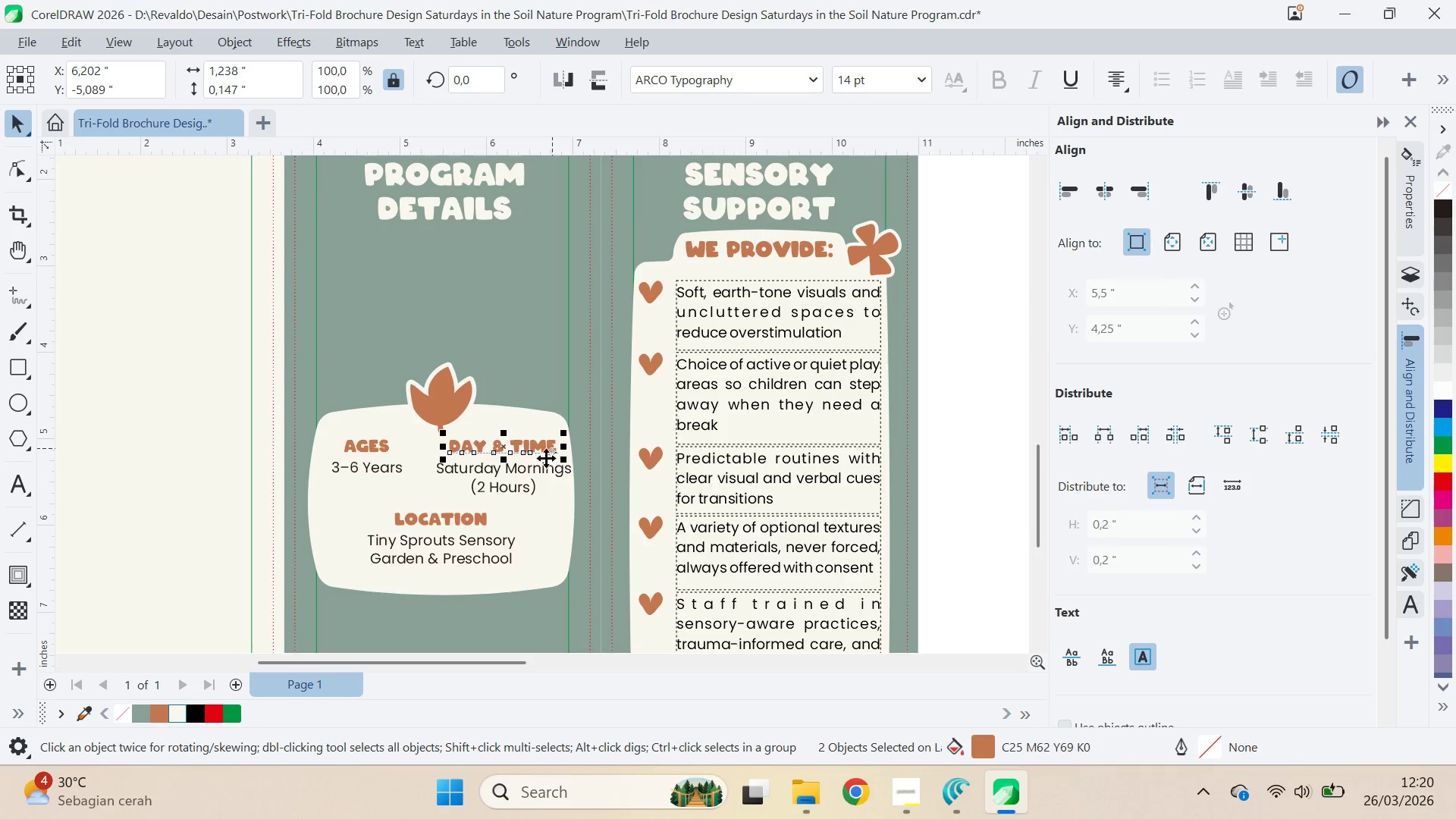 
hold_key(key=ShiftLeft, duration=0.58)
 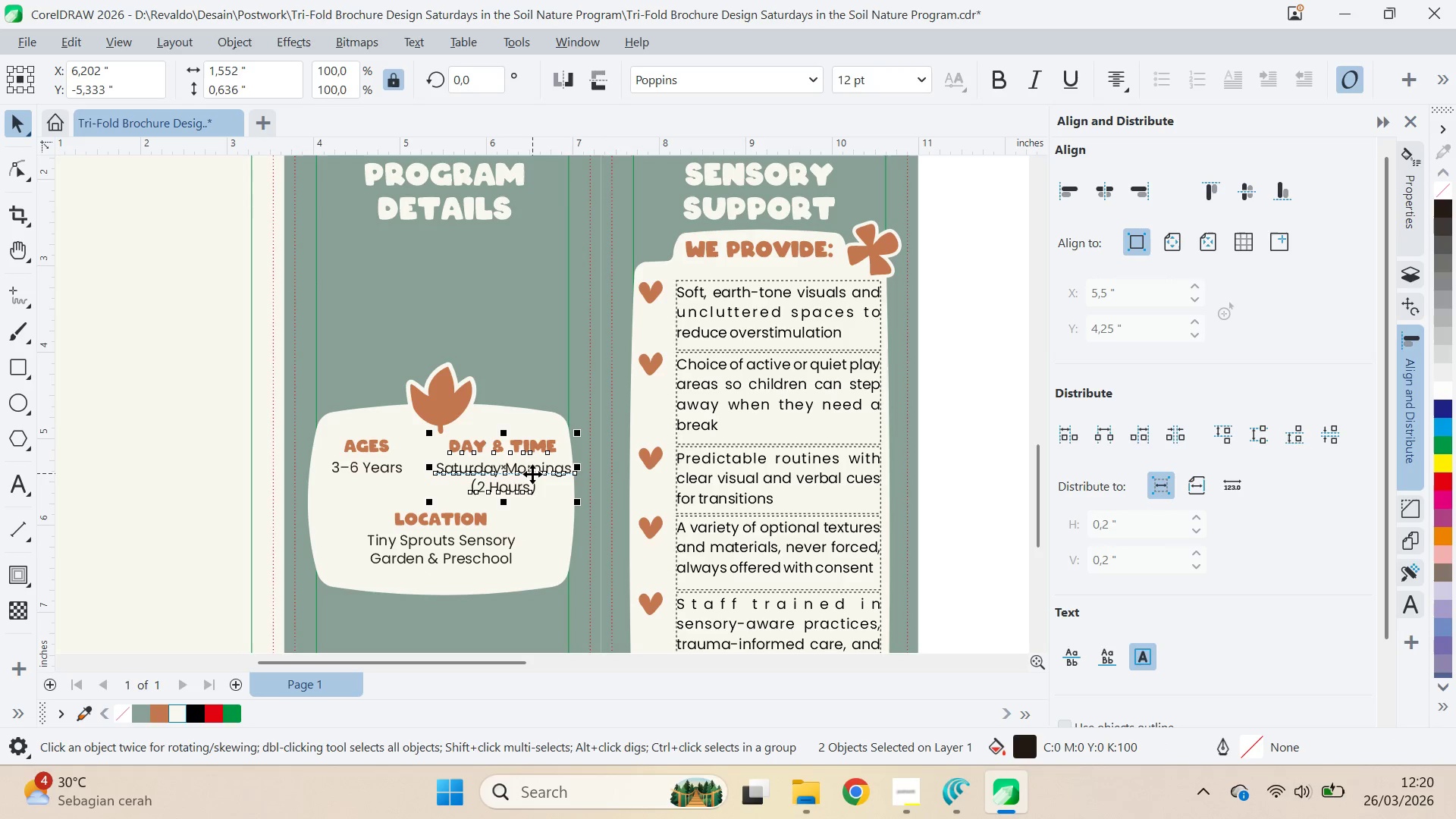 
key(Control+G)
 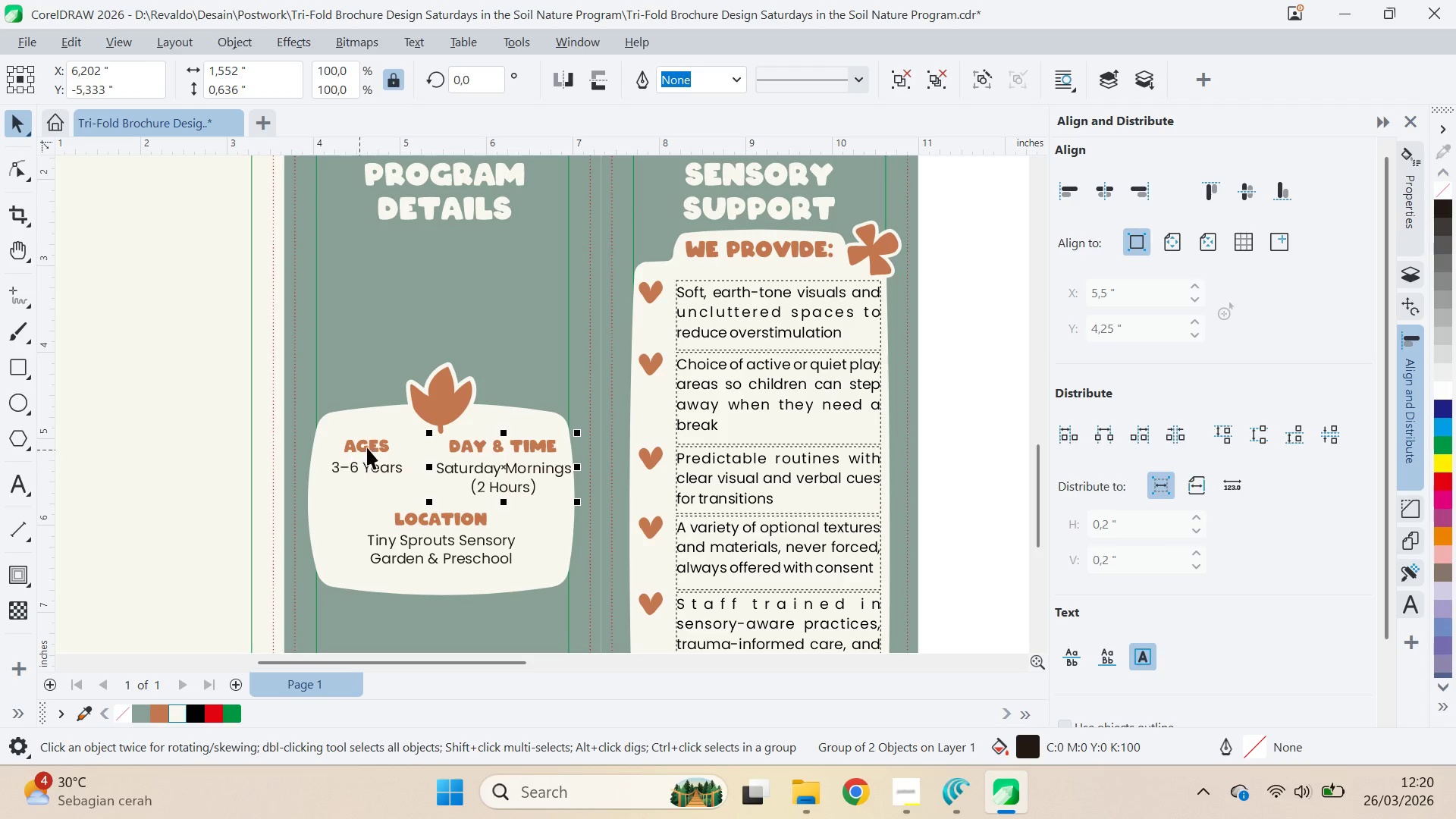 
left_click([369, 445])
 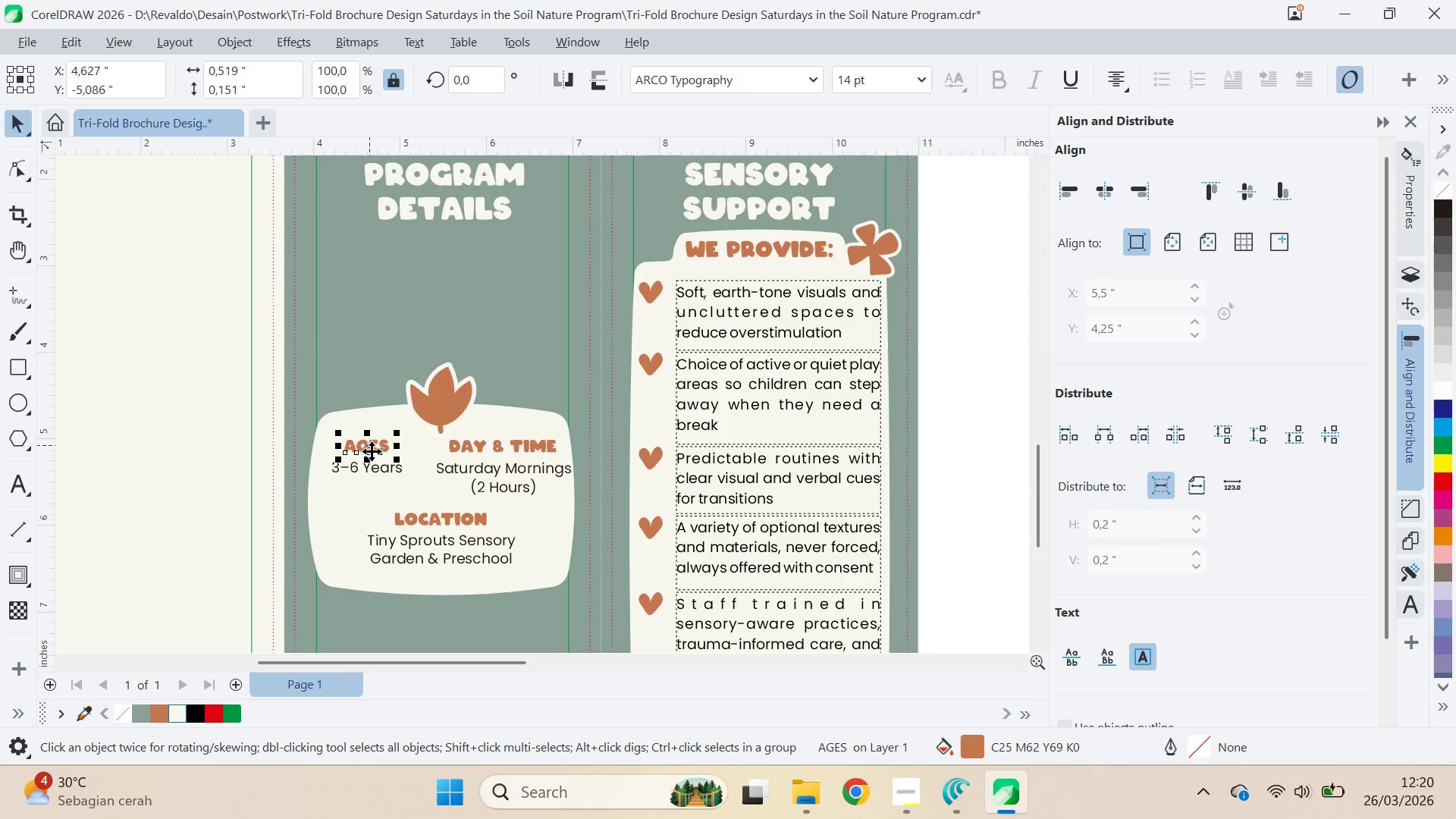 
hold_key(key=ShiftLeft, duration=0.42)
 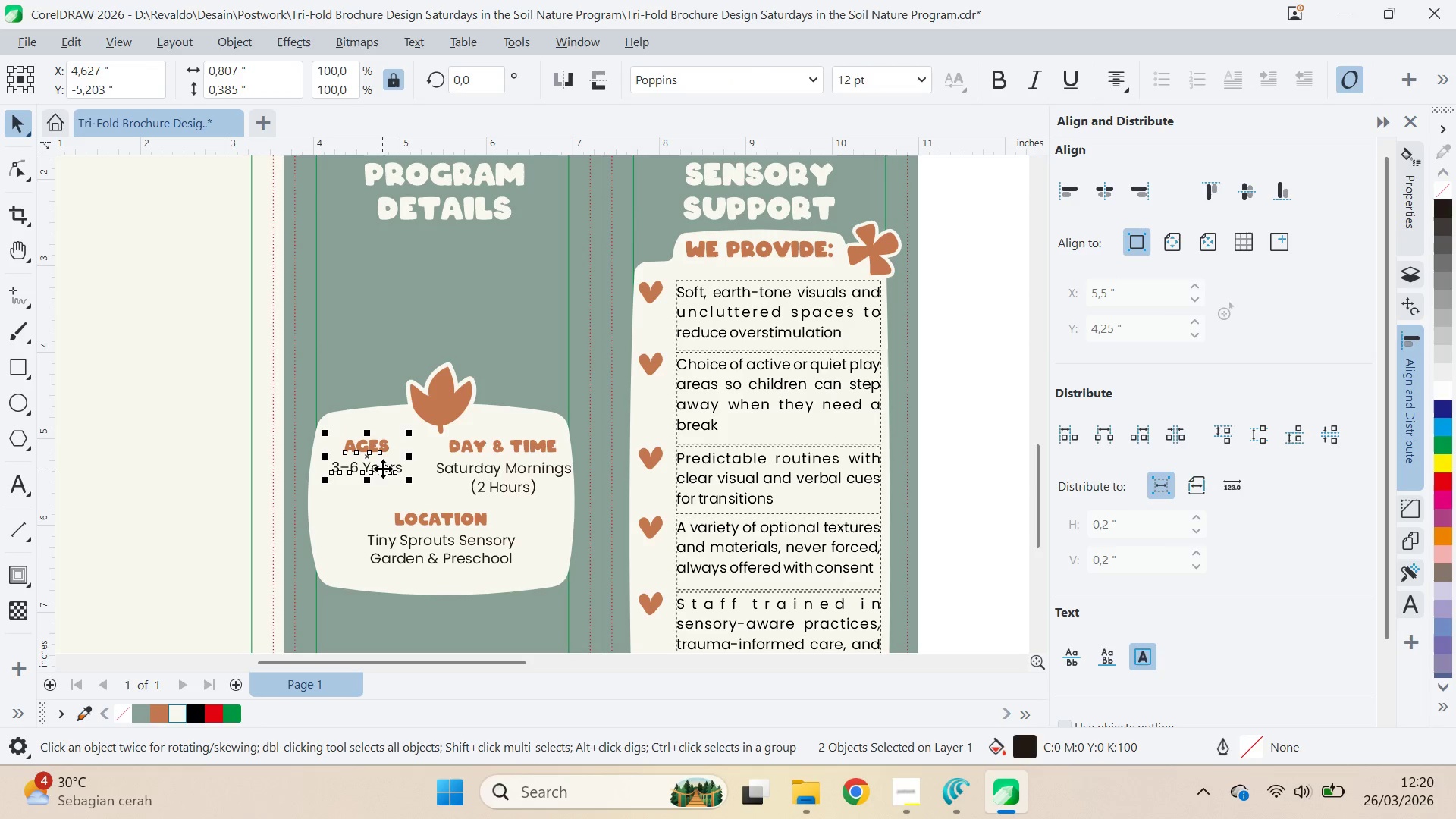 
key(Control+G)
 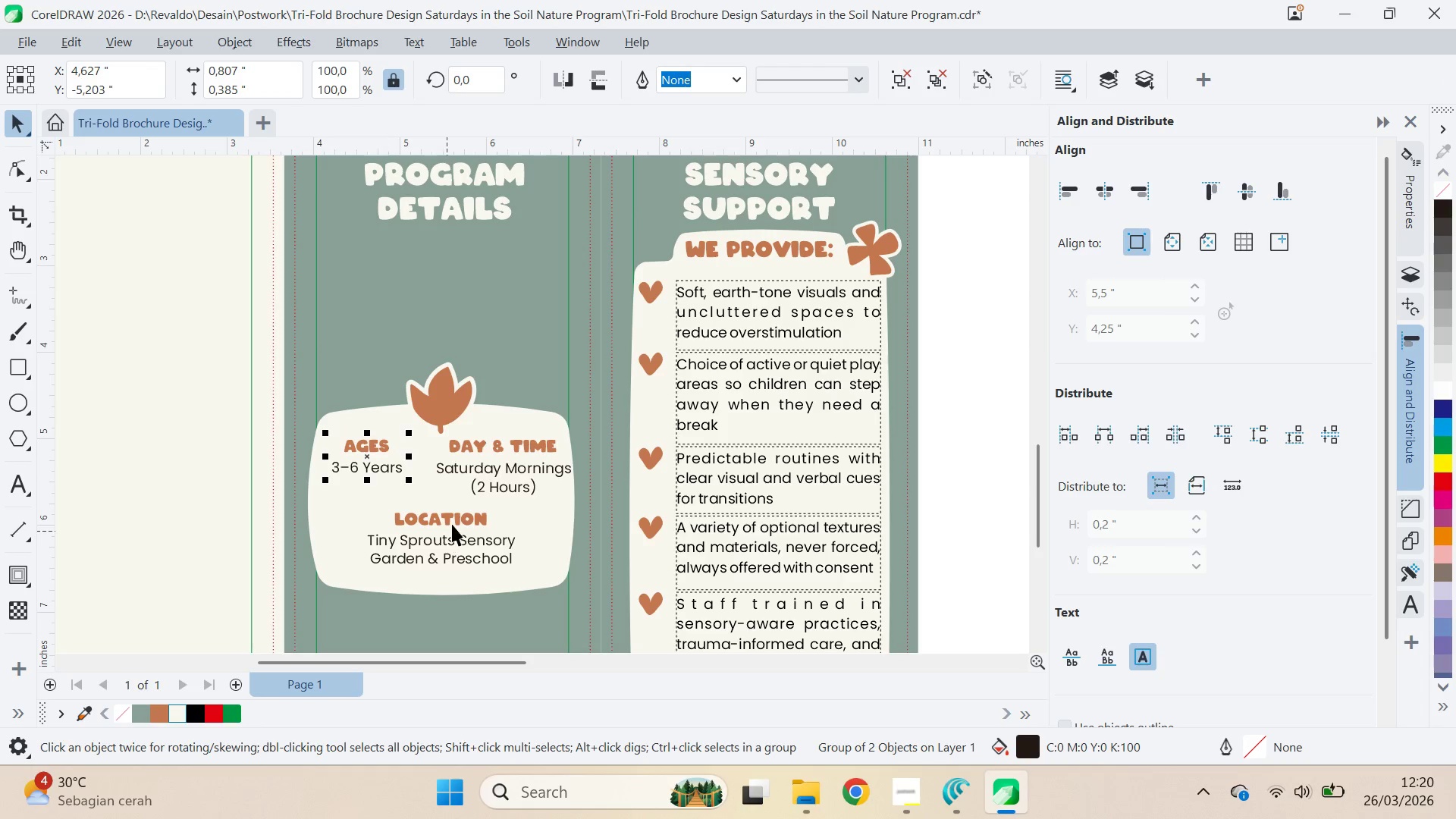 
left_click([453, 520])
 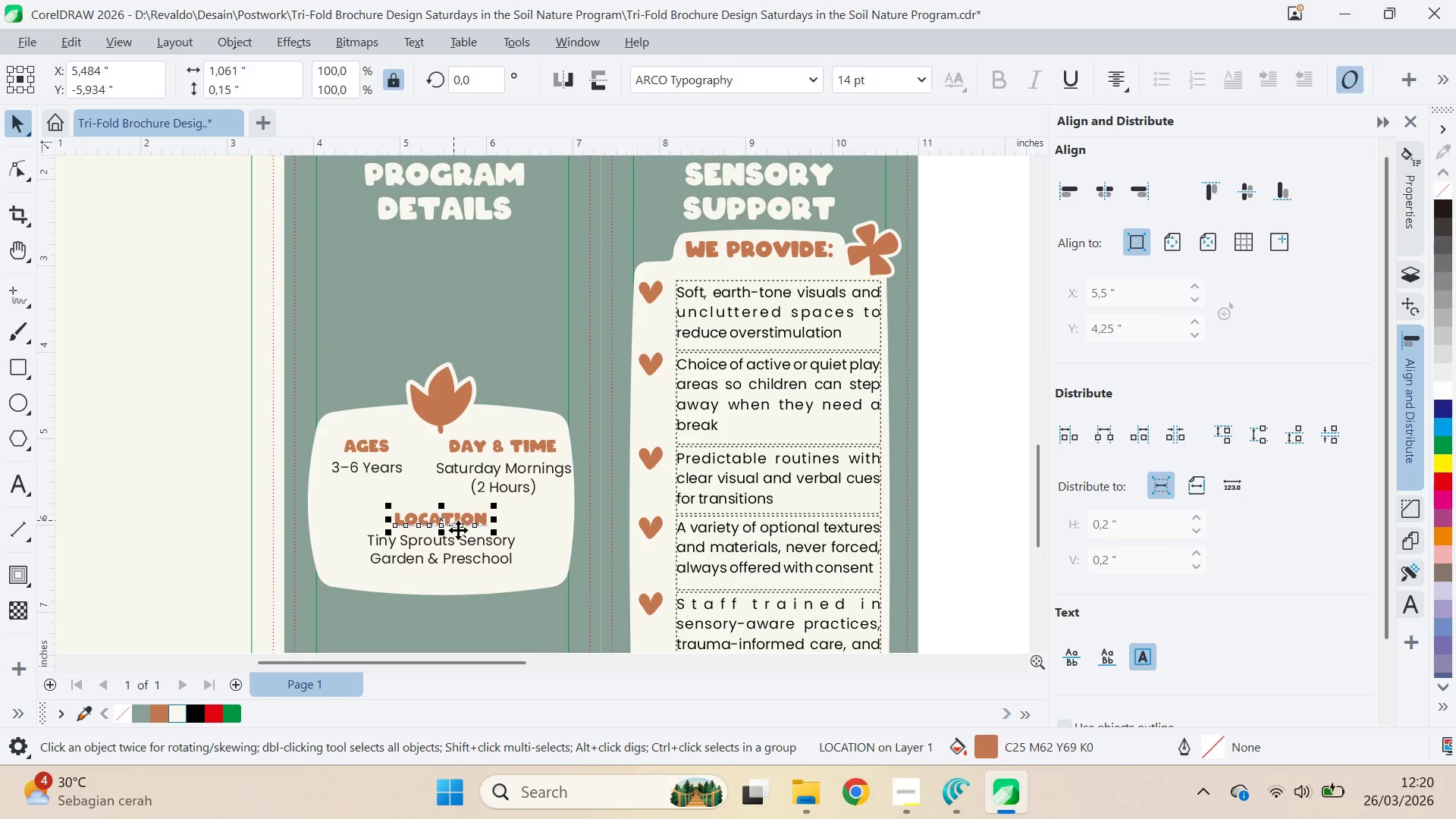 
hold_key(key=ShiftLeft, duration=0.42)
 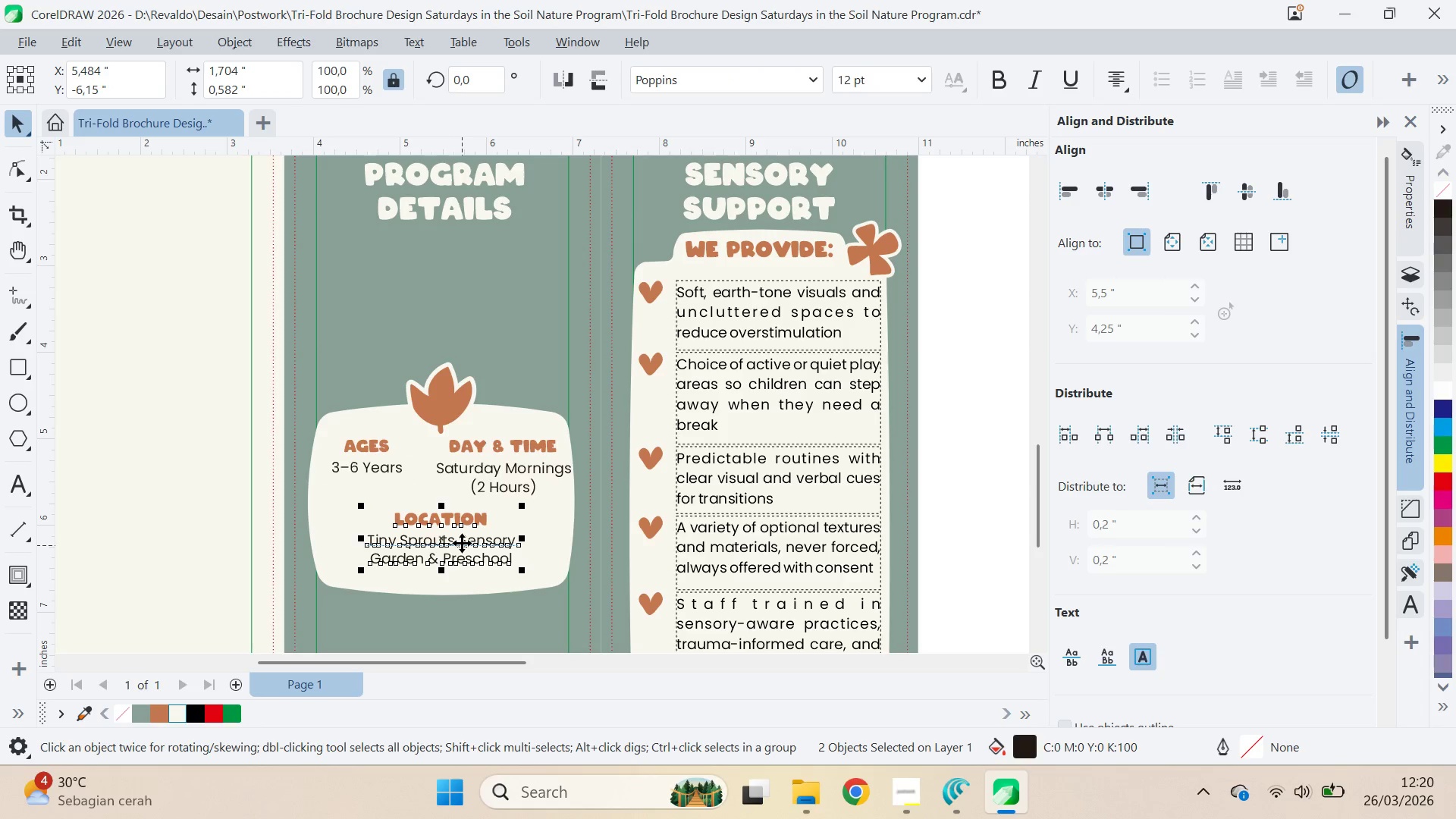 
key(Control+G)
 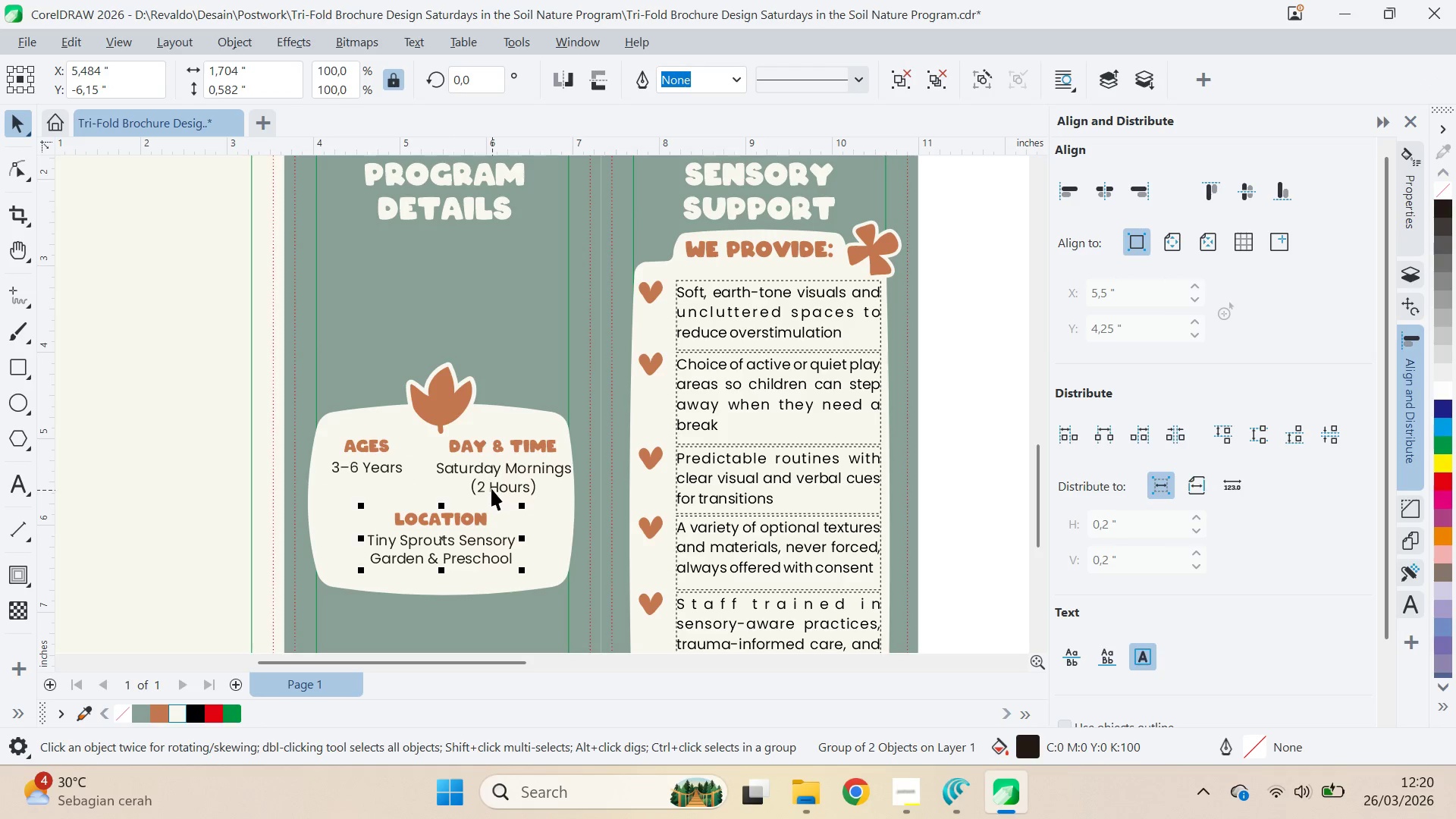 
left_click([491, 487])
 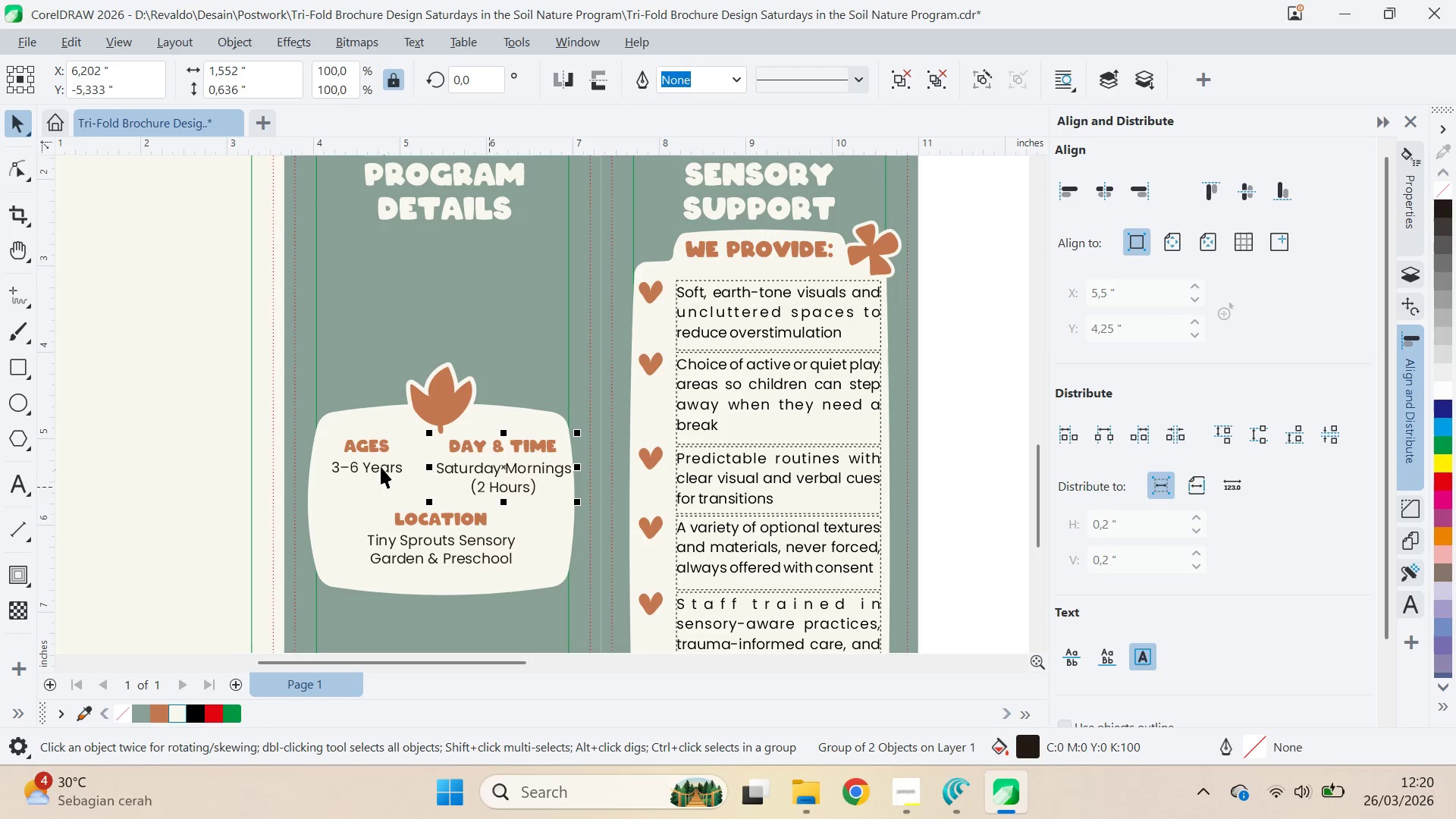 
hold_key(key=ShiftLeft, duration=0.75)
left_click([373, 463])
 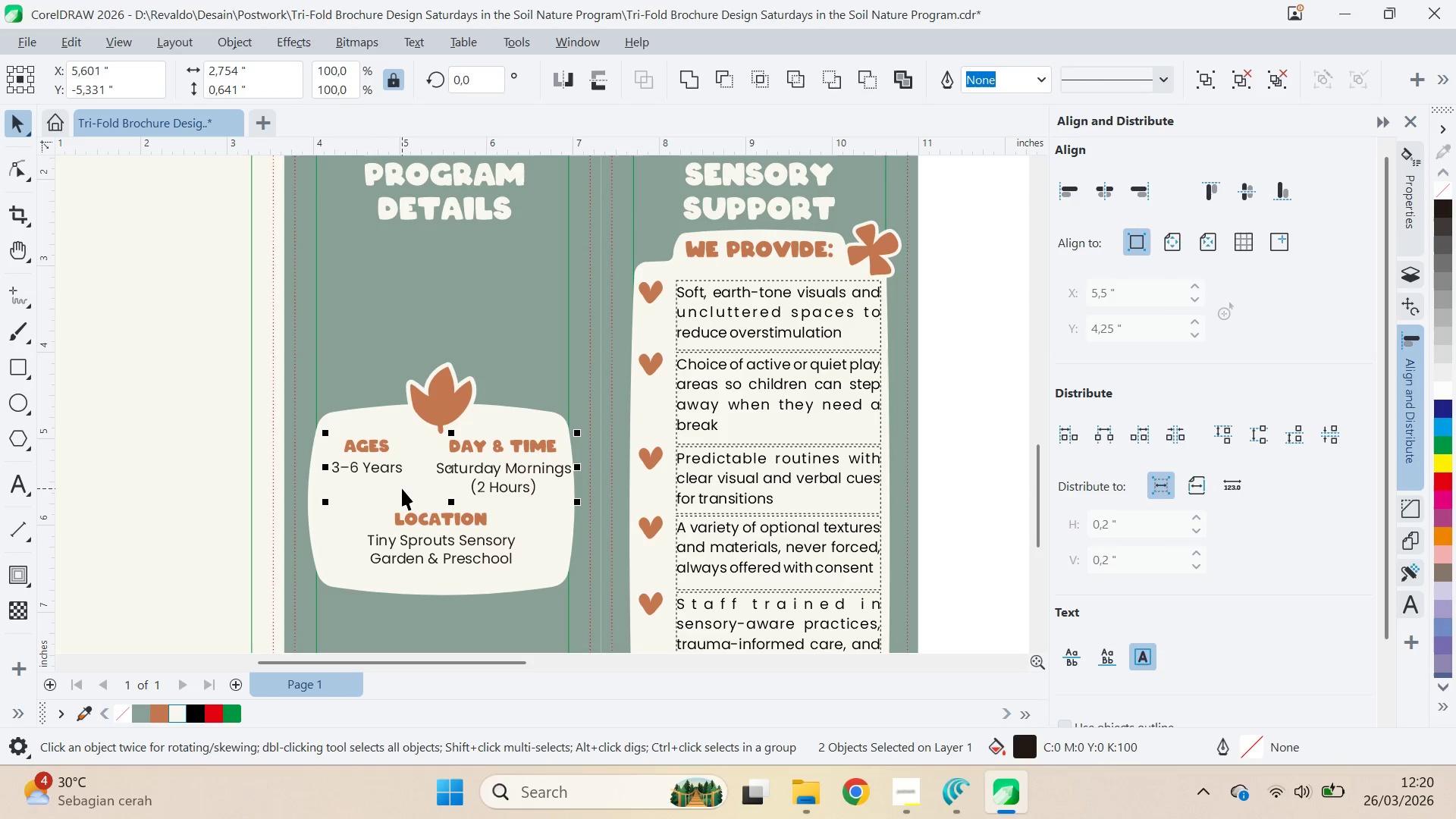 
key(Control+G)
 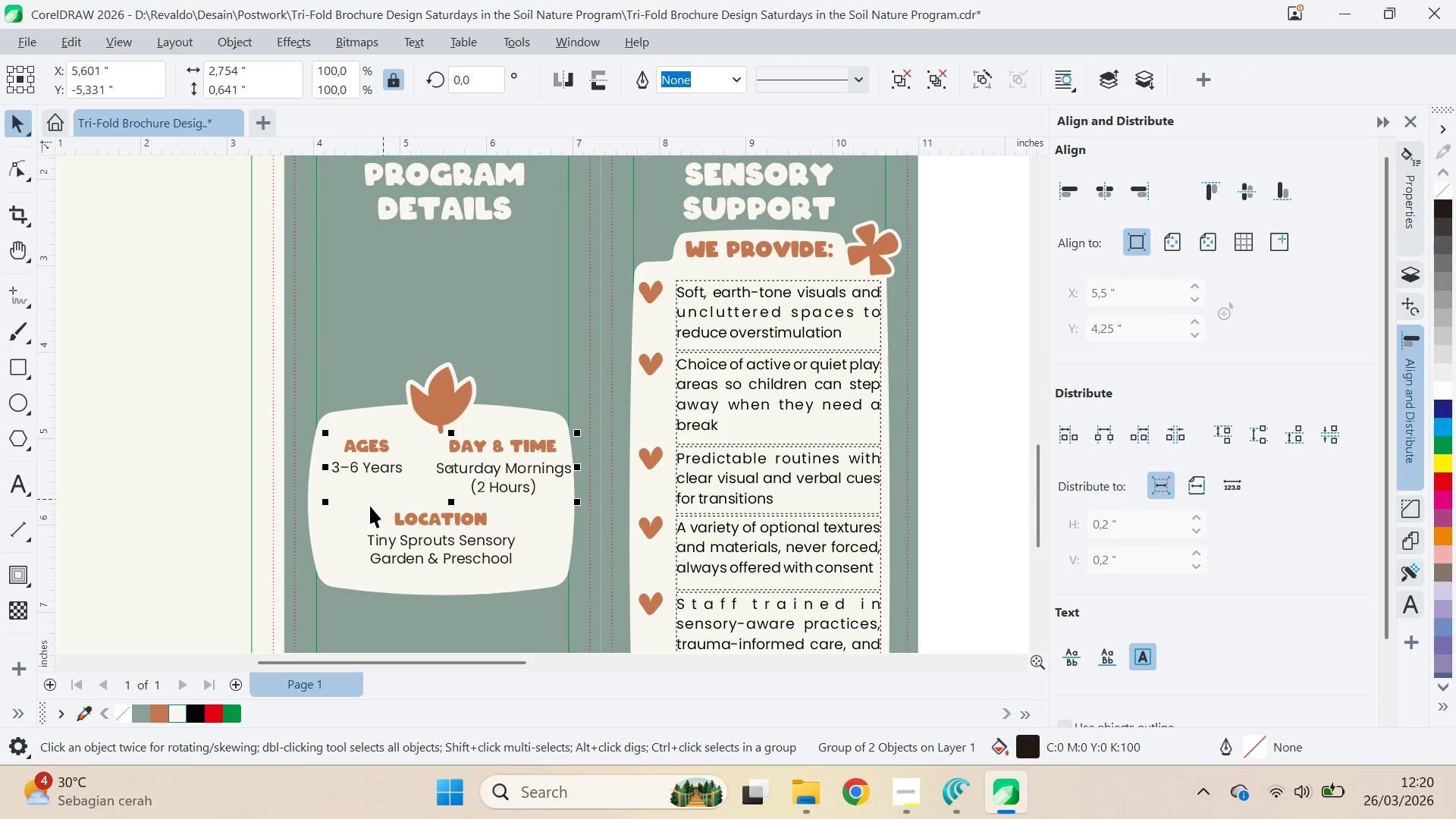 
key(Shift+ShiftLeft)
 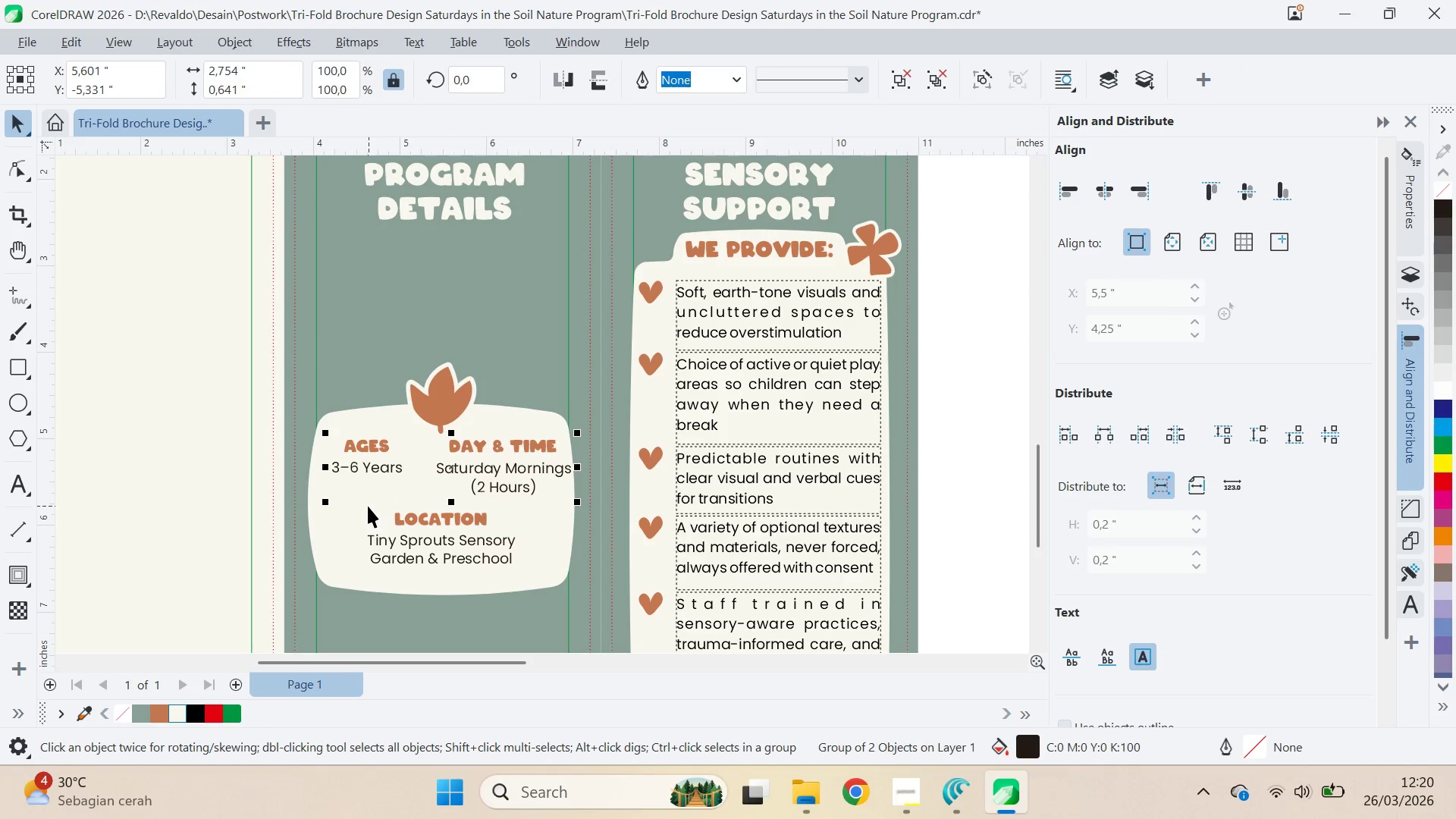 
left_click([368, 506])
 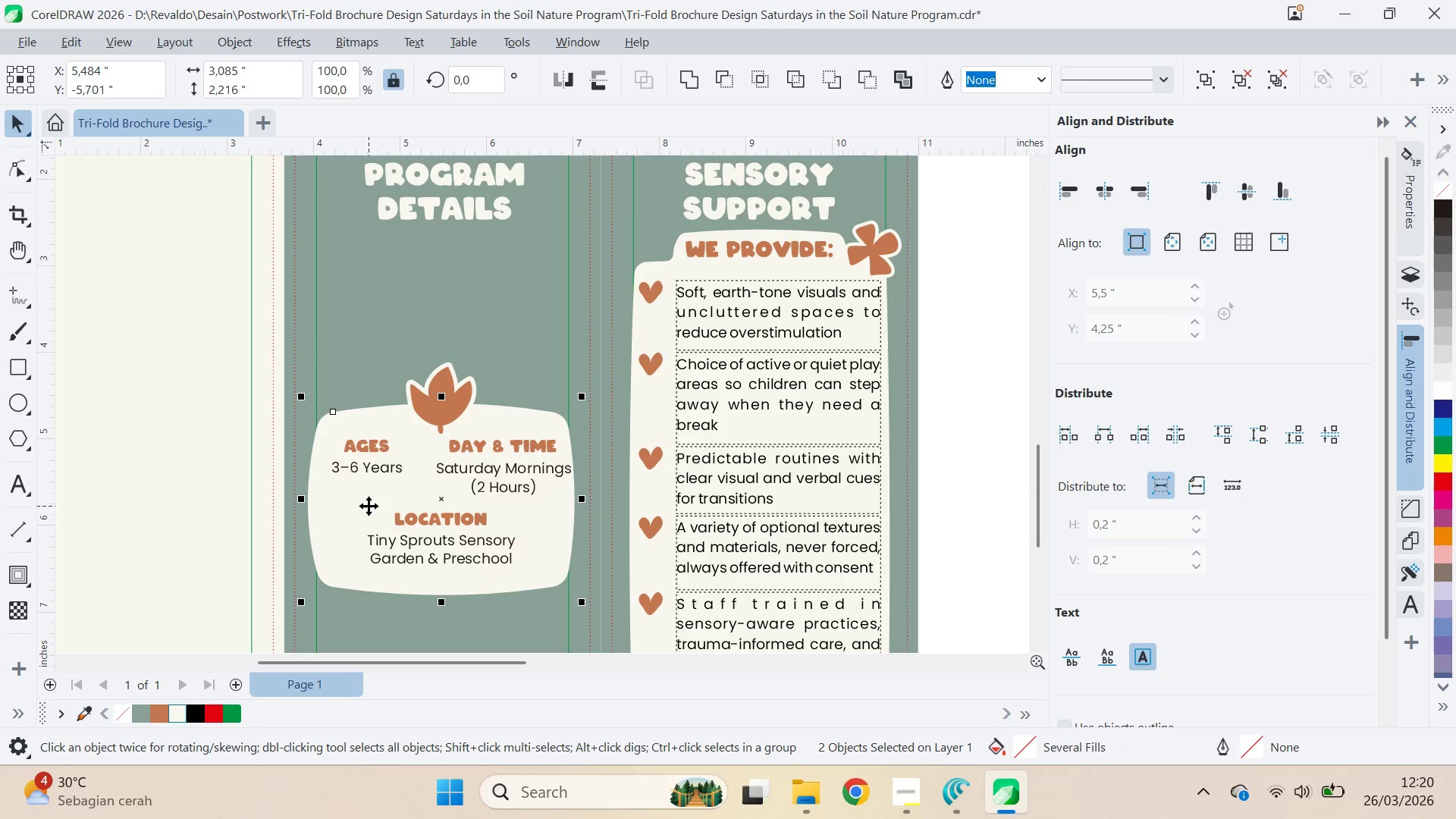 
type(cc)
 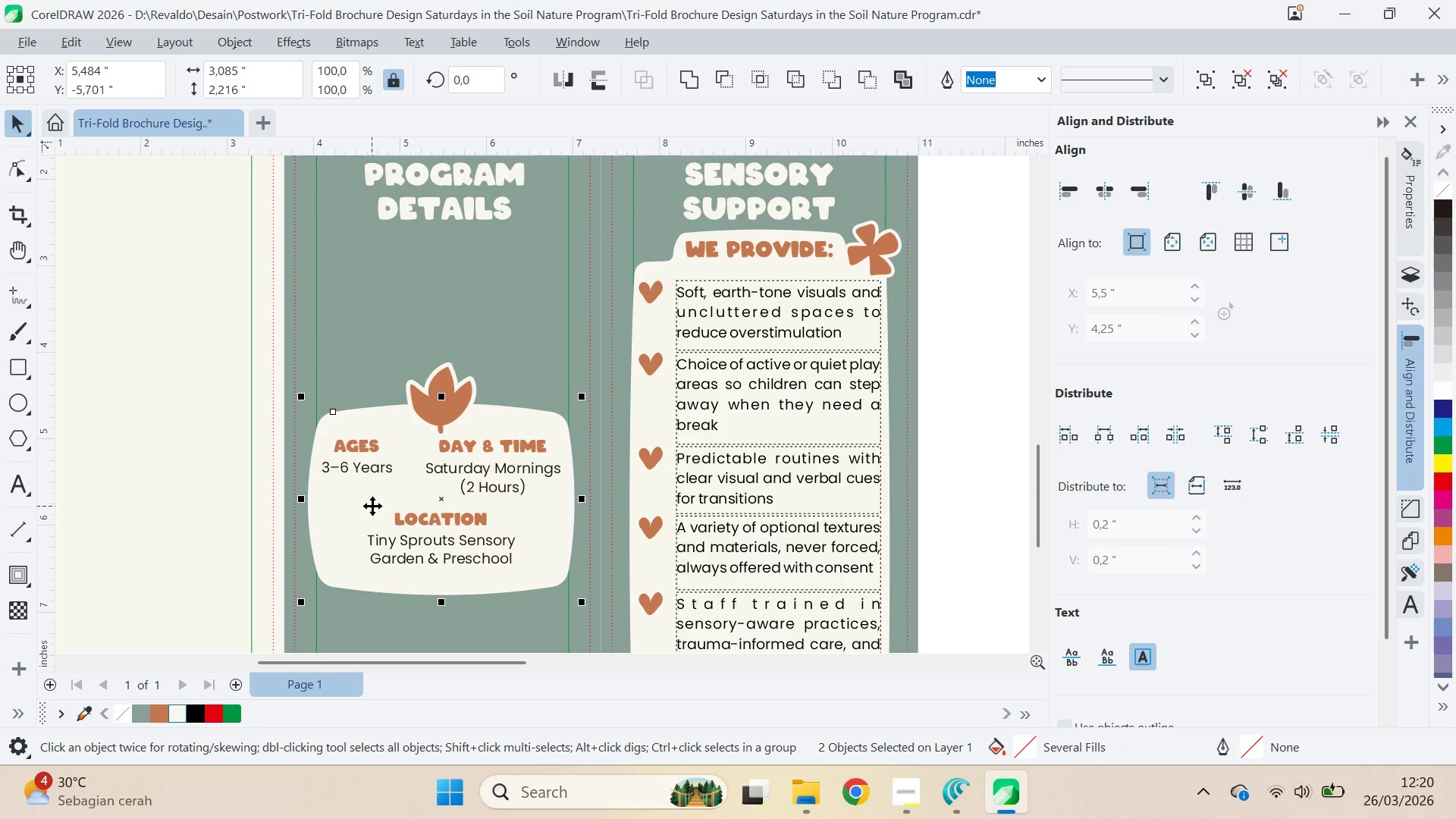 
key(Control+Z)
 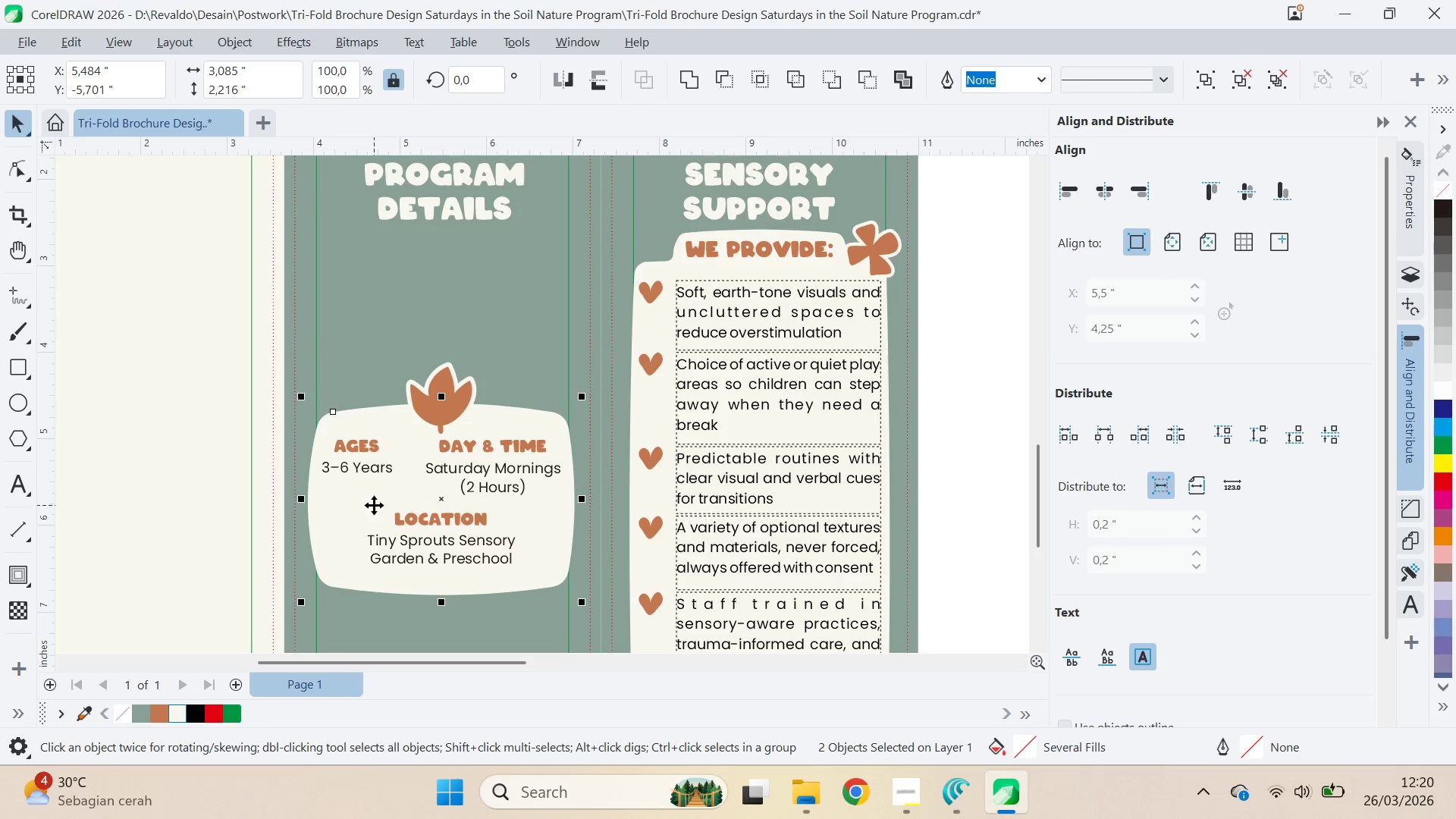 
key(Control+Z)
 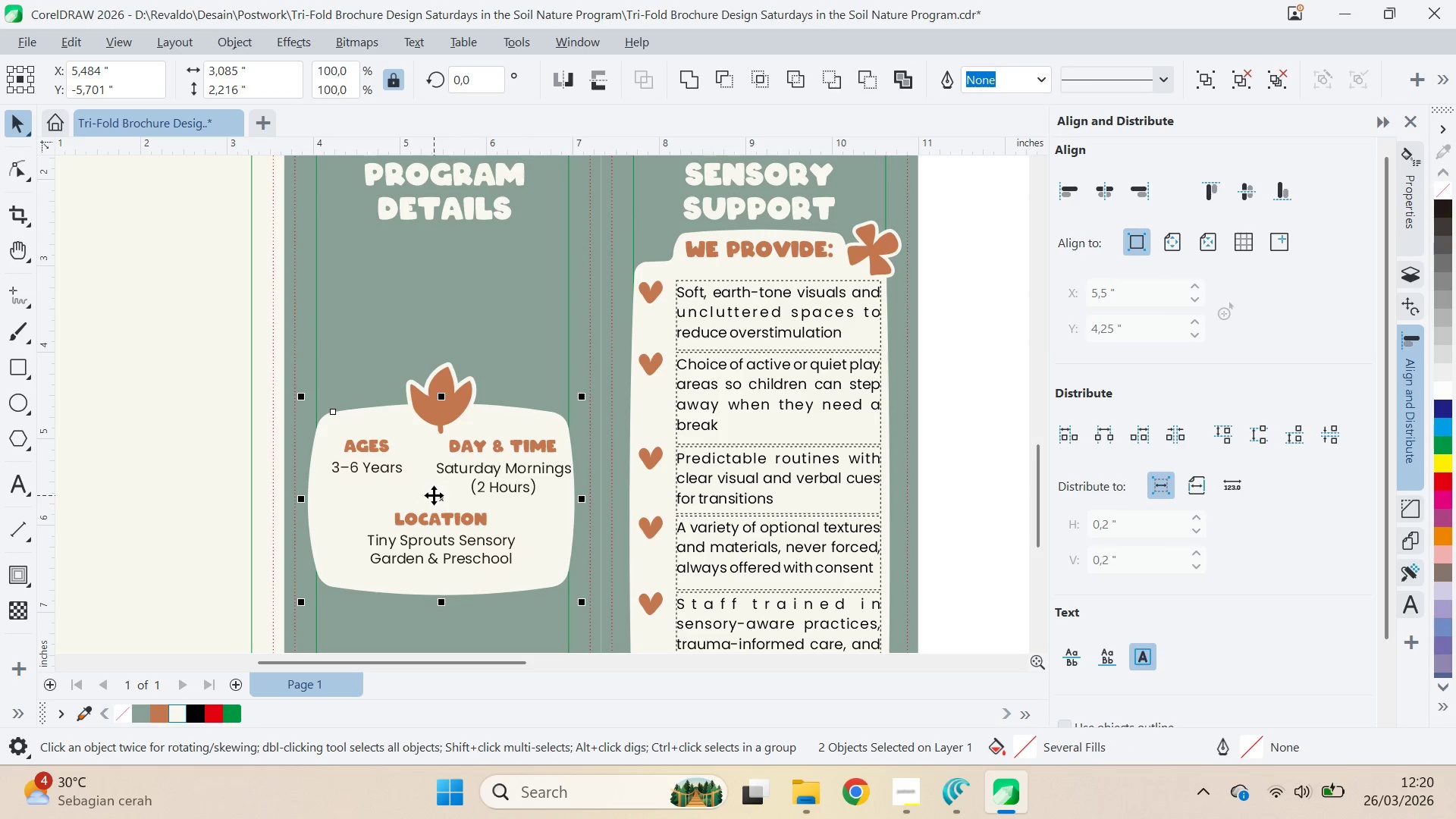 
hold_key(key=ShiftLeft, duration=0.69)
left_click([419, 496])
 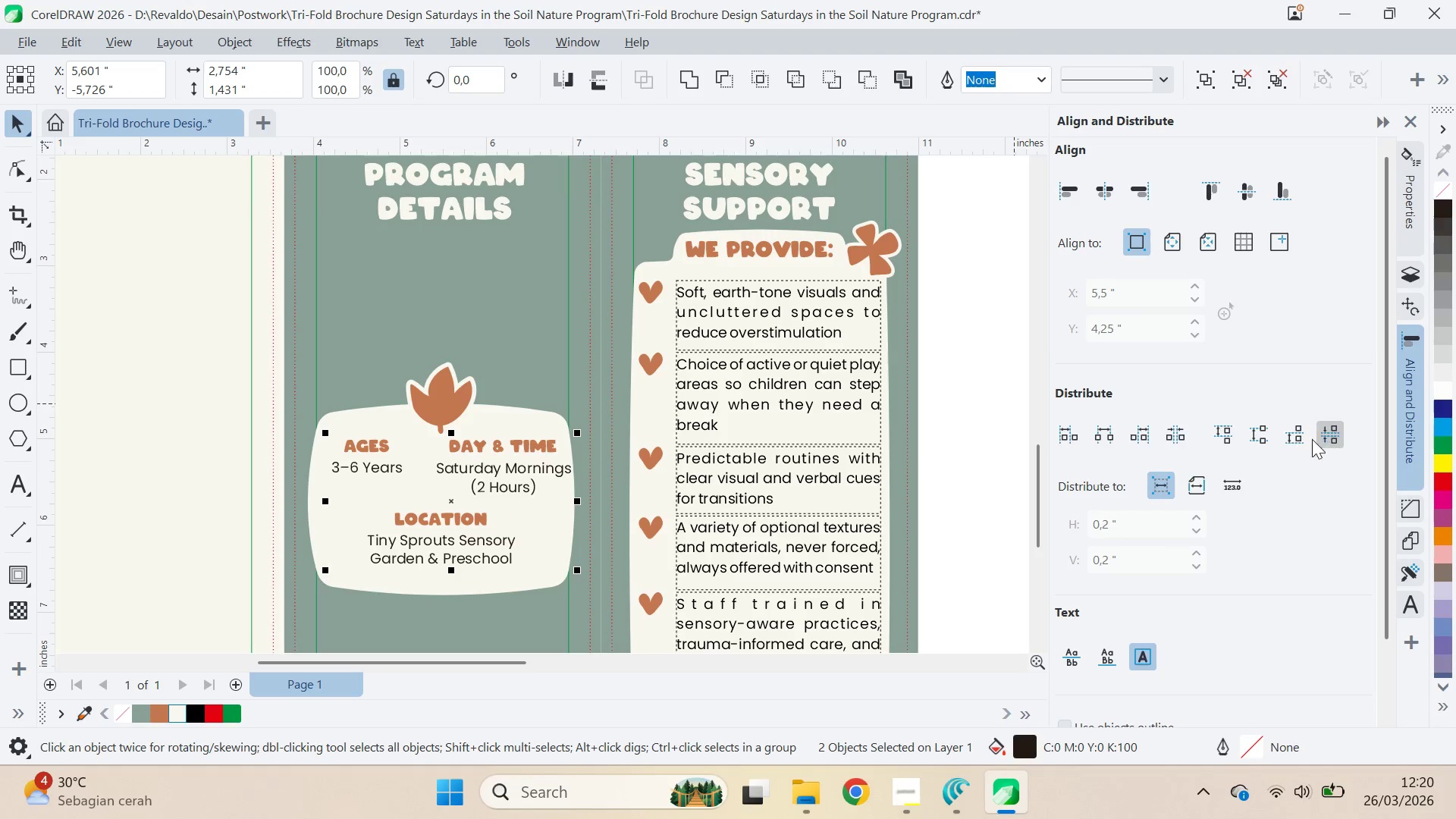 
left_click([1175, 427])
 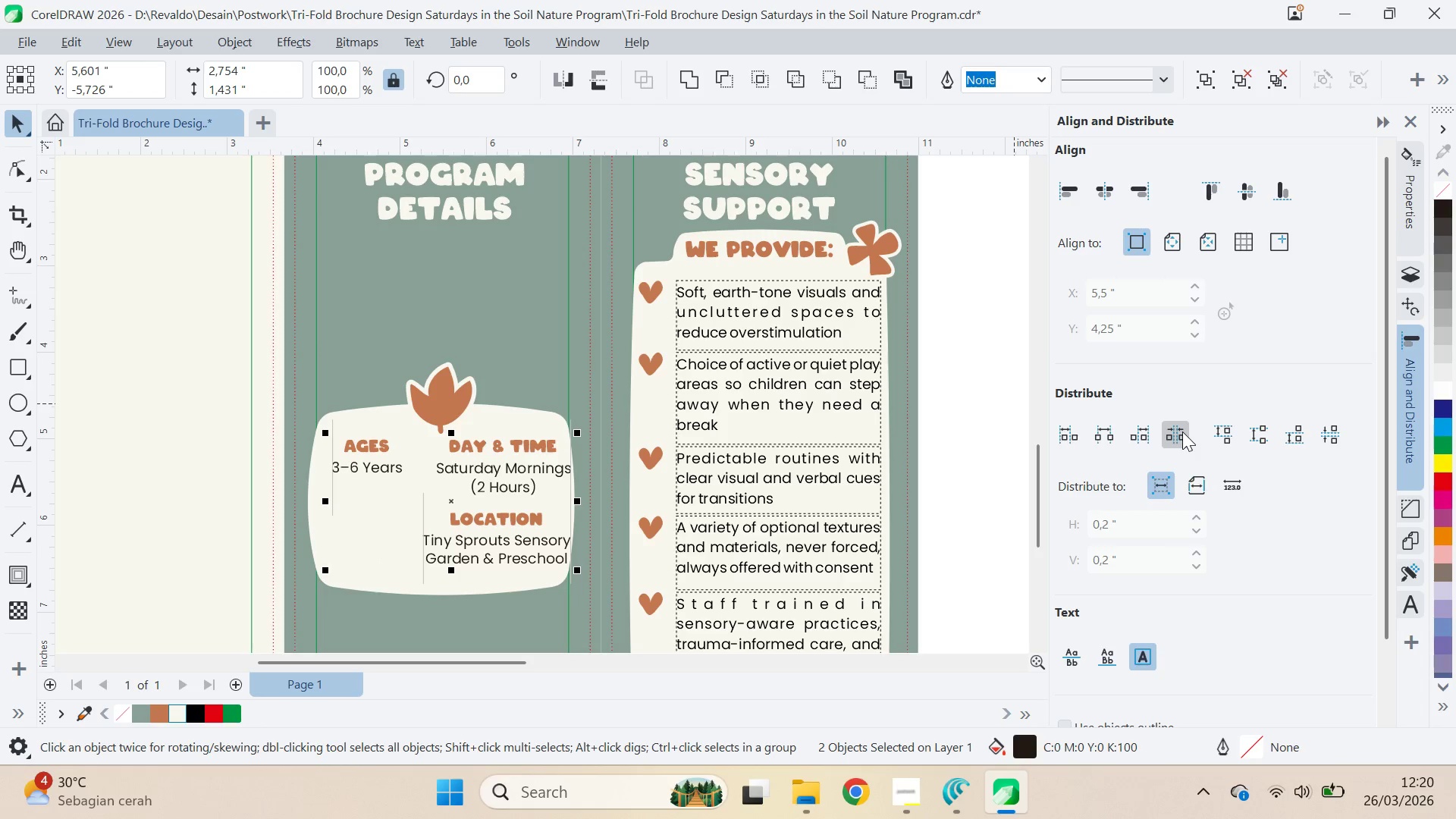 
key(Control+Z)
 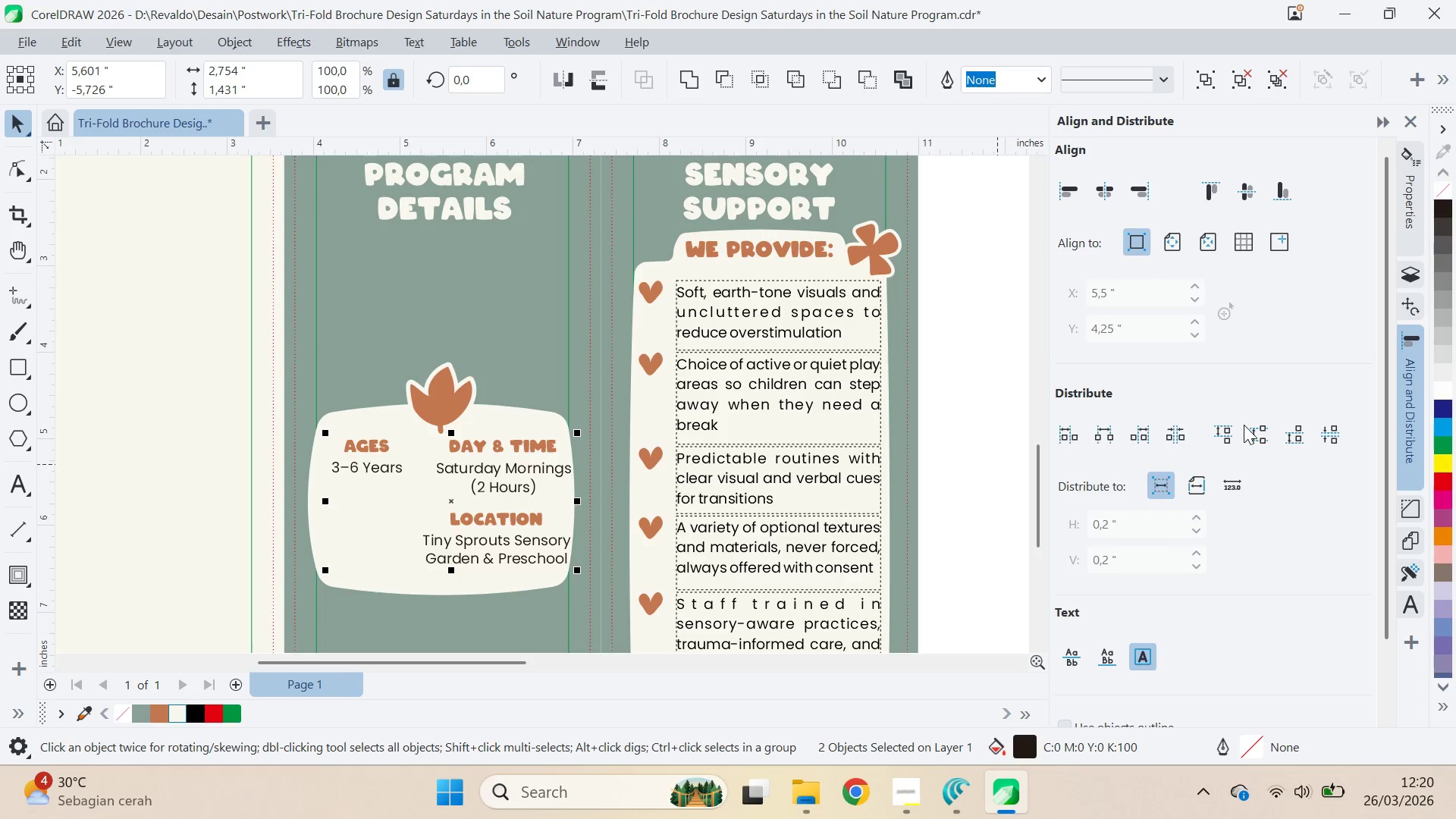 
key(Control+Z)
 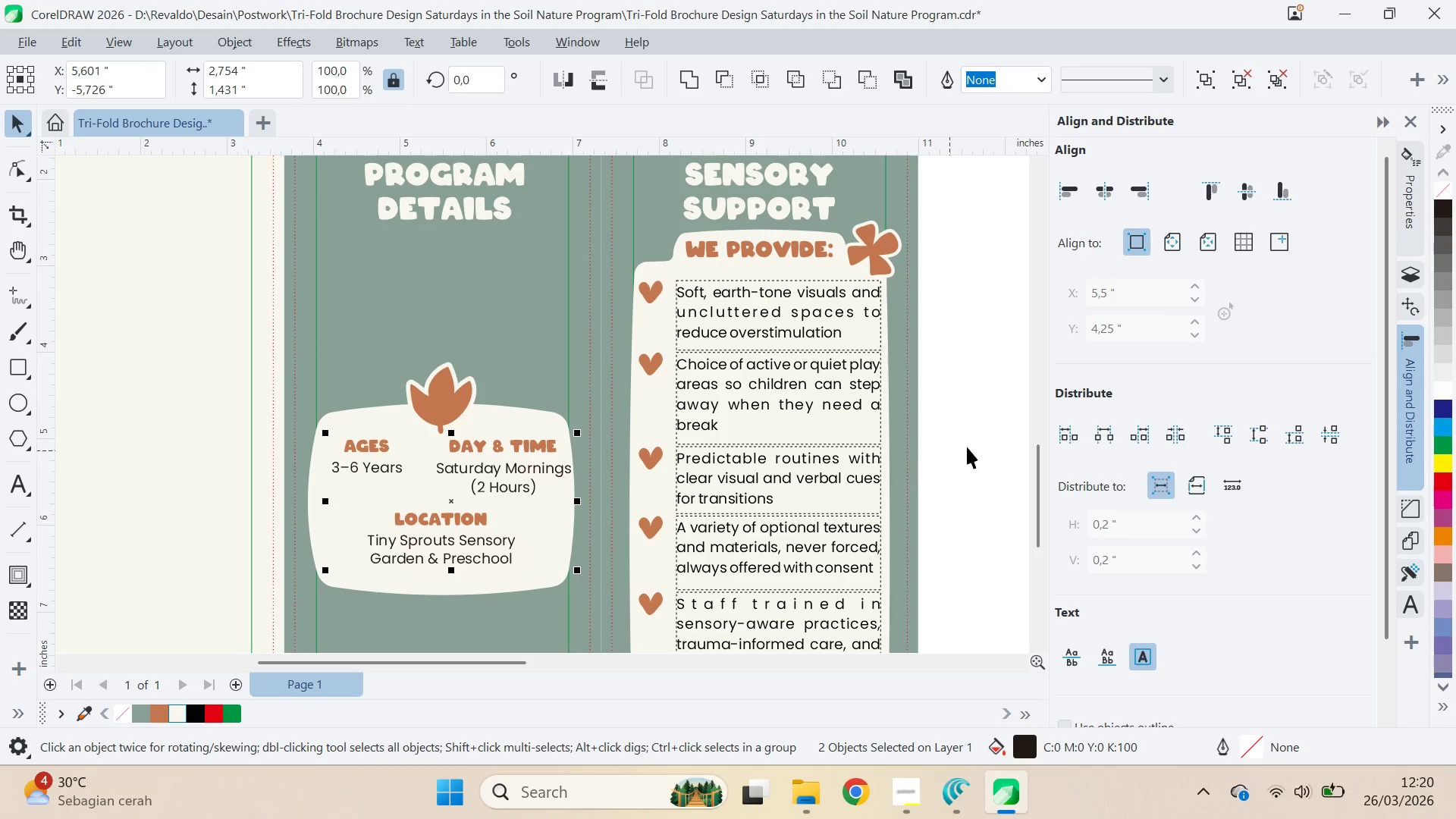 
left_click([978, 444])
 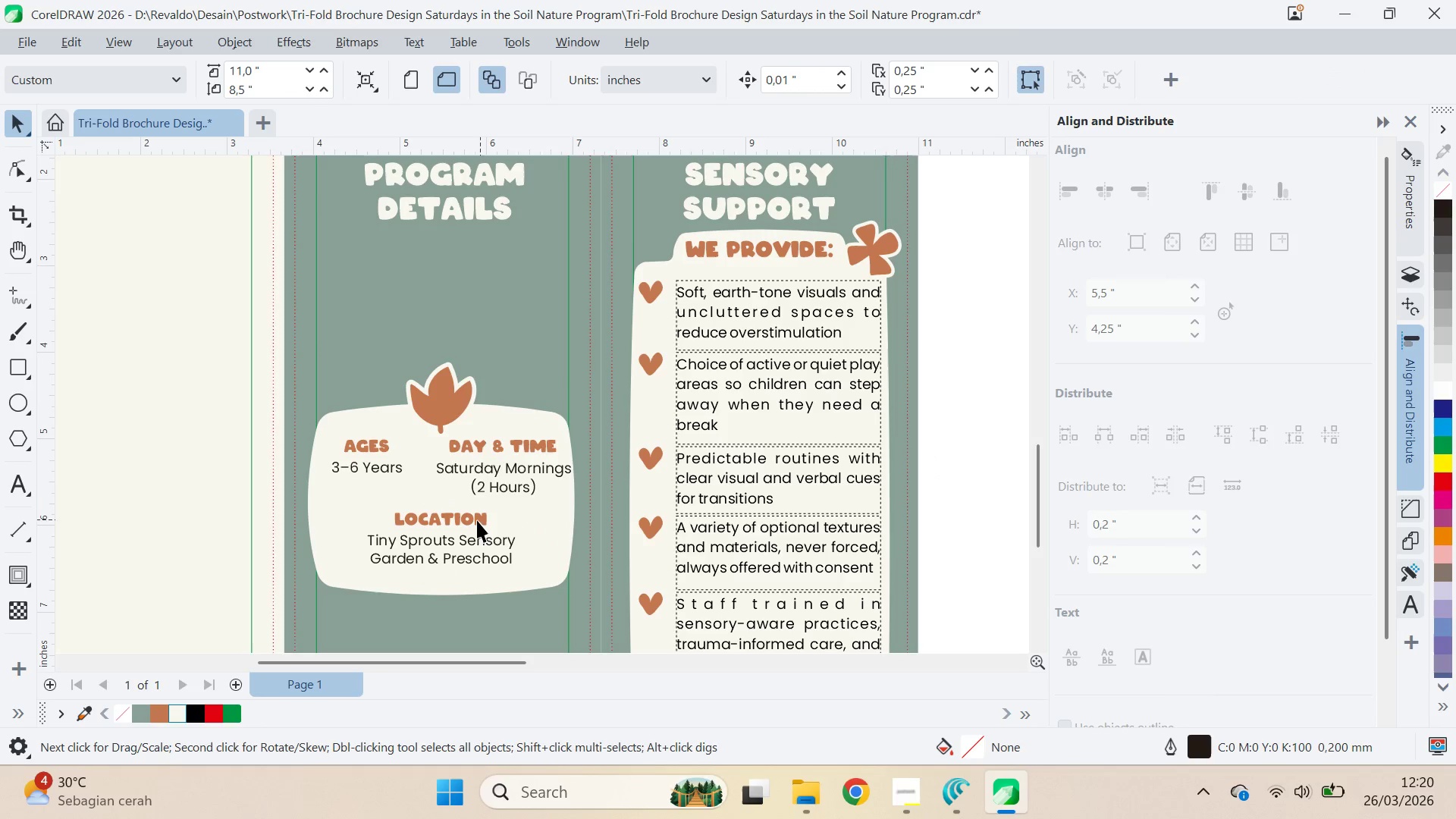 
left_click_drag(start_coordinate=[467, 522], to_coordinate=[449, 521])
 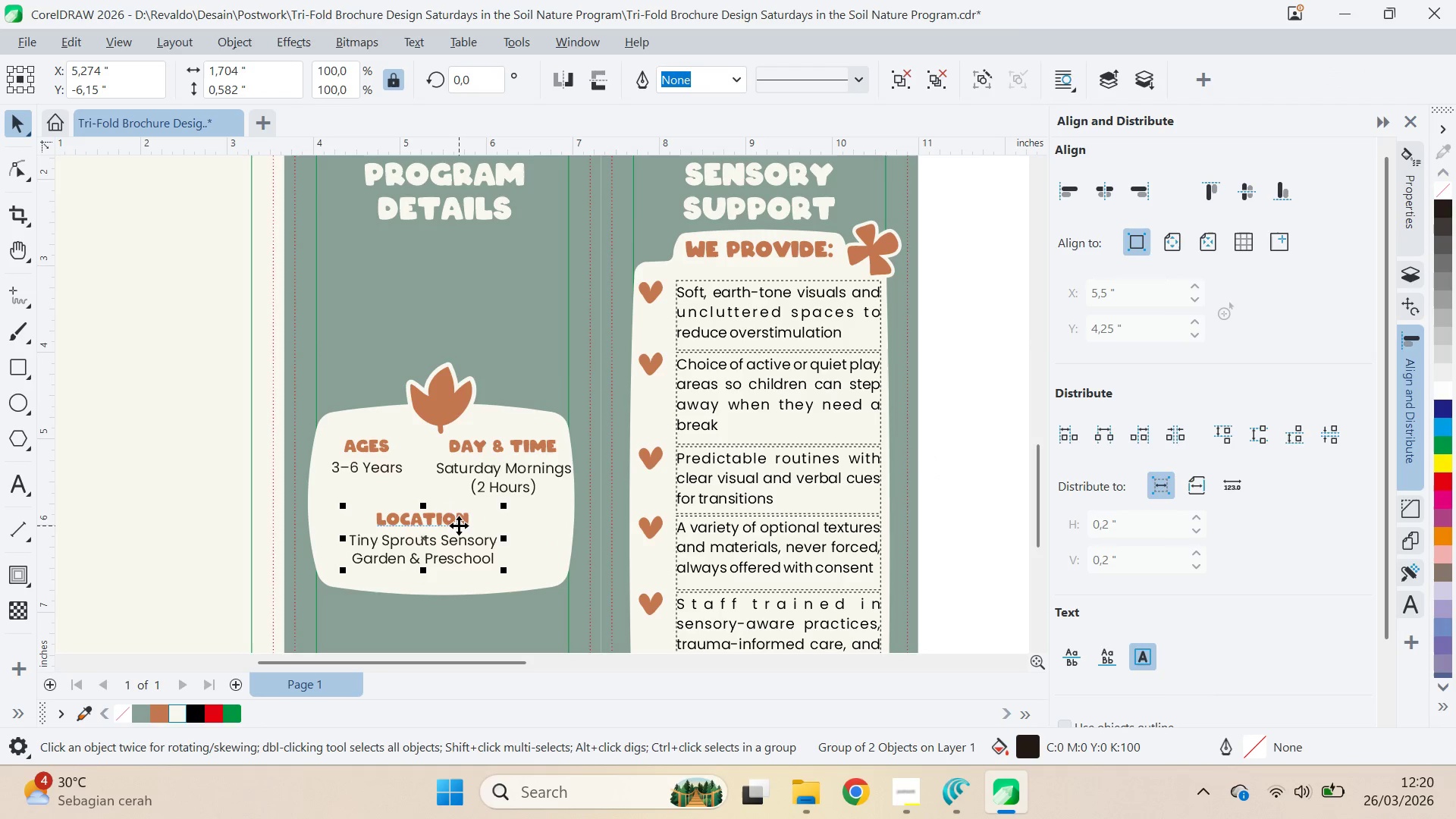 
hold_key(key=ShiftLeft, duration=0.92)
 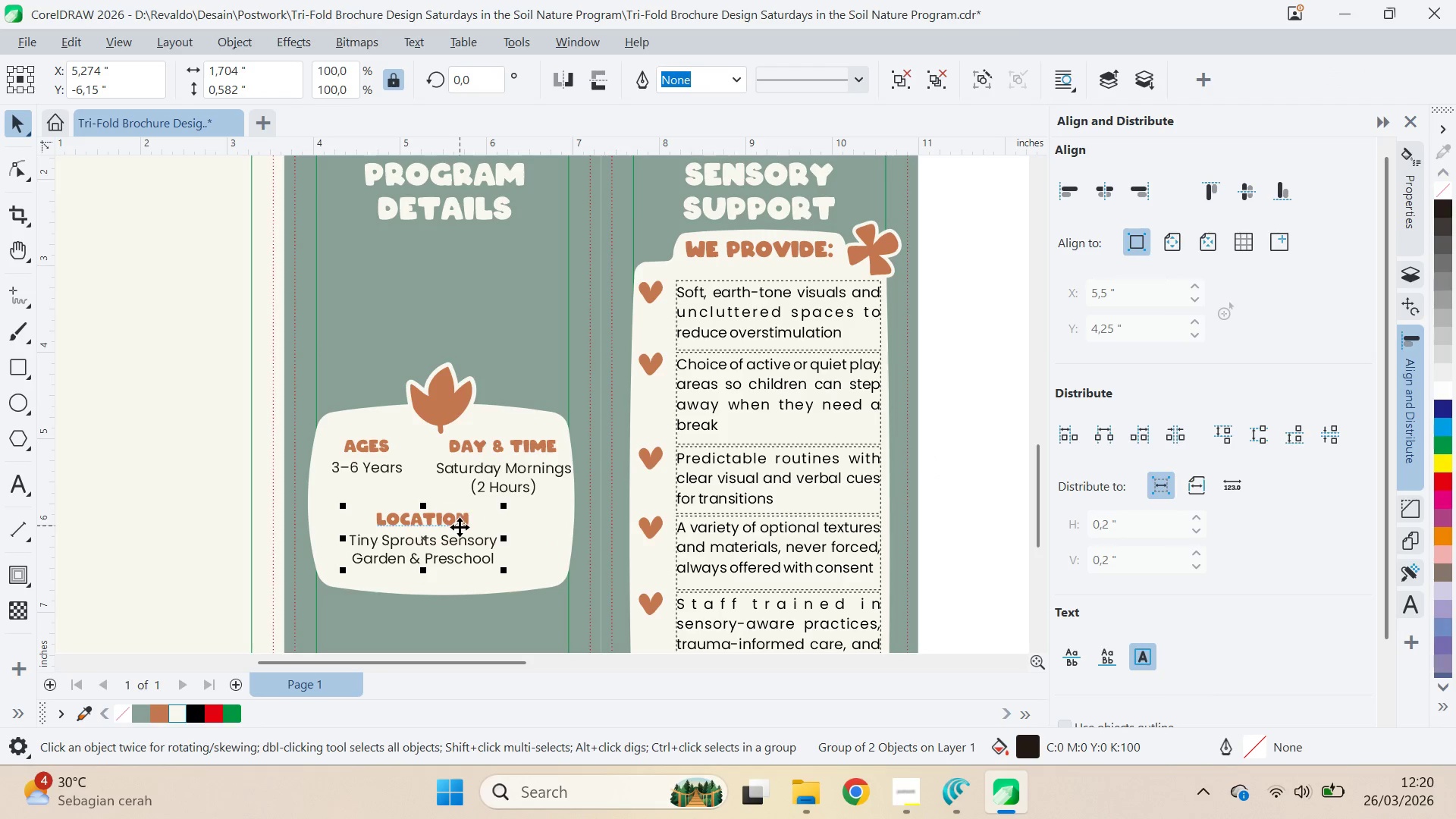 
hold_key(key=ShiftLeft, duration=1.28)
left_click([378, 466])
 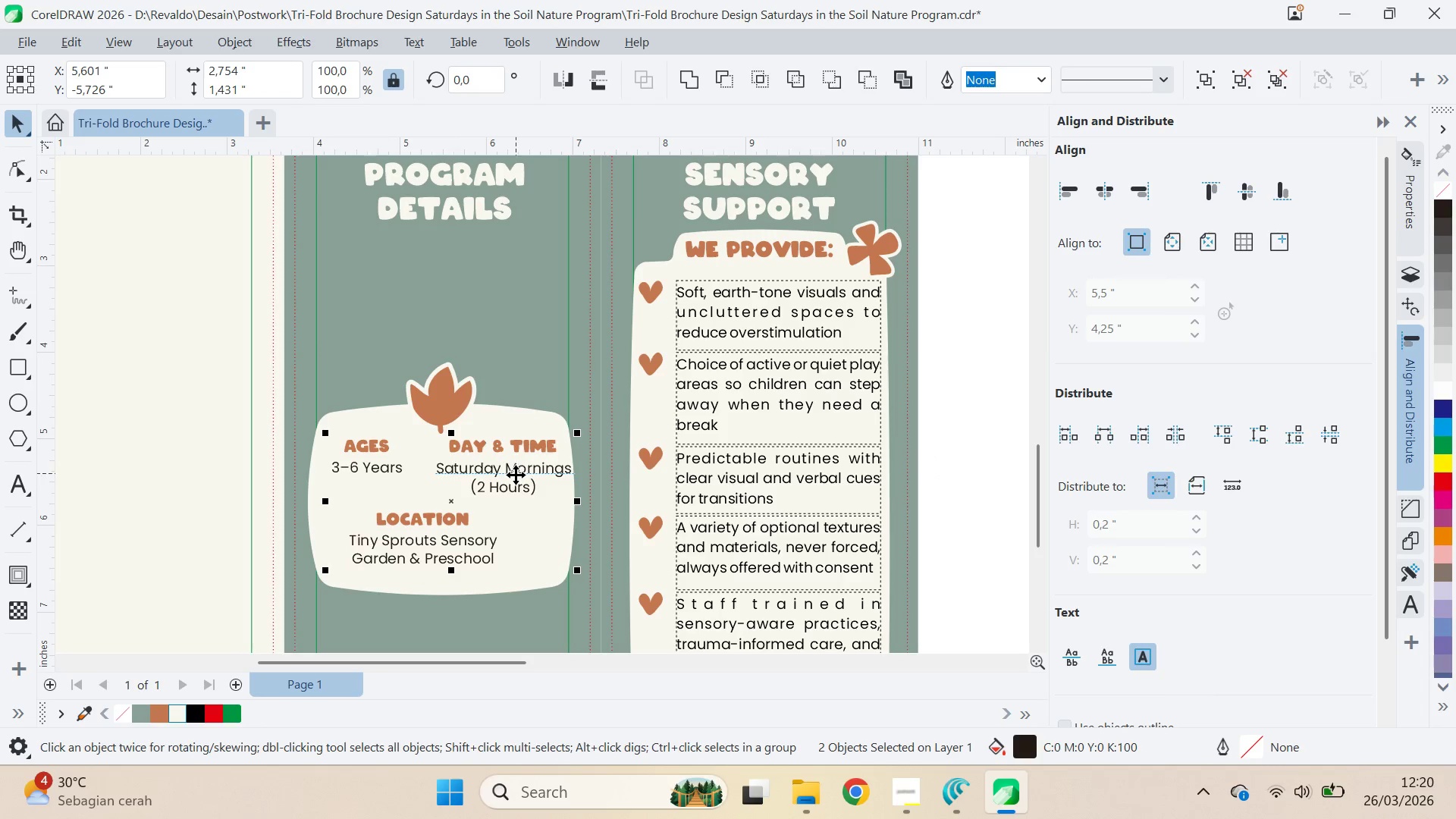 
left_click([516, 475])
 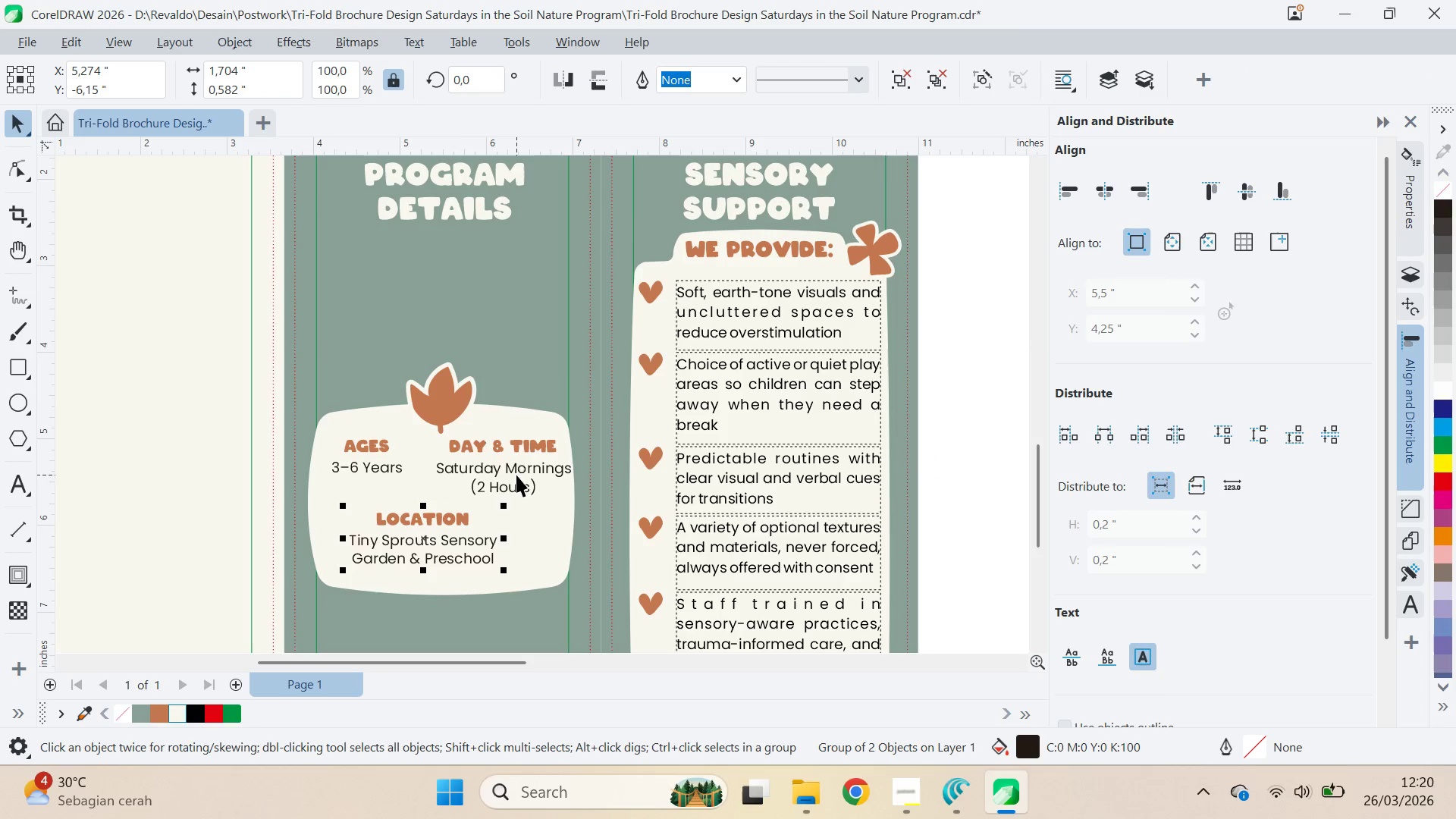 
hold_key(key=ShiftLeft, duration=0.61)
left_click([519, 469])
 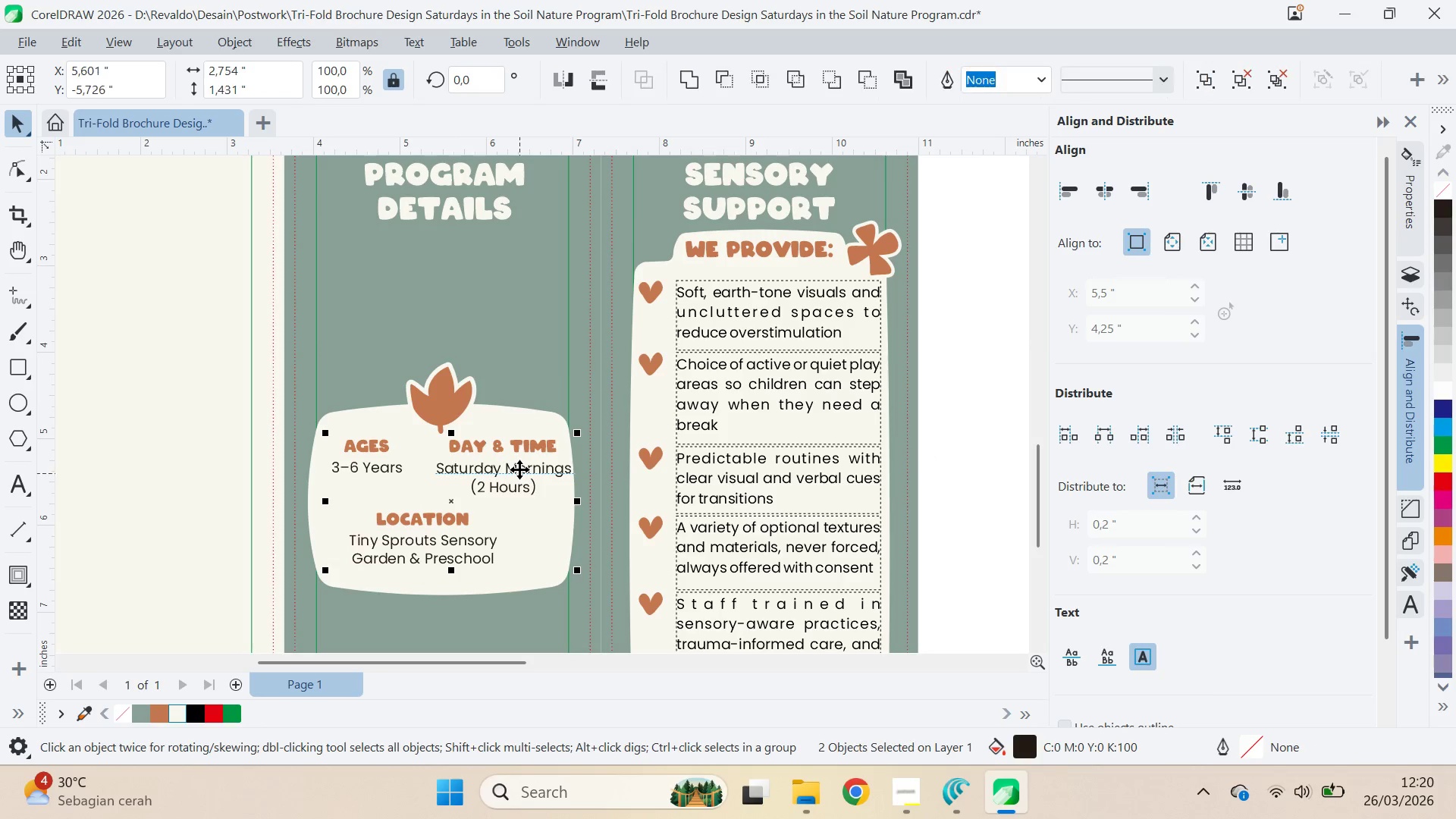 
key(Control+G)
 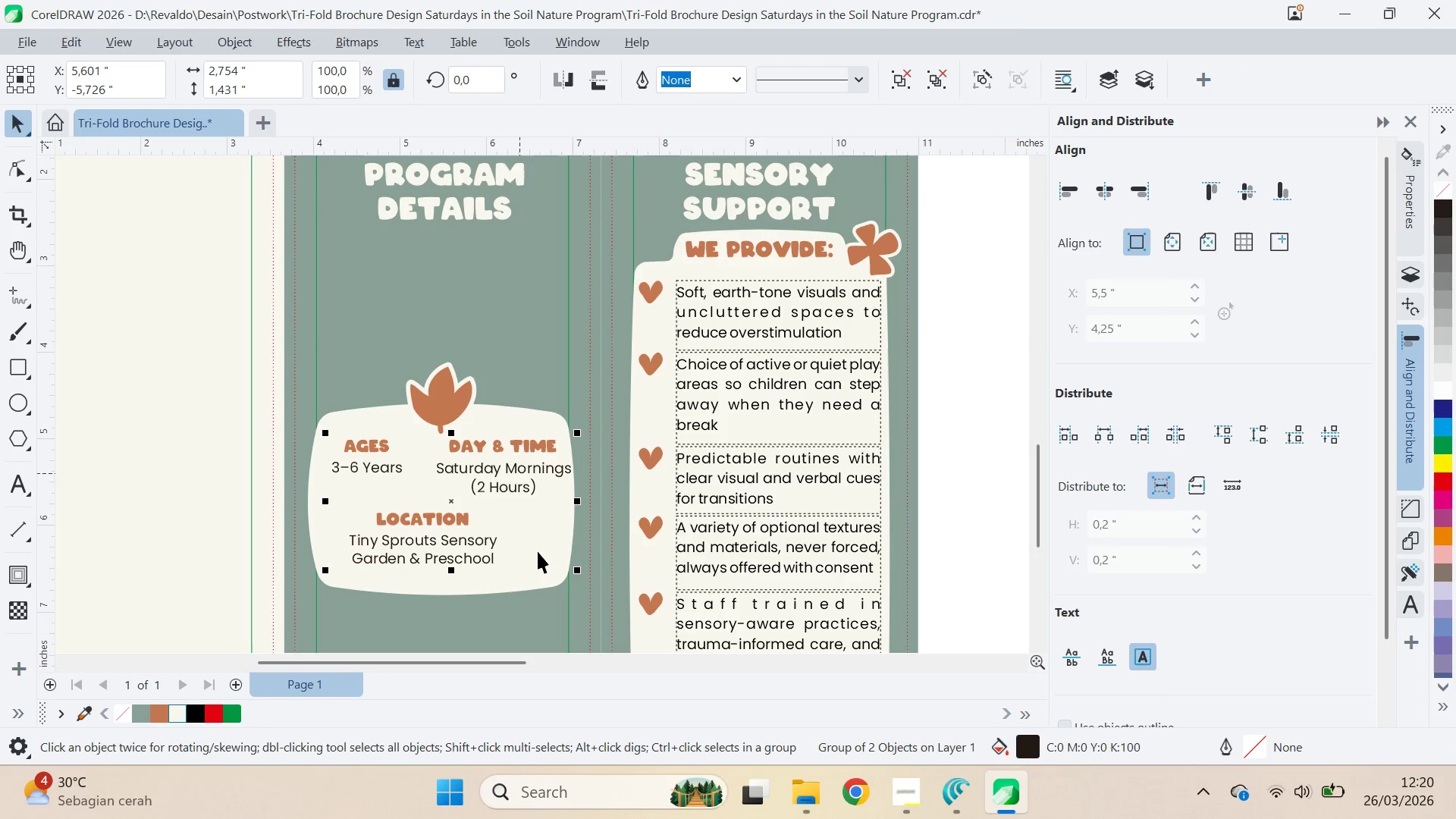 
hold_key(key=ShiftLeft, duration=0.42)
 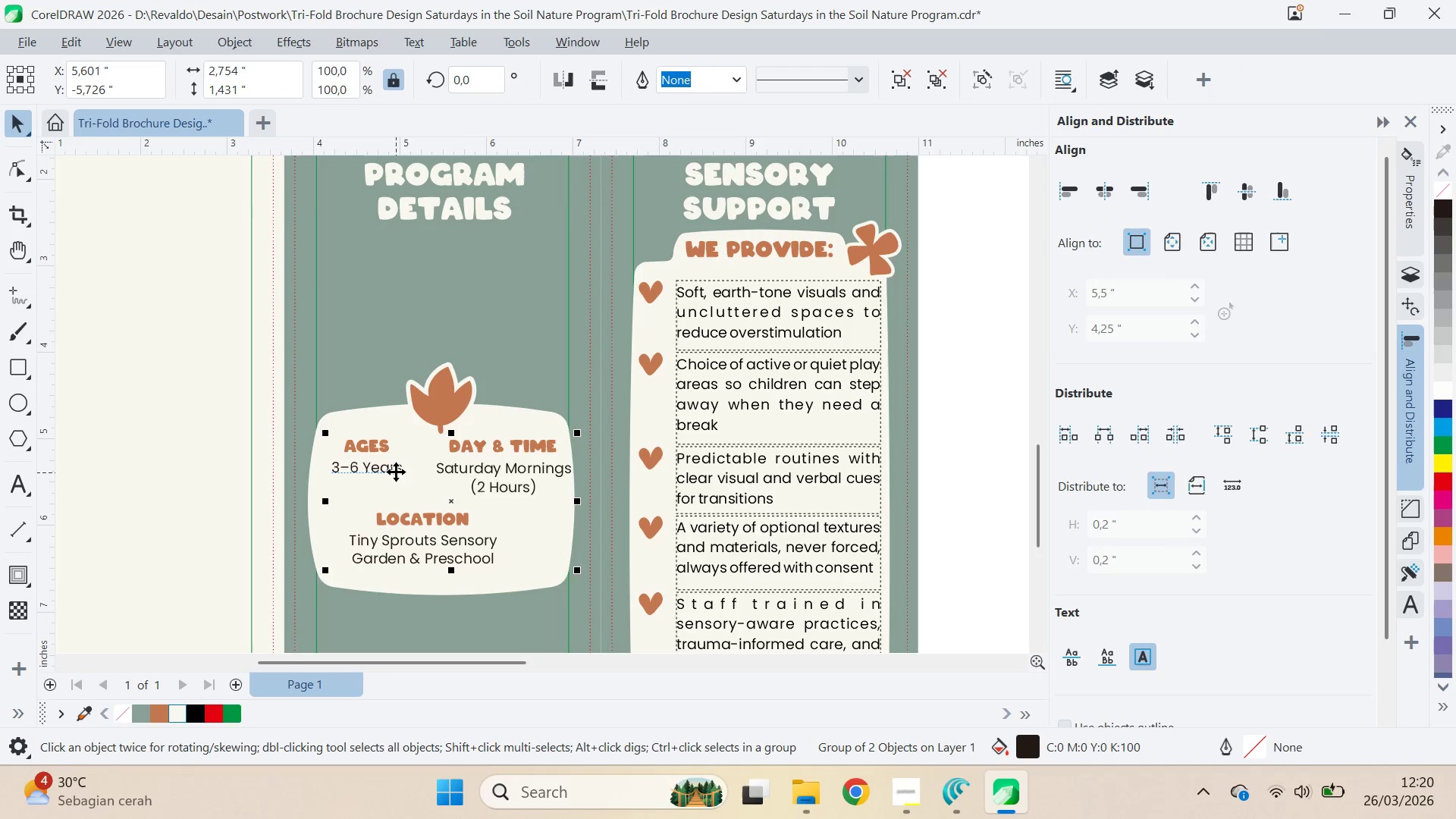 
left_click_drag(start_coordinate=[396, 472], to_coordinate=[402, 474])
 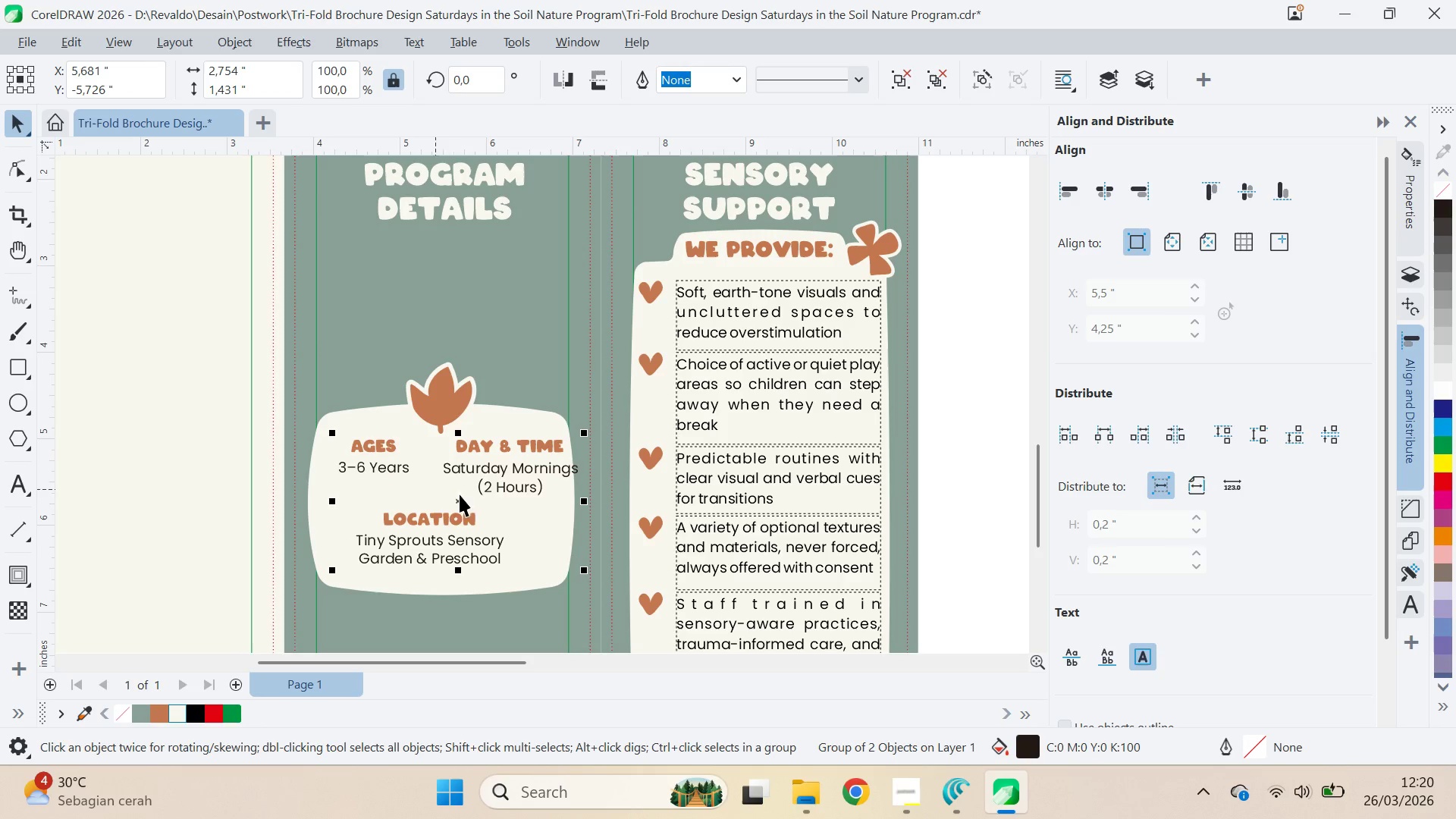 
key(Shift+ShiftLeft)
 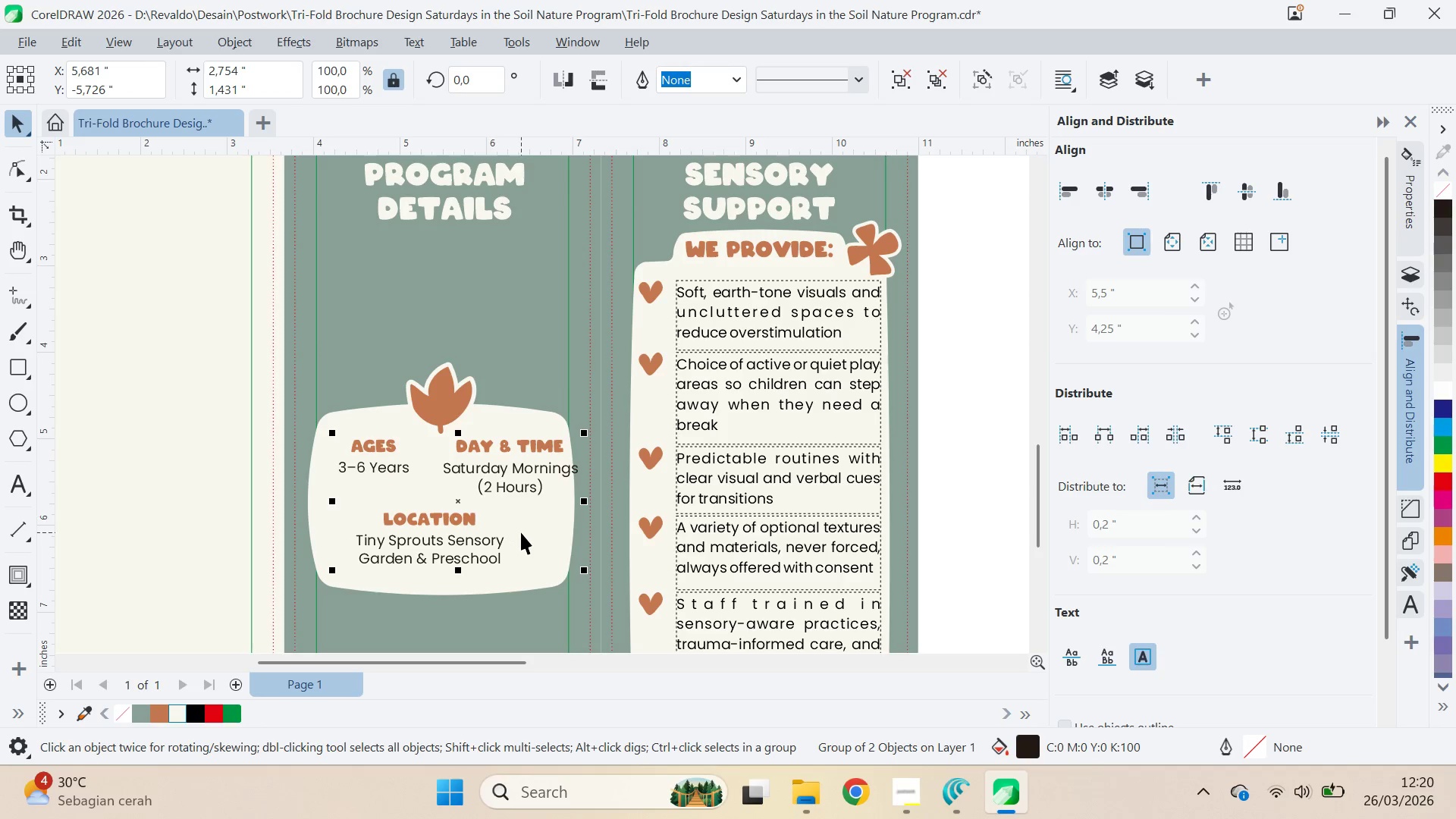 
left_click([523, 533])
 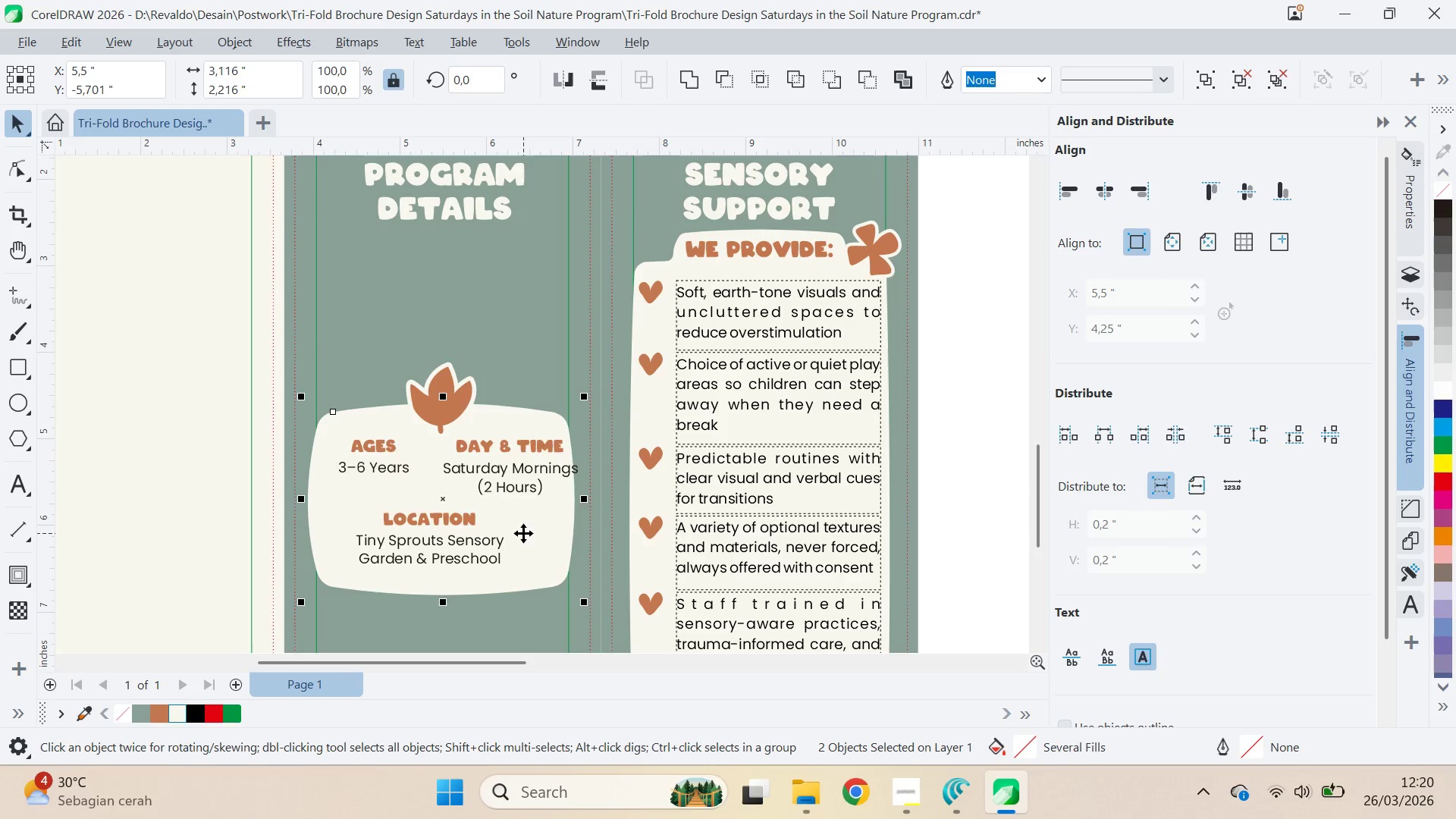 
type(ce)
 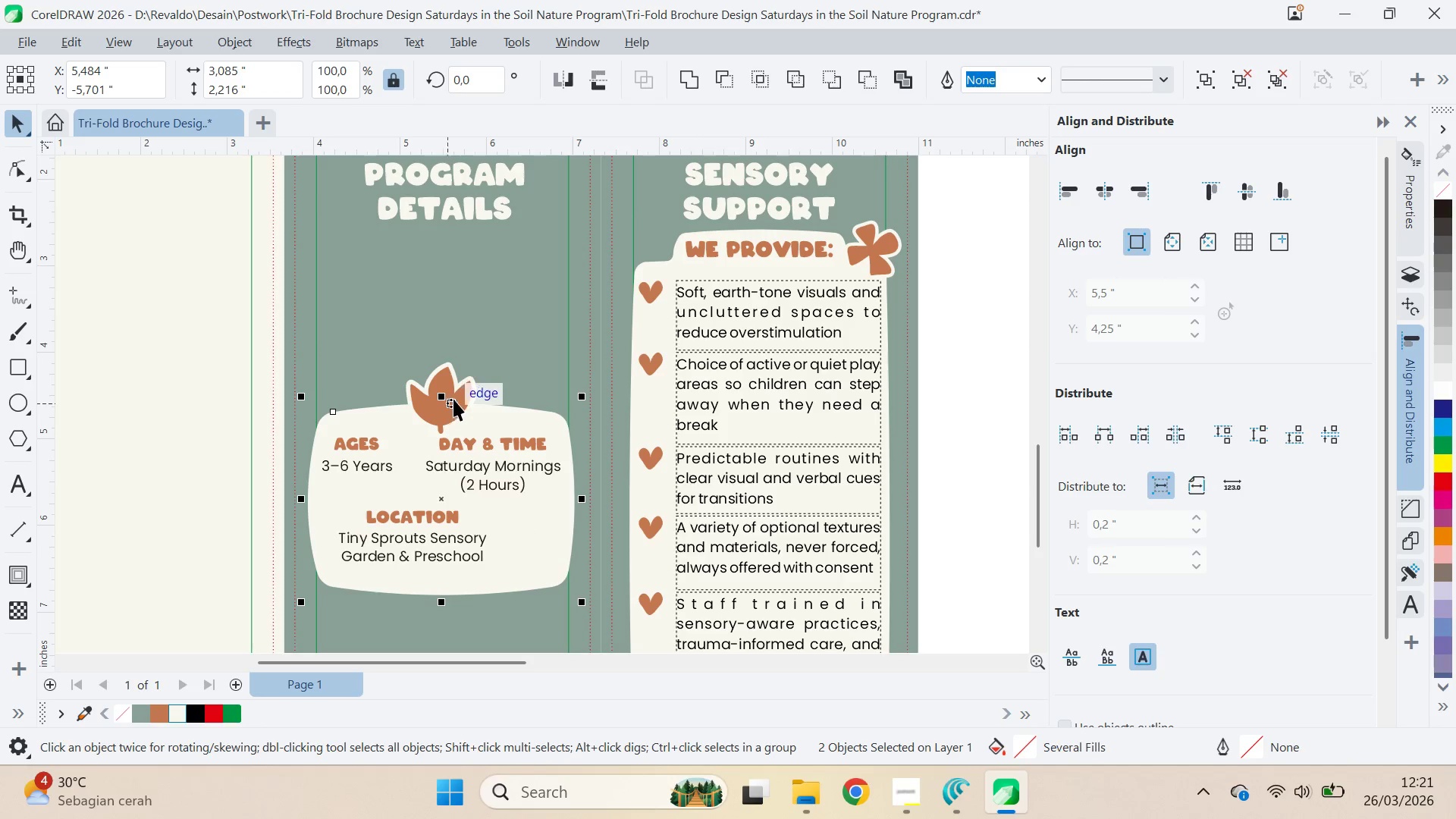 
double_click([453, 399])
 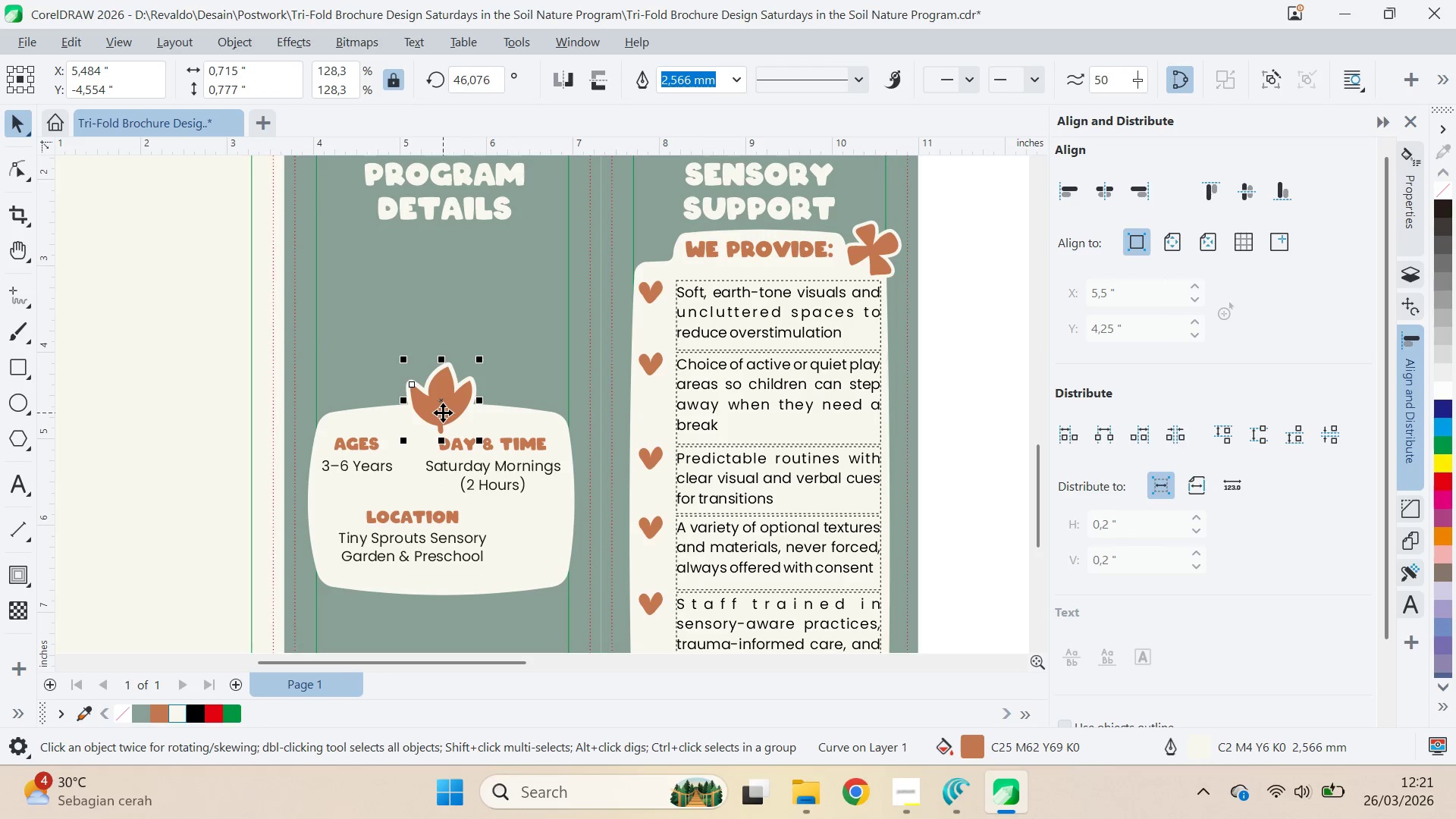 
left_click_drag(start_coordinate=[443, 413], to_coordinate=[413, 413])
 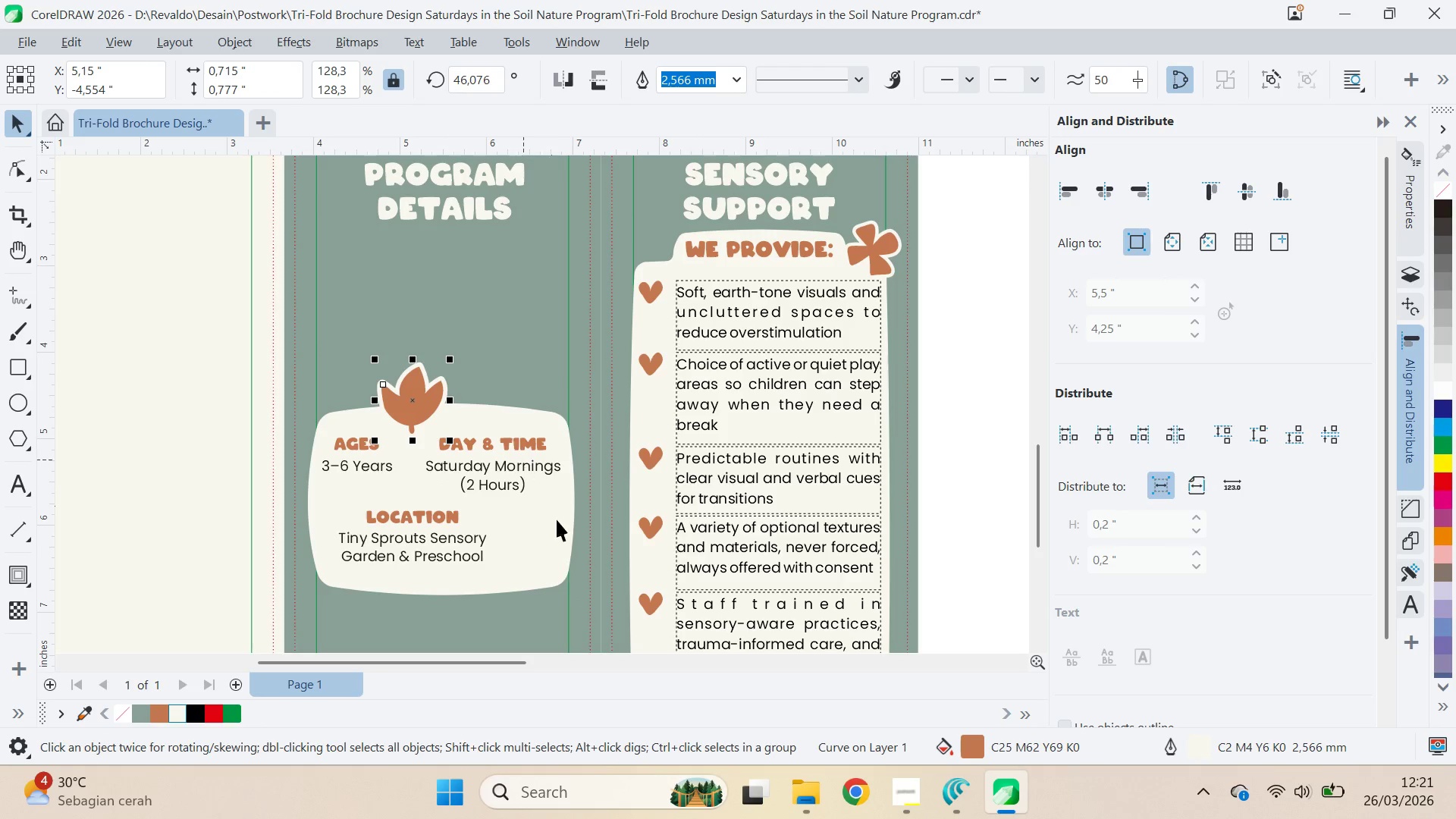 
hold_key(key=ShiftLeft, duration=0.48)
 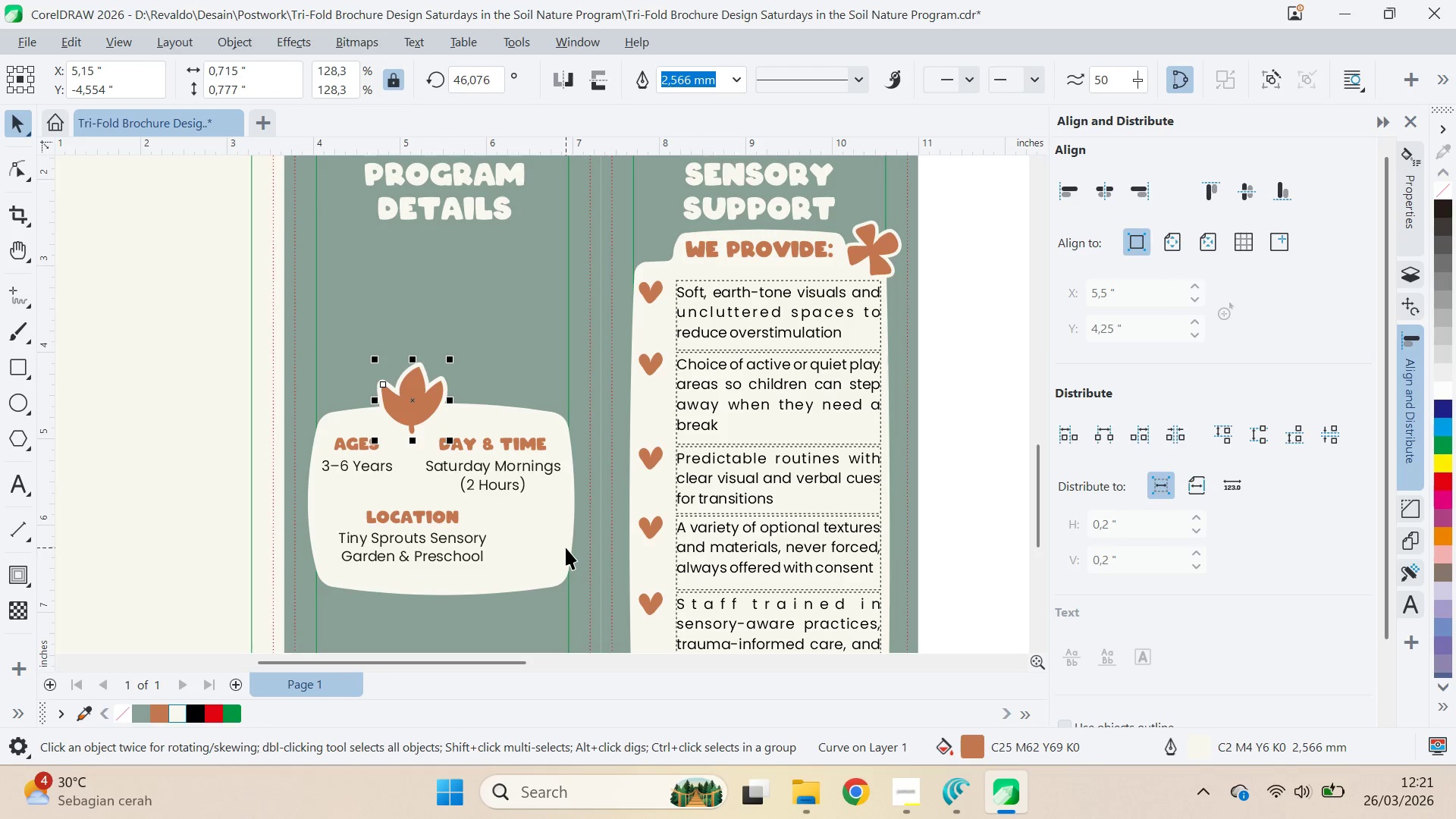 
left_click([428, 401])
 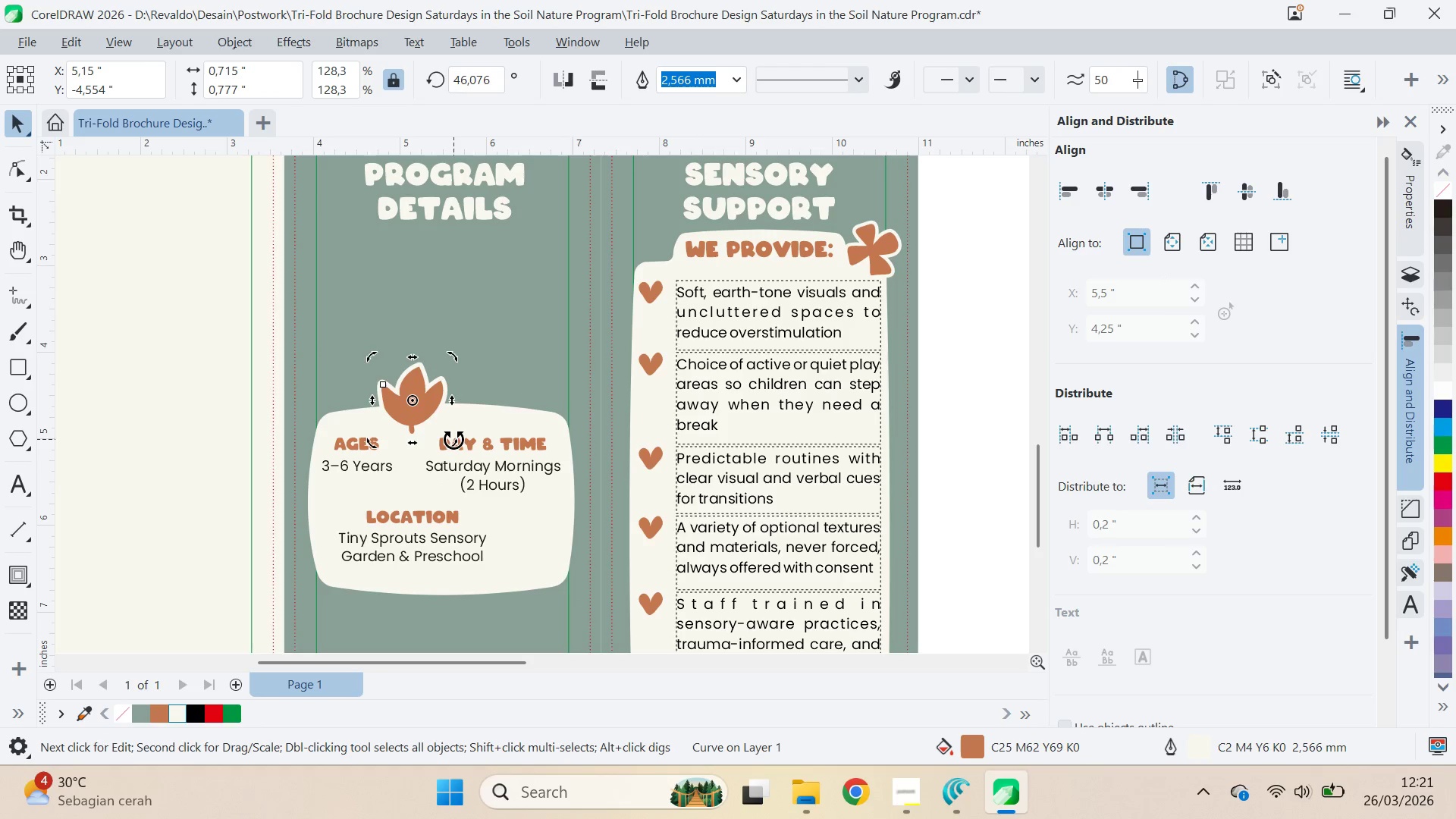 
left_click_drag(start_coordinate=[453, 439], to_coordinate=[506, 397])
 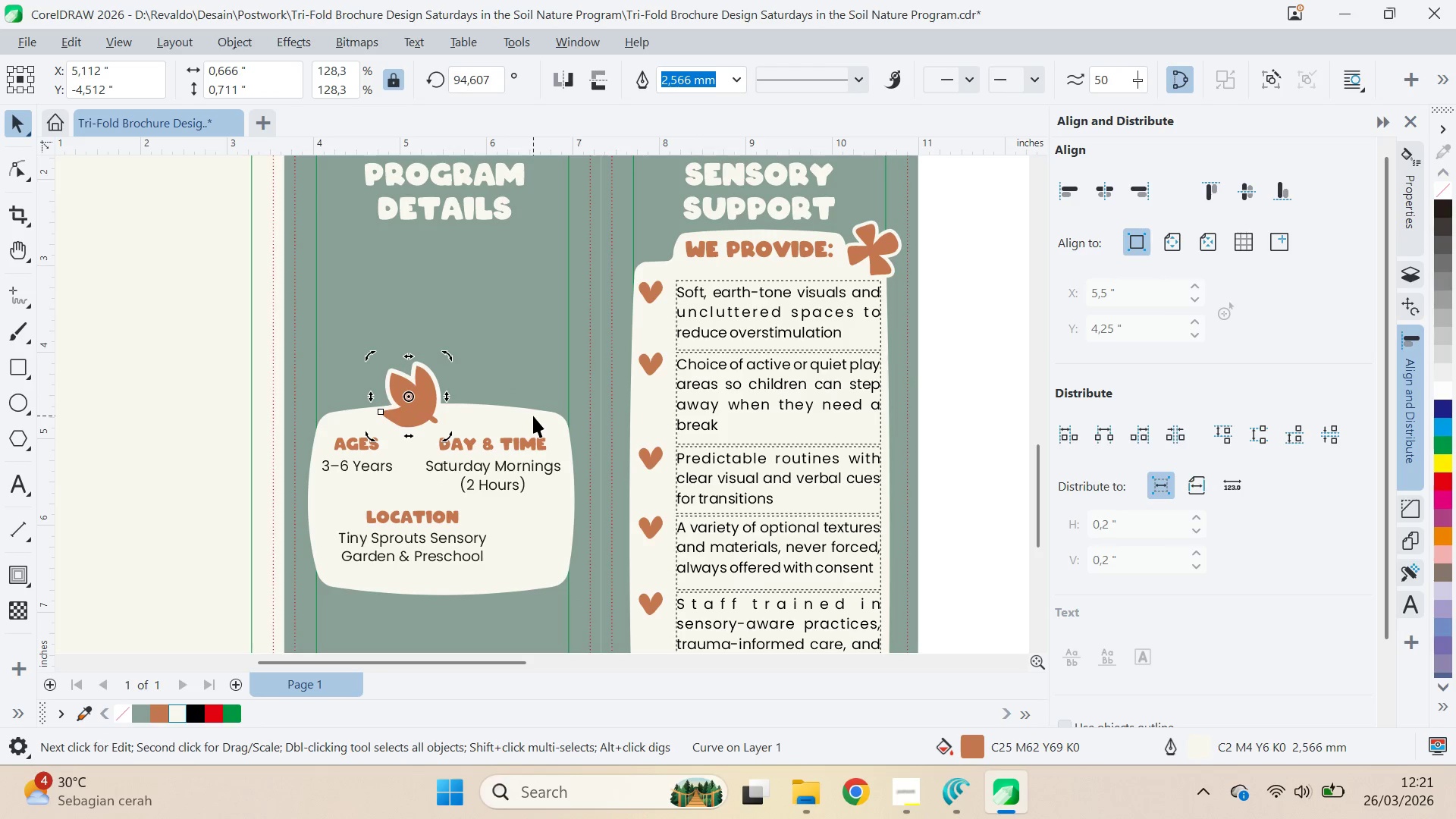 
key(Q)
 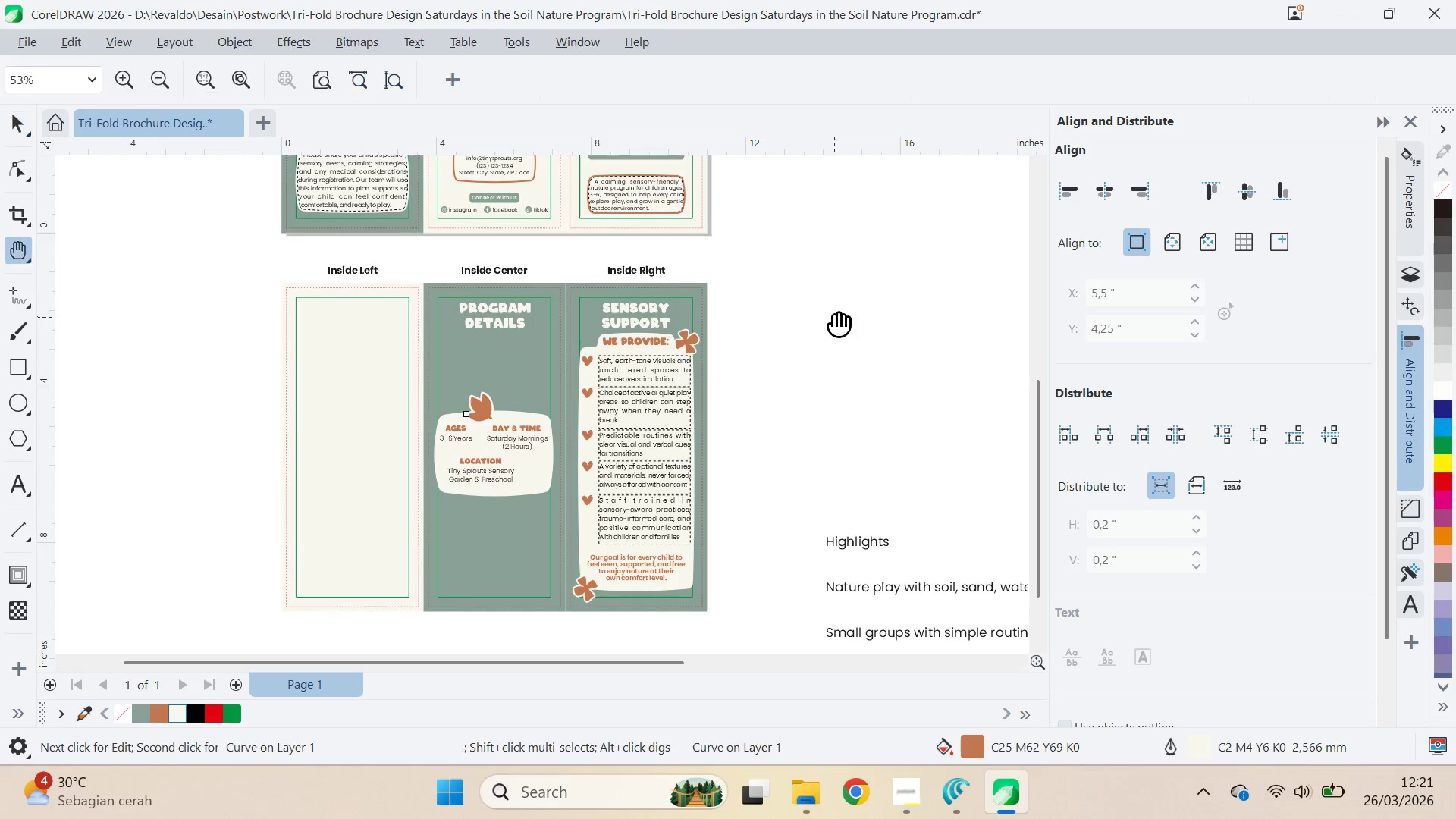 
left_click_drag(start_coordinate=[834, 316], to_coordinate=[657, 566])
 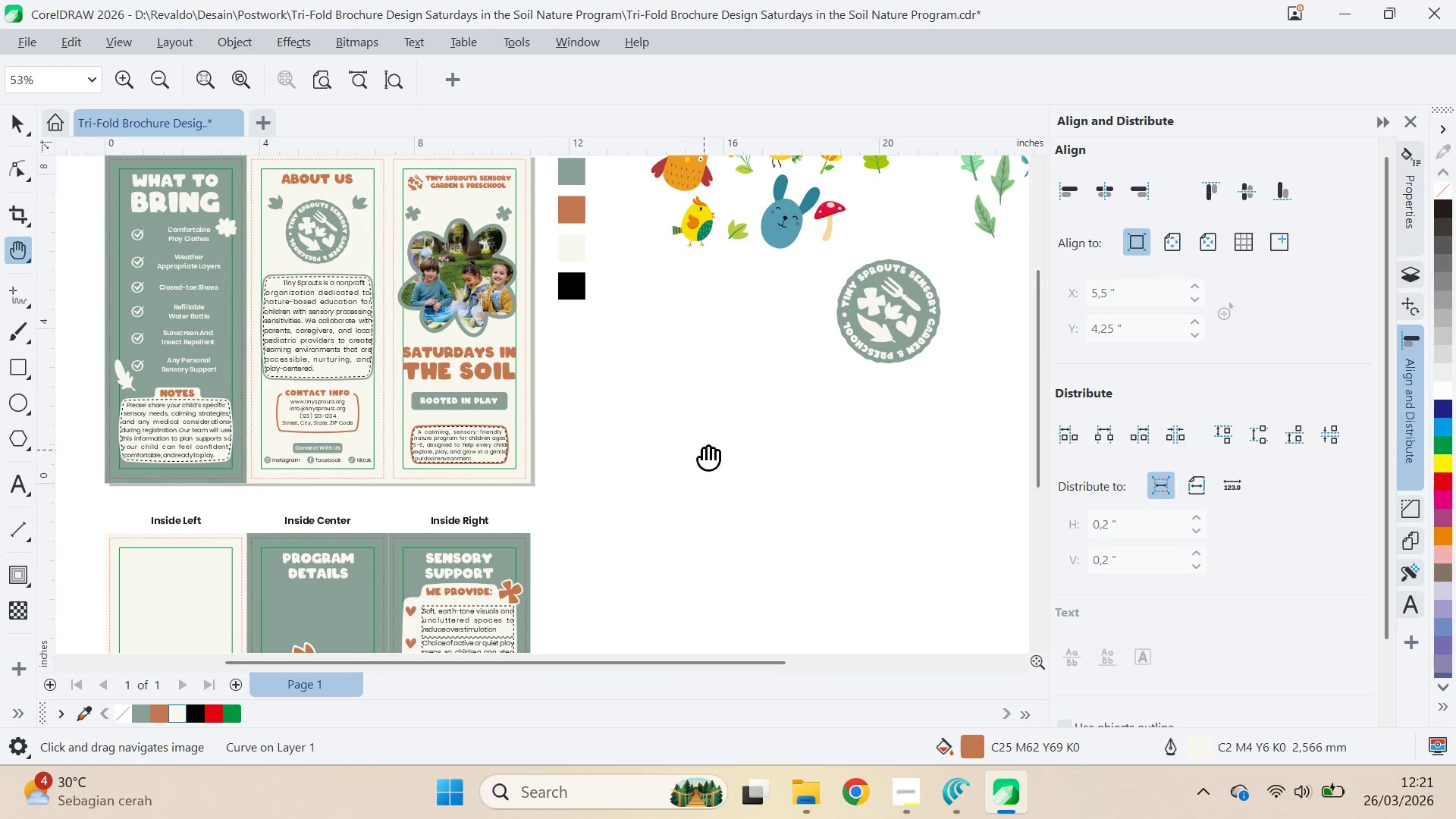 
scroll: coordinate [538, 416], scroll_direction: down, amount: 6.0
 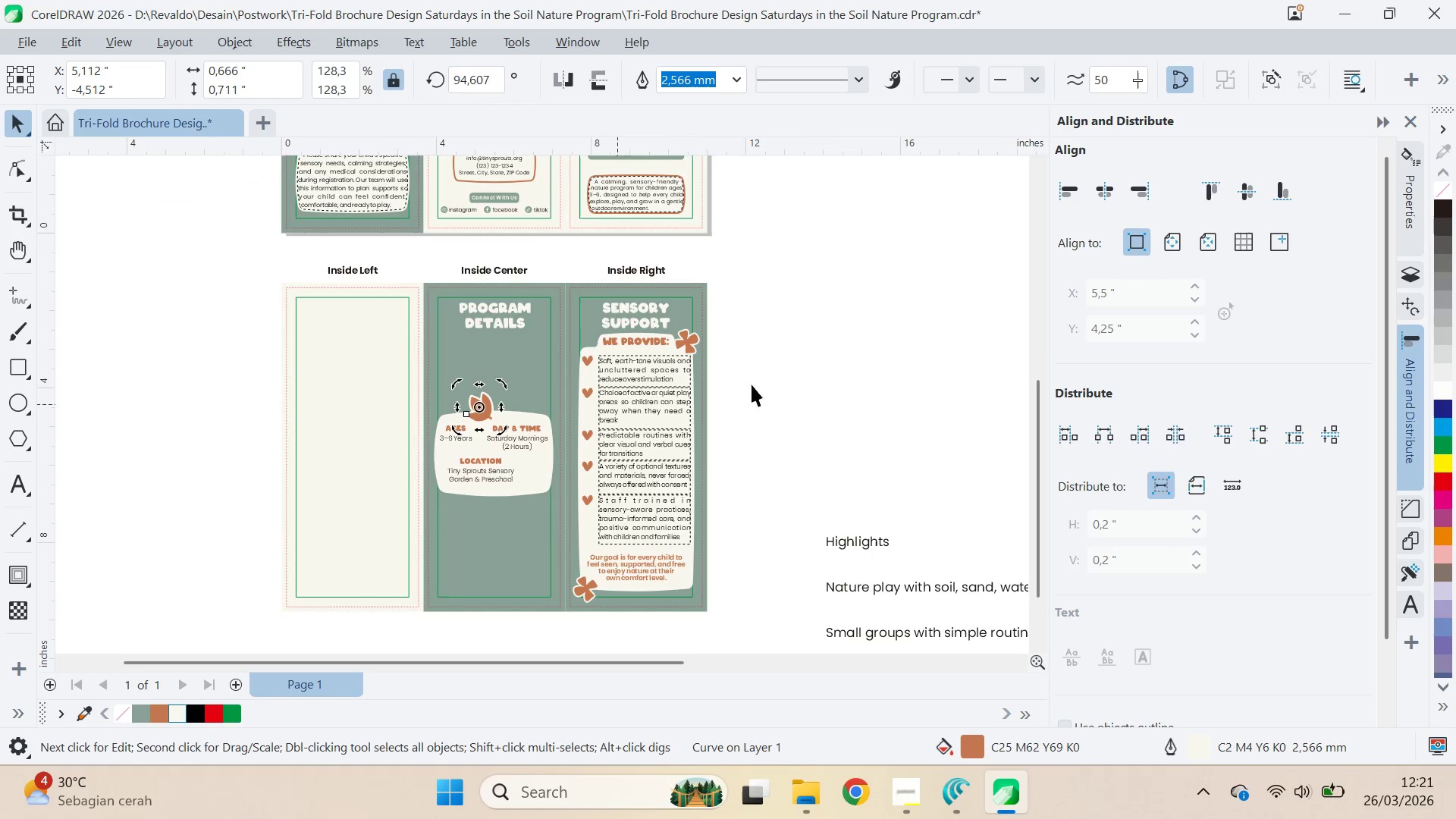 
left_click_drag(start_coordinate=[704, 450], to_coordinate=[519, 616])
 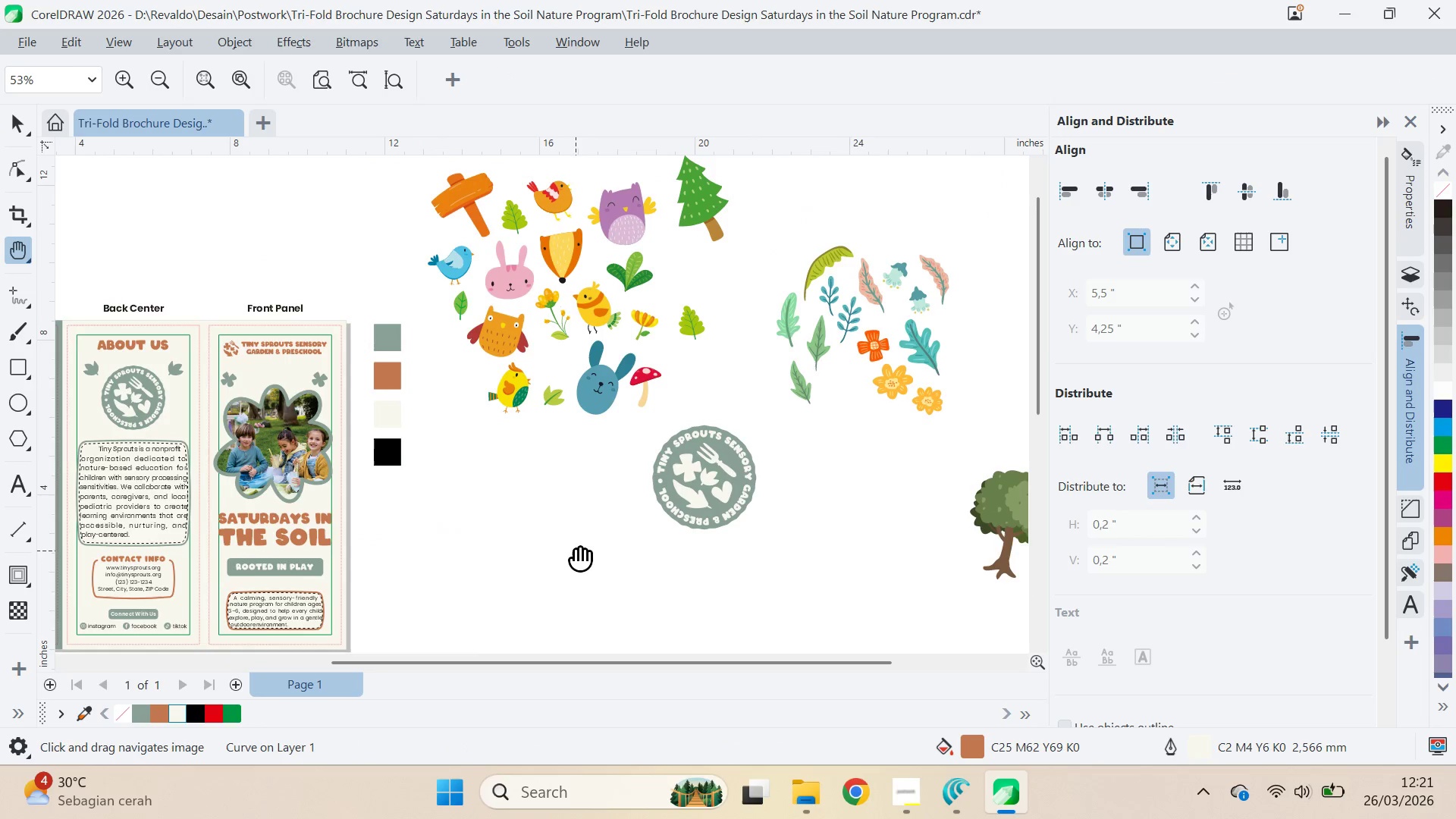 
left_click_drag(start_coordinate=[576, 551], to_coordinate=[535, 554])
 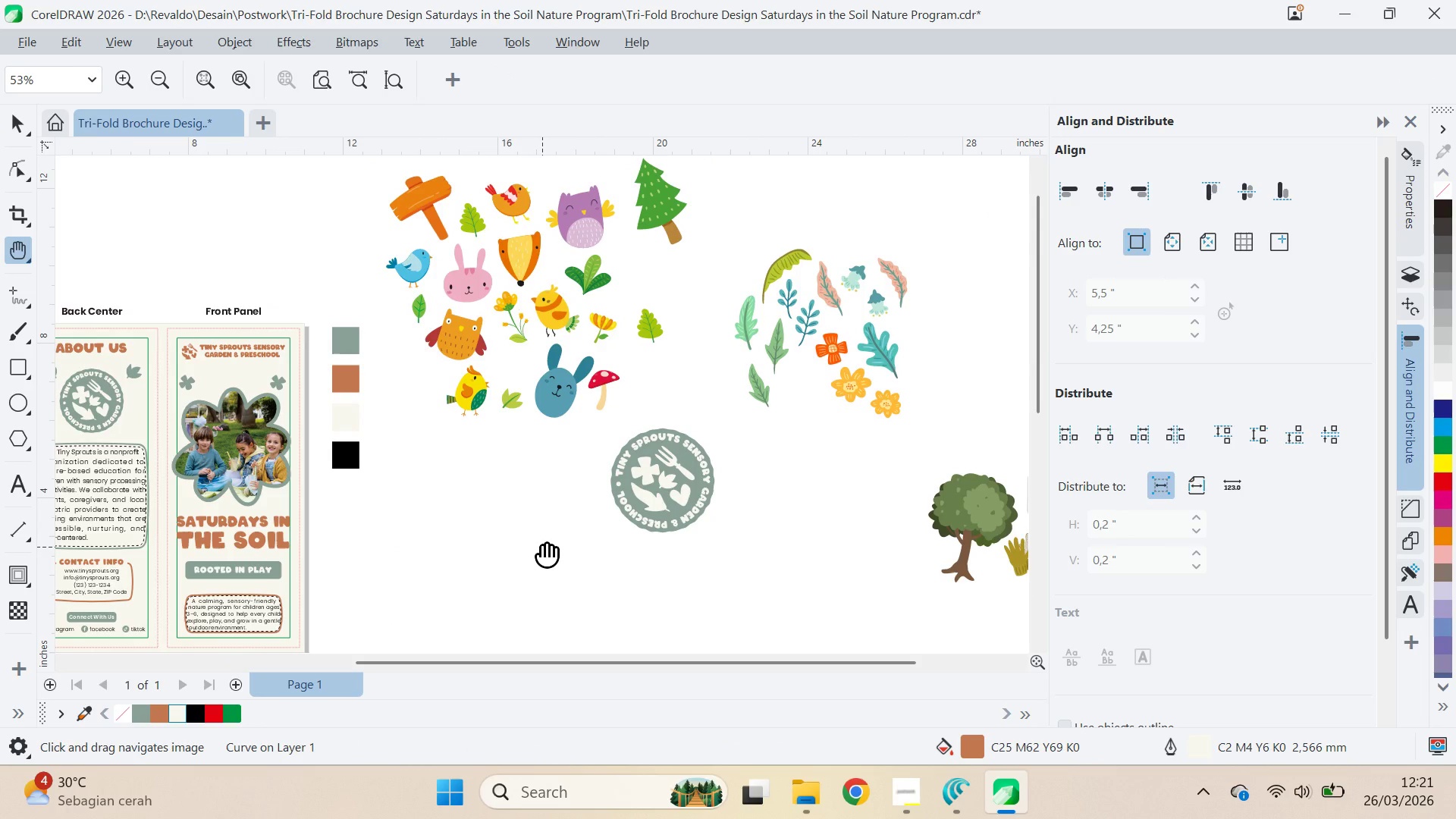 
left_click_drag(start_coordinate=[542, 547], to_coordinate=[692, 386])
 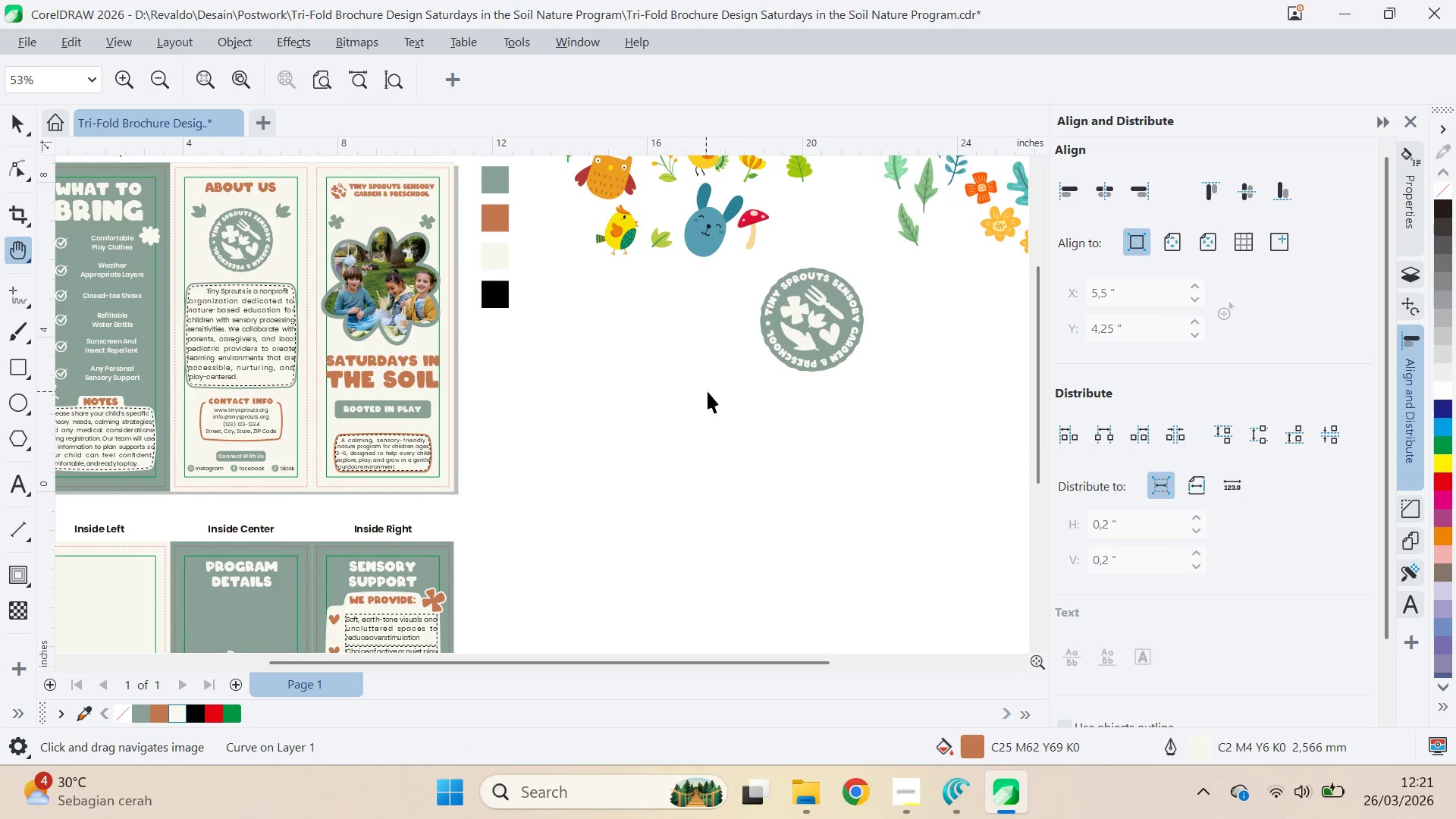 
type(vqv)
 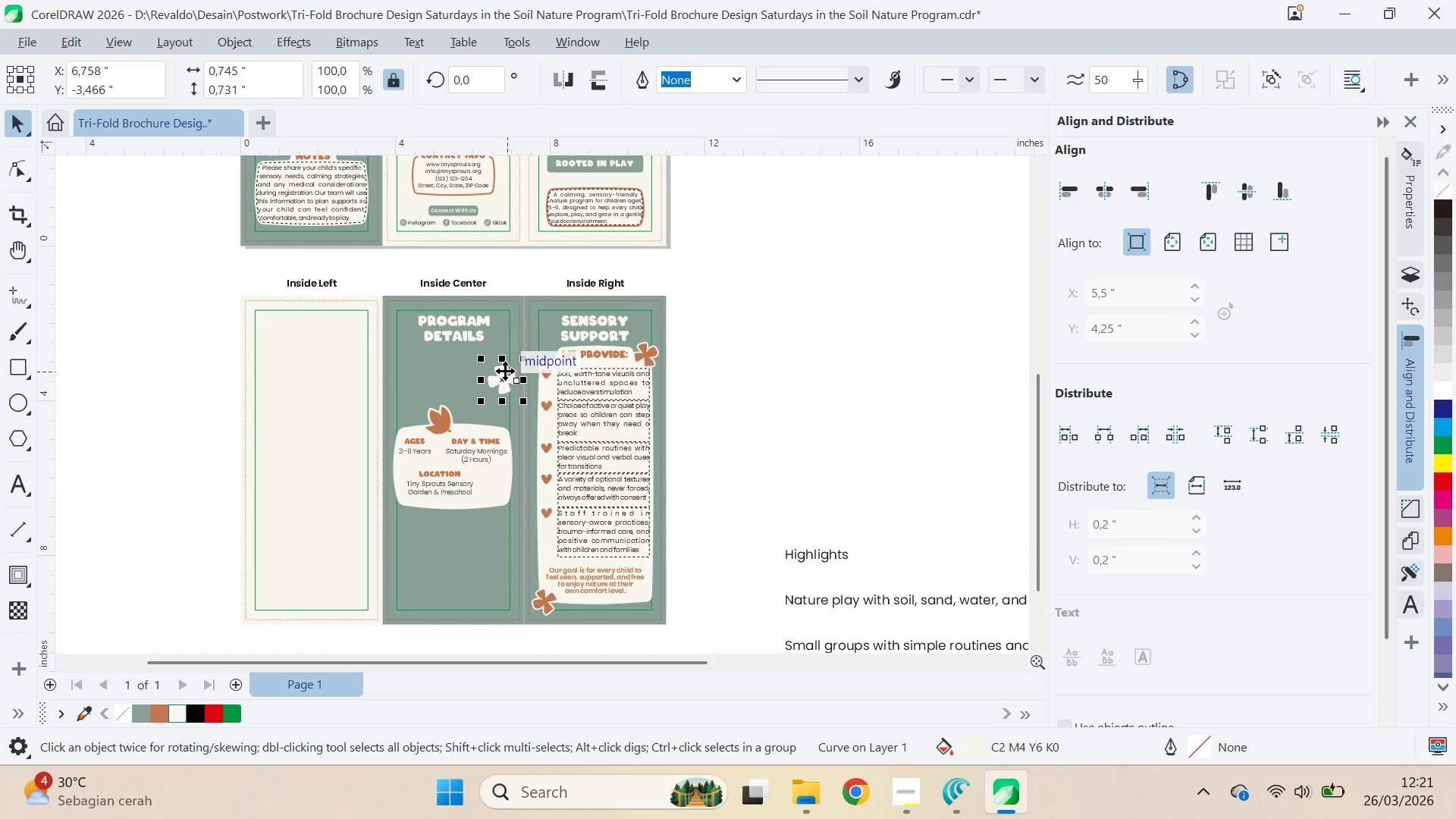 
left_click_drag(start_coordinate=[793, 309], to_coordinate=[290, 616])
 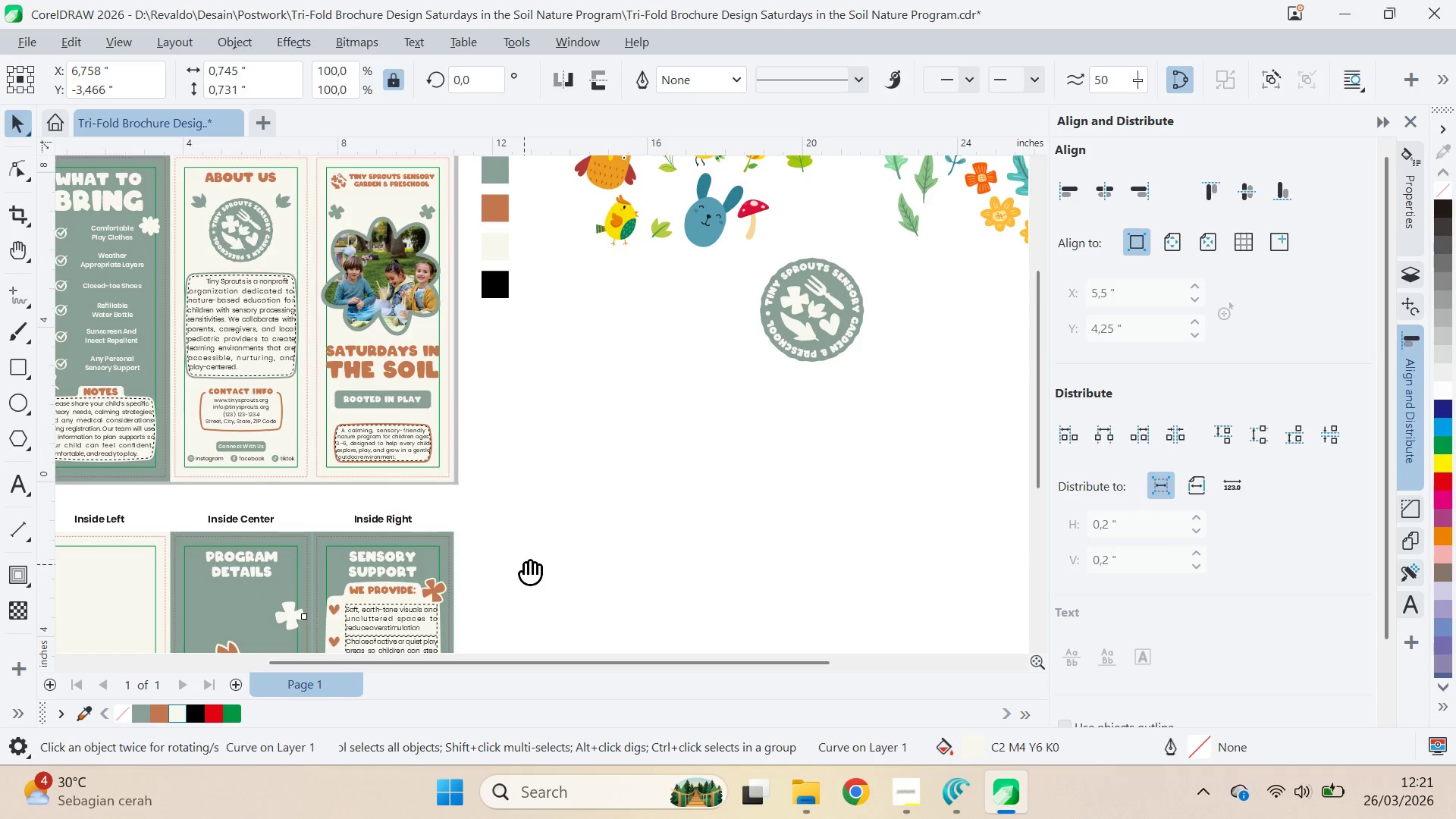 
left_click_drag(start_coordinate=[526, 564], to_coordinate=[738, 328])
 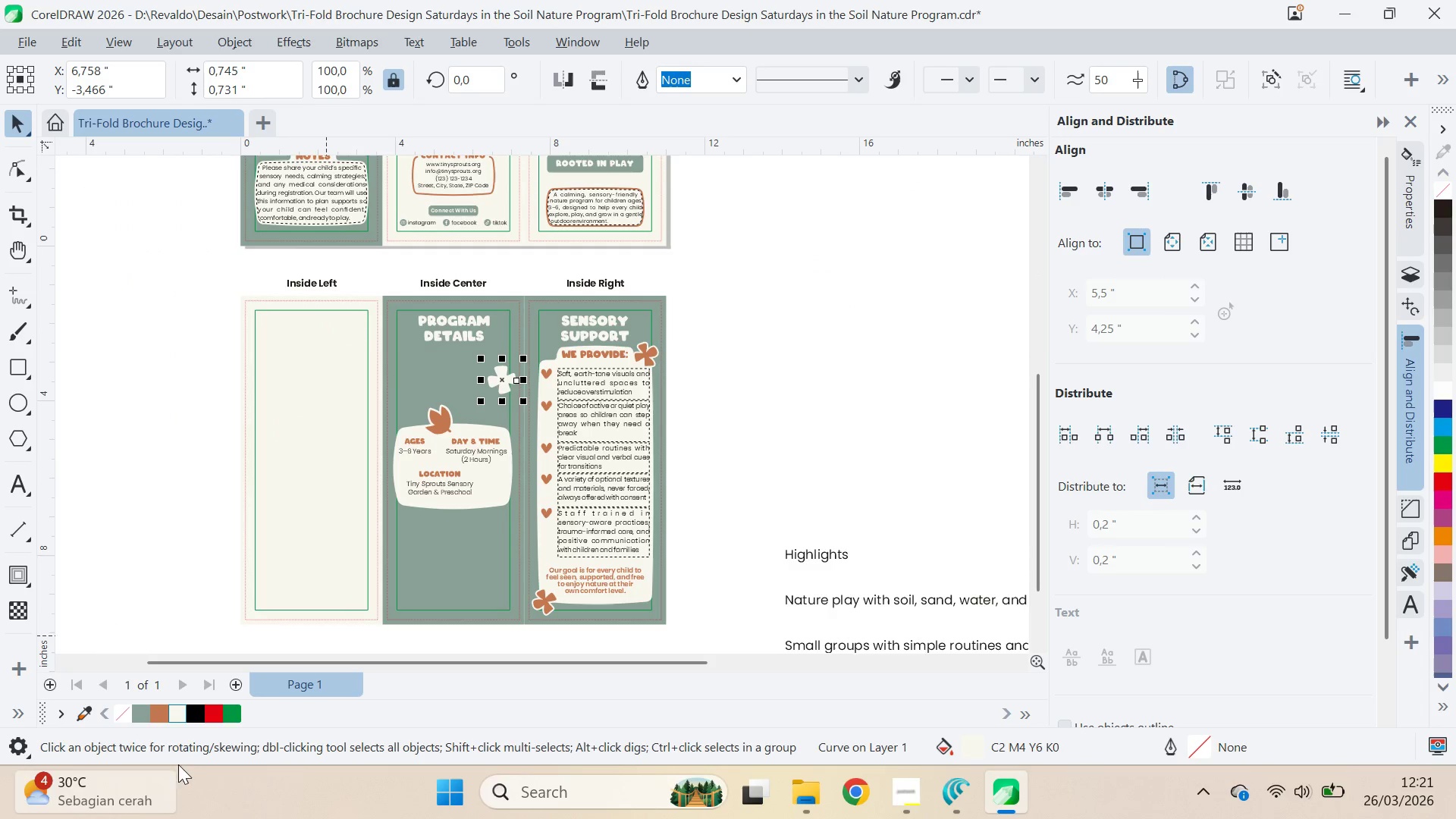 
left_click([162, 714])
 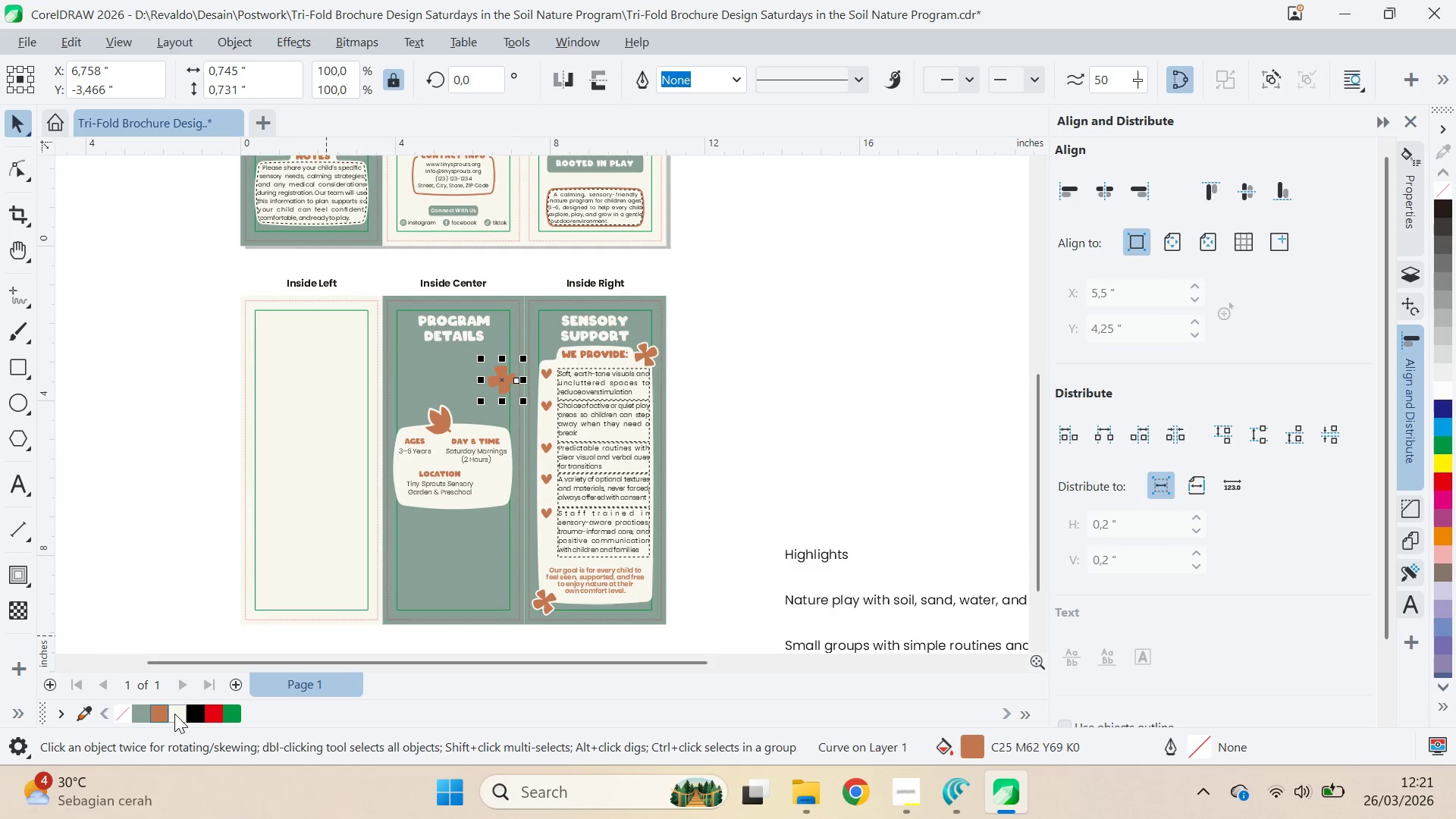 
right_click([174, 714])
 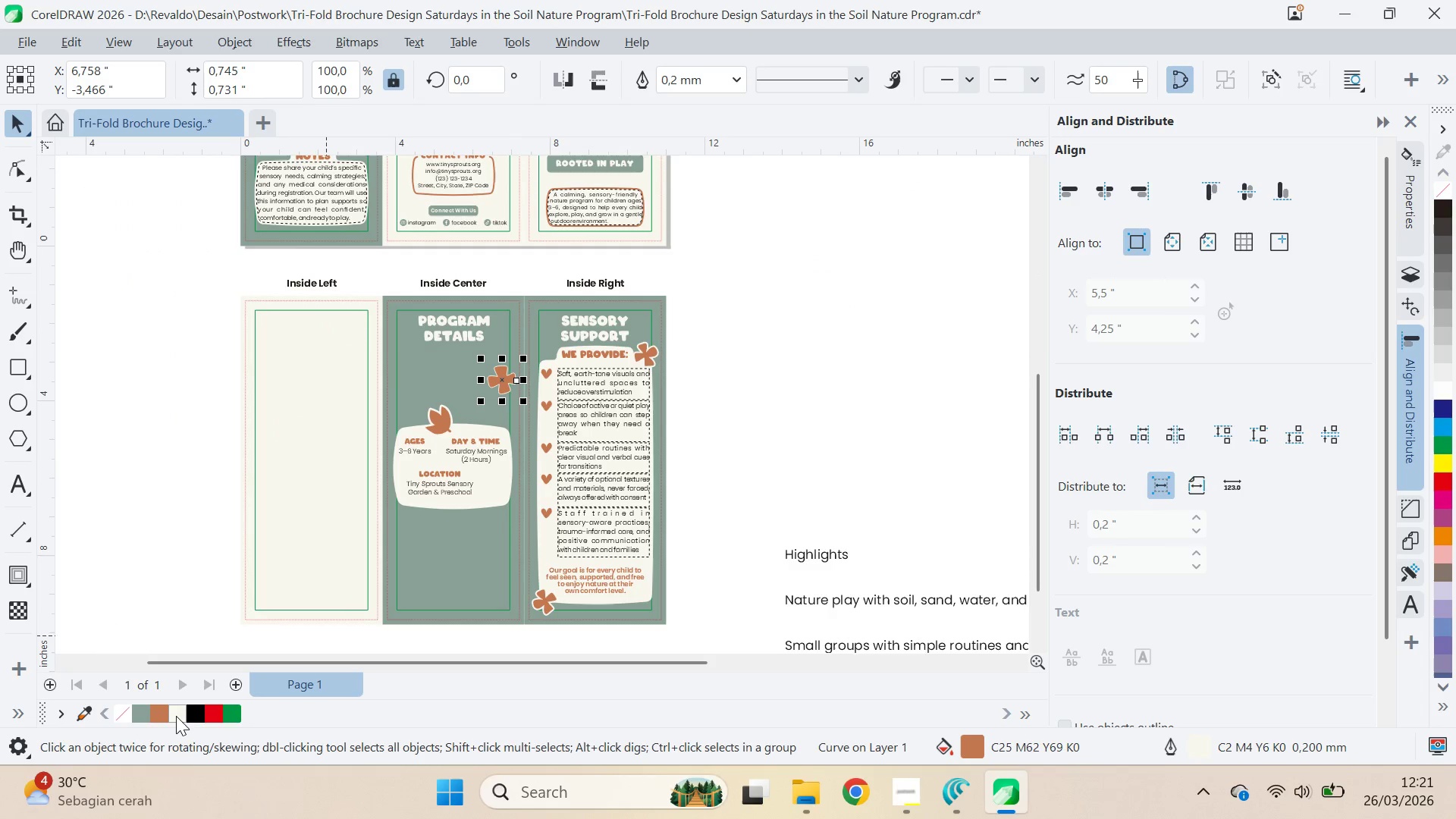 
key(Control+PageUp)
 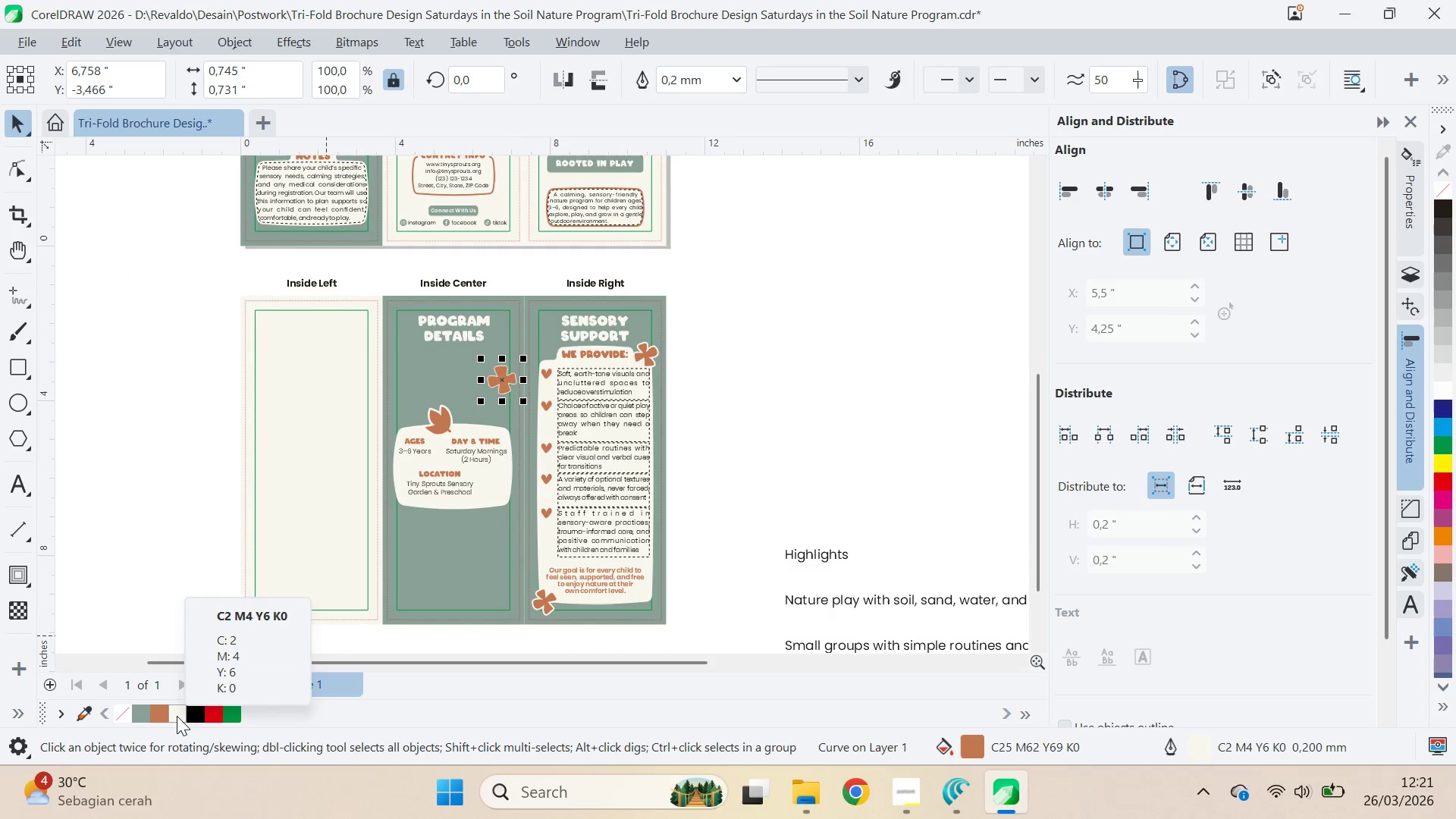 
key(Shift+PageDown)
 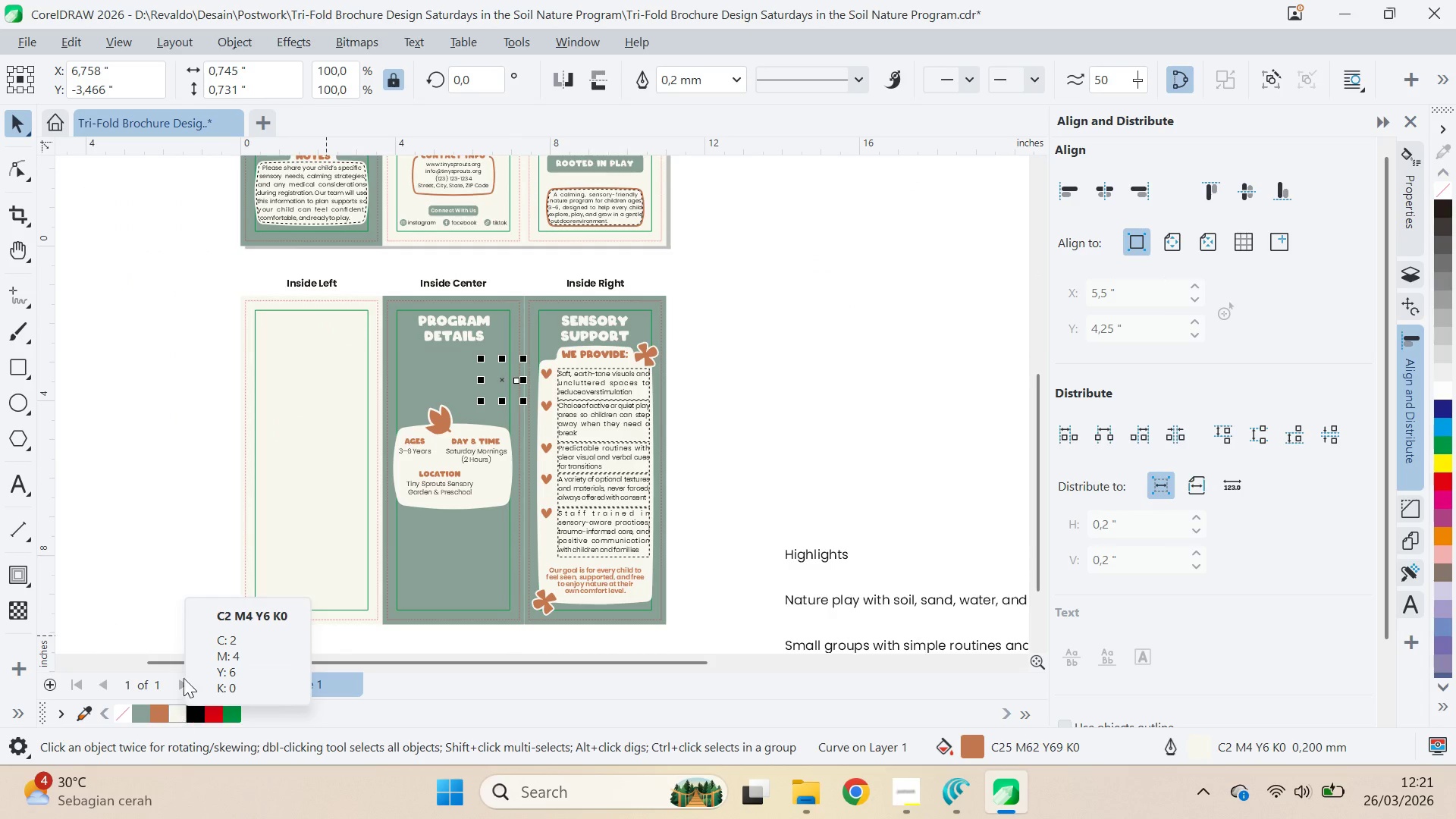 
key(Shift+PageUp)
 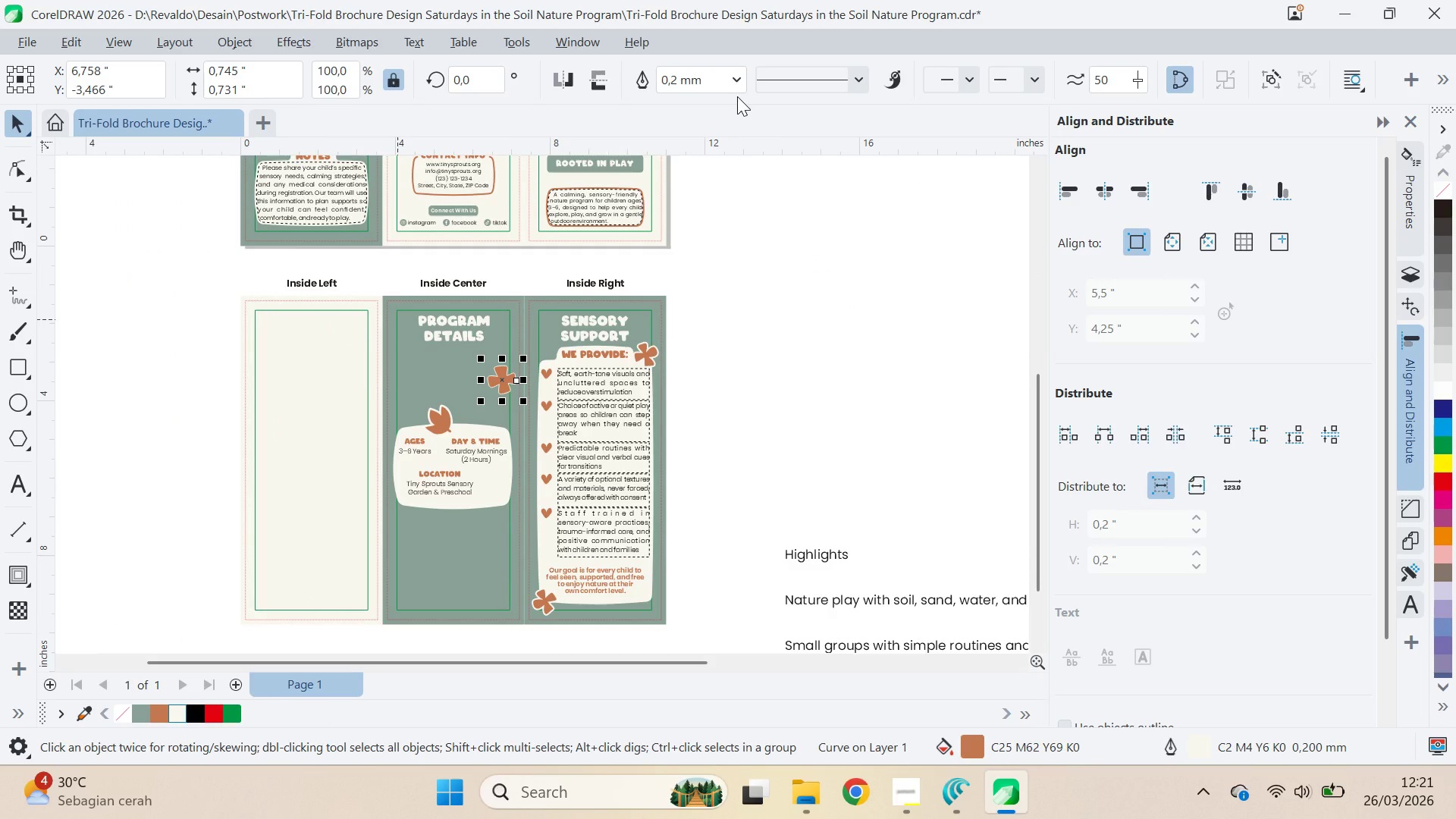 
key(F12)
 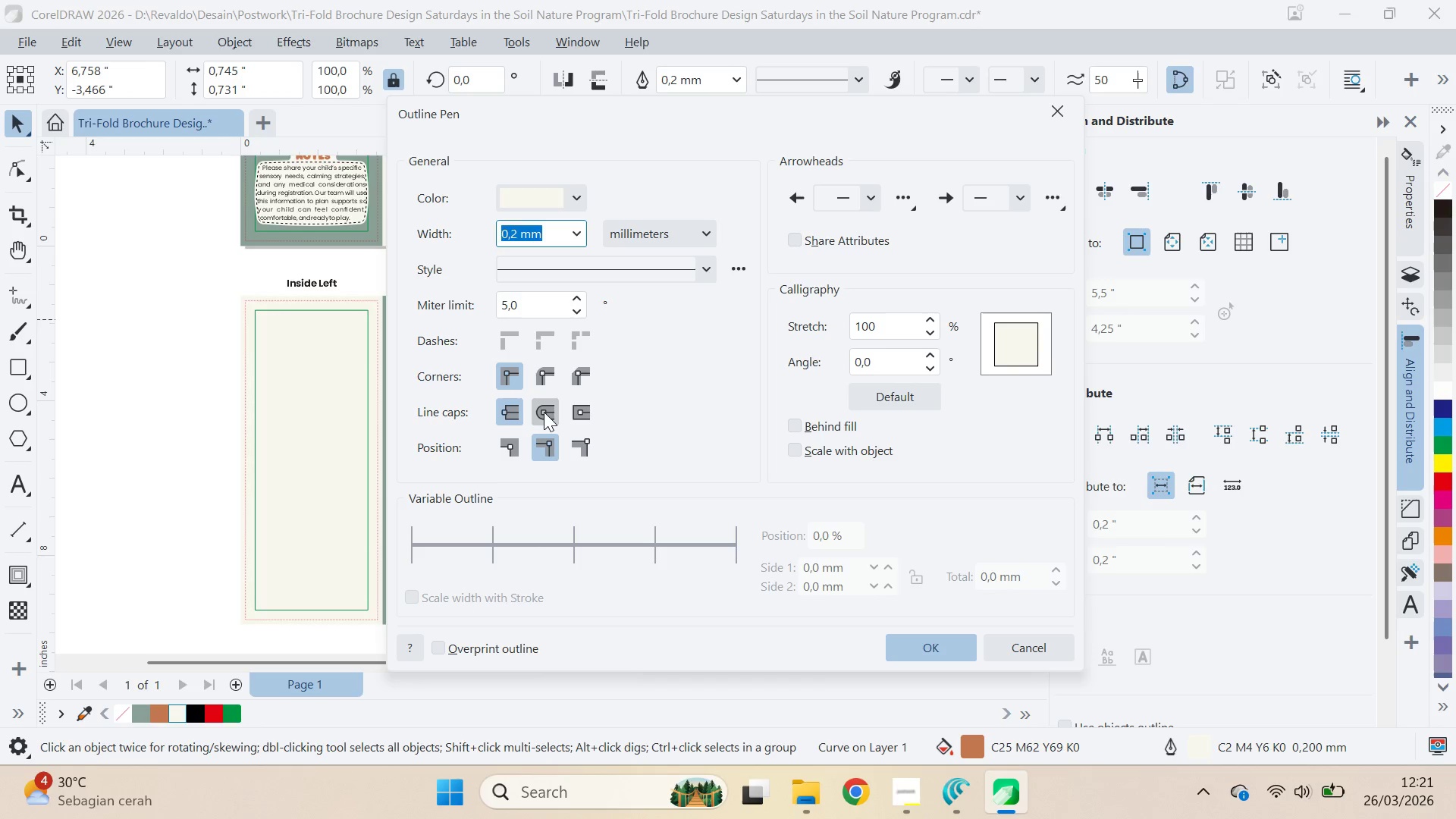 
double_click([538, 381])
 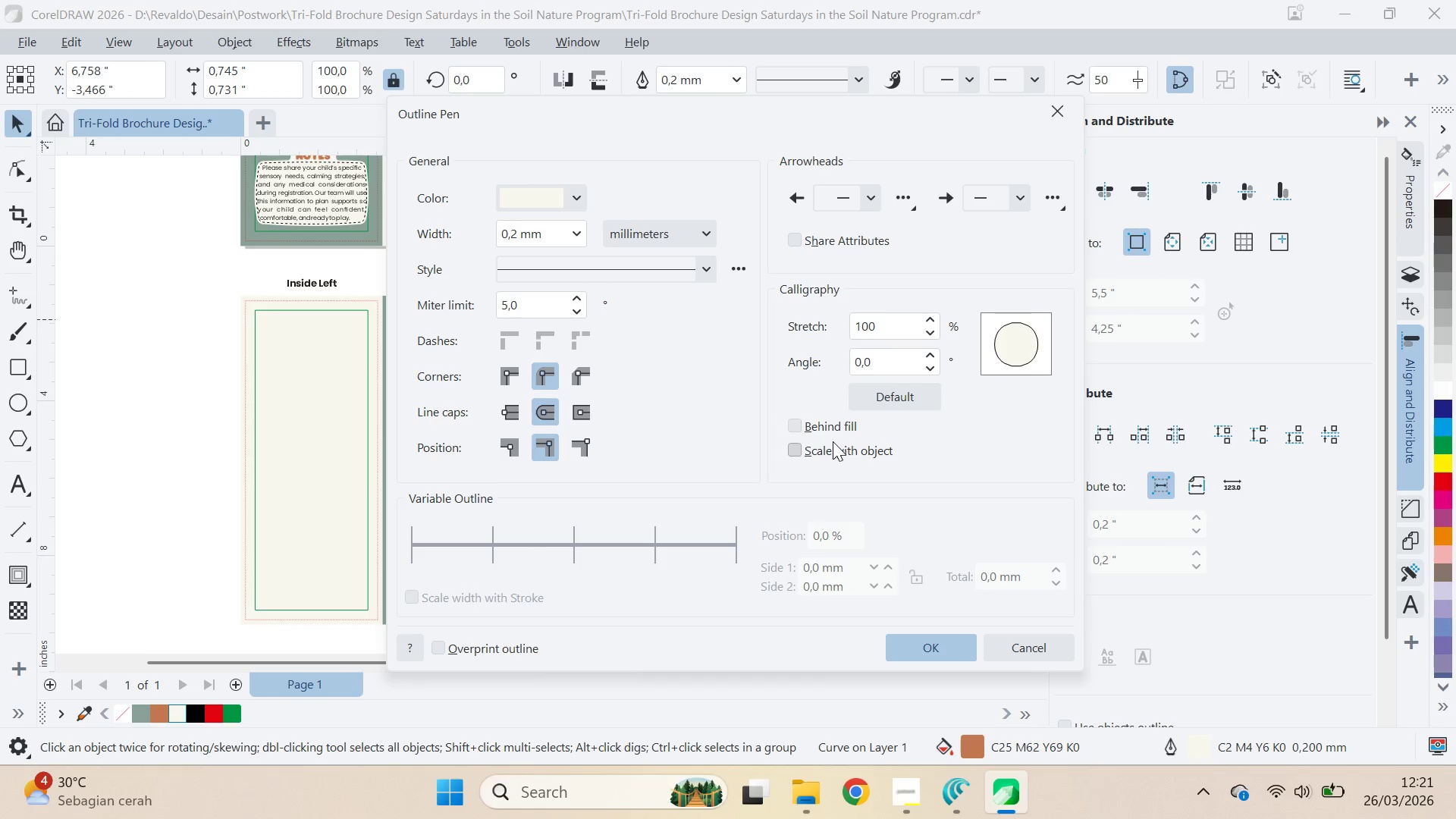 
left_click([830, 420])
 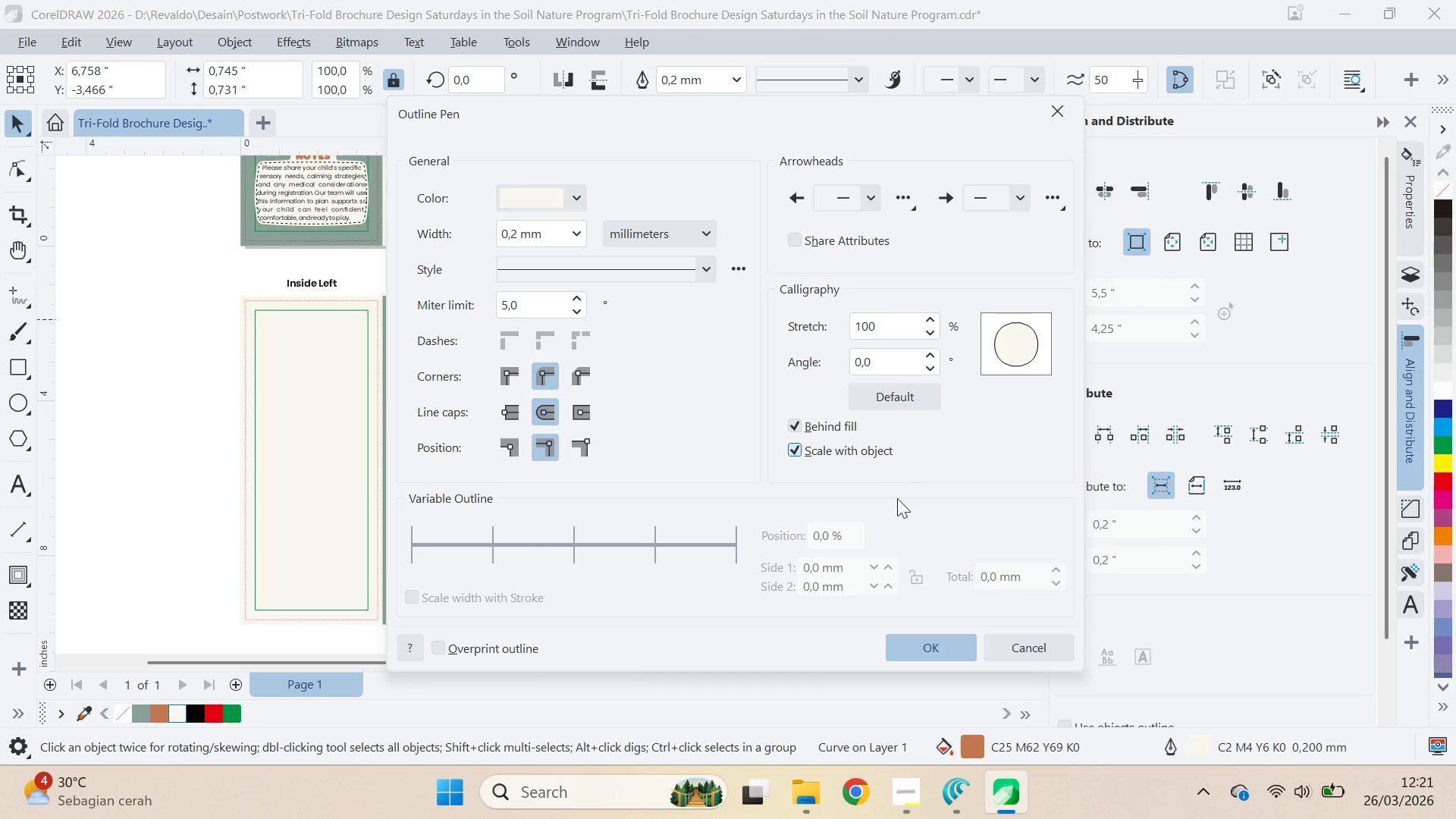 
left_click_drag(start_coordinate=[926, 610], to_coordinate=[937, 640])
 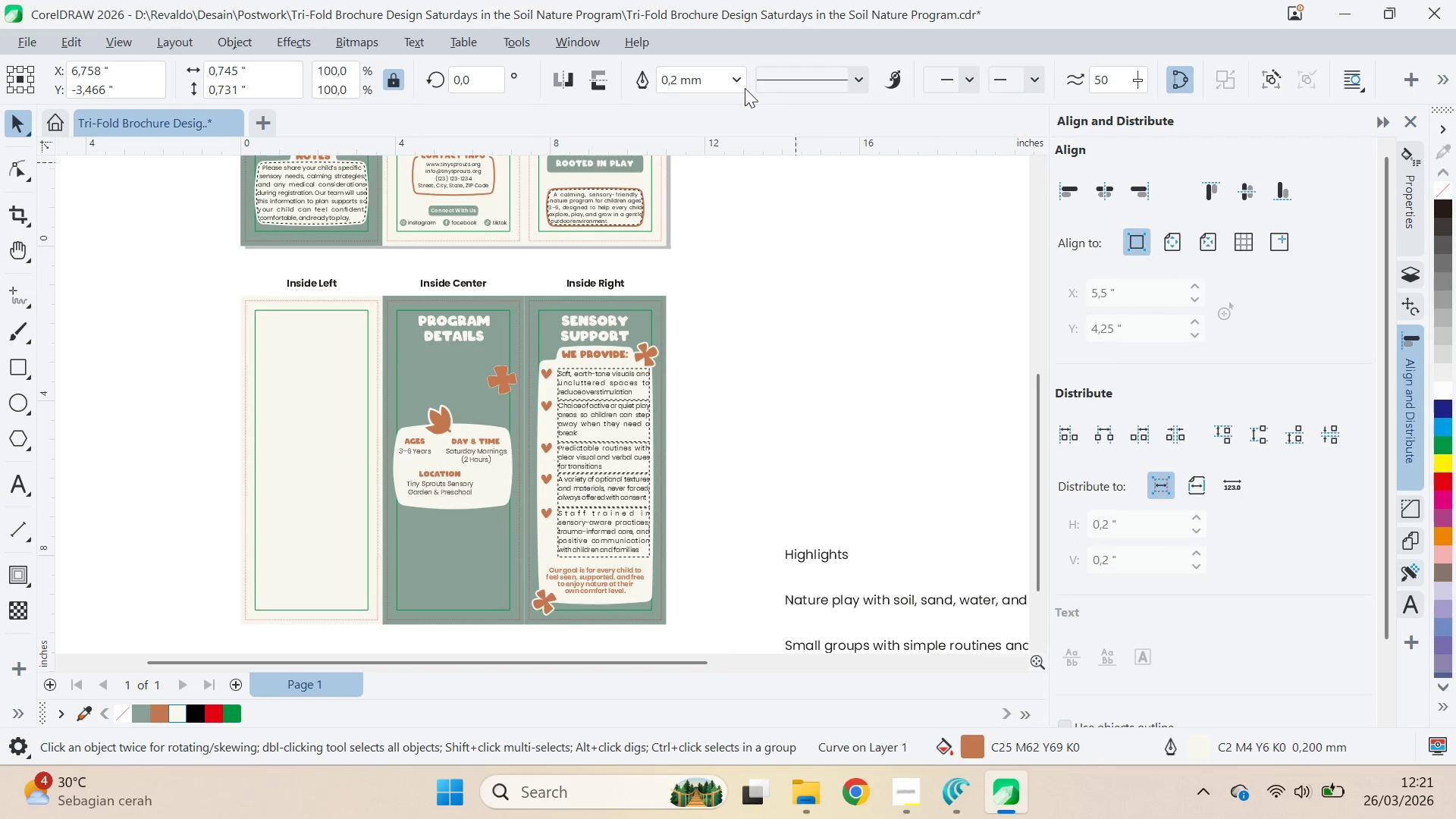 
left_click([735, 79])
 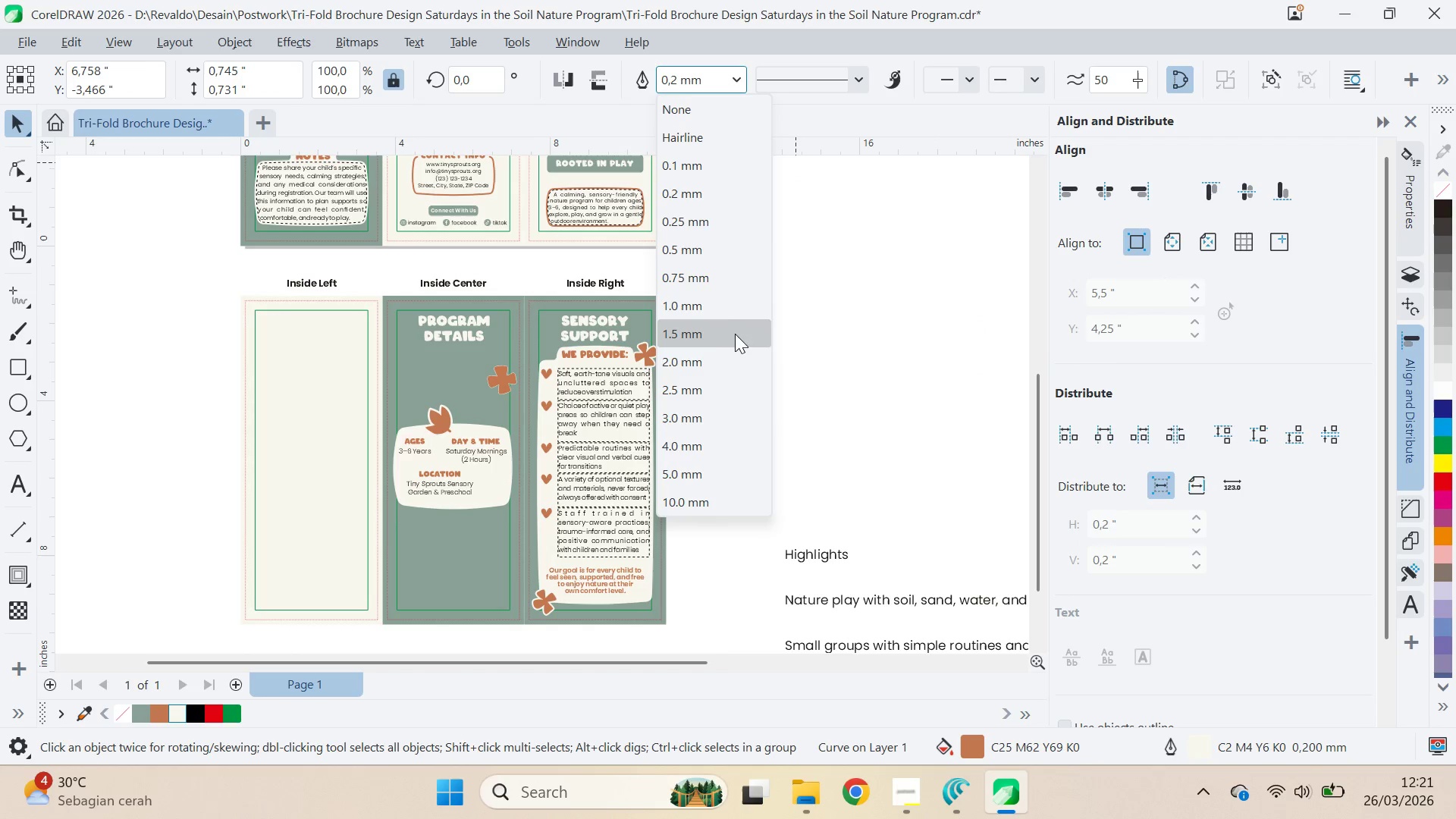 
left_click([736, 340])
 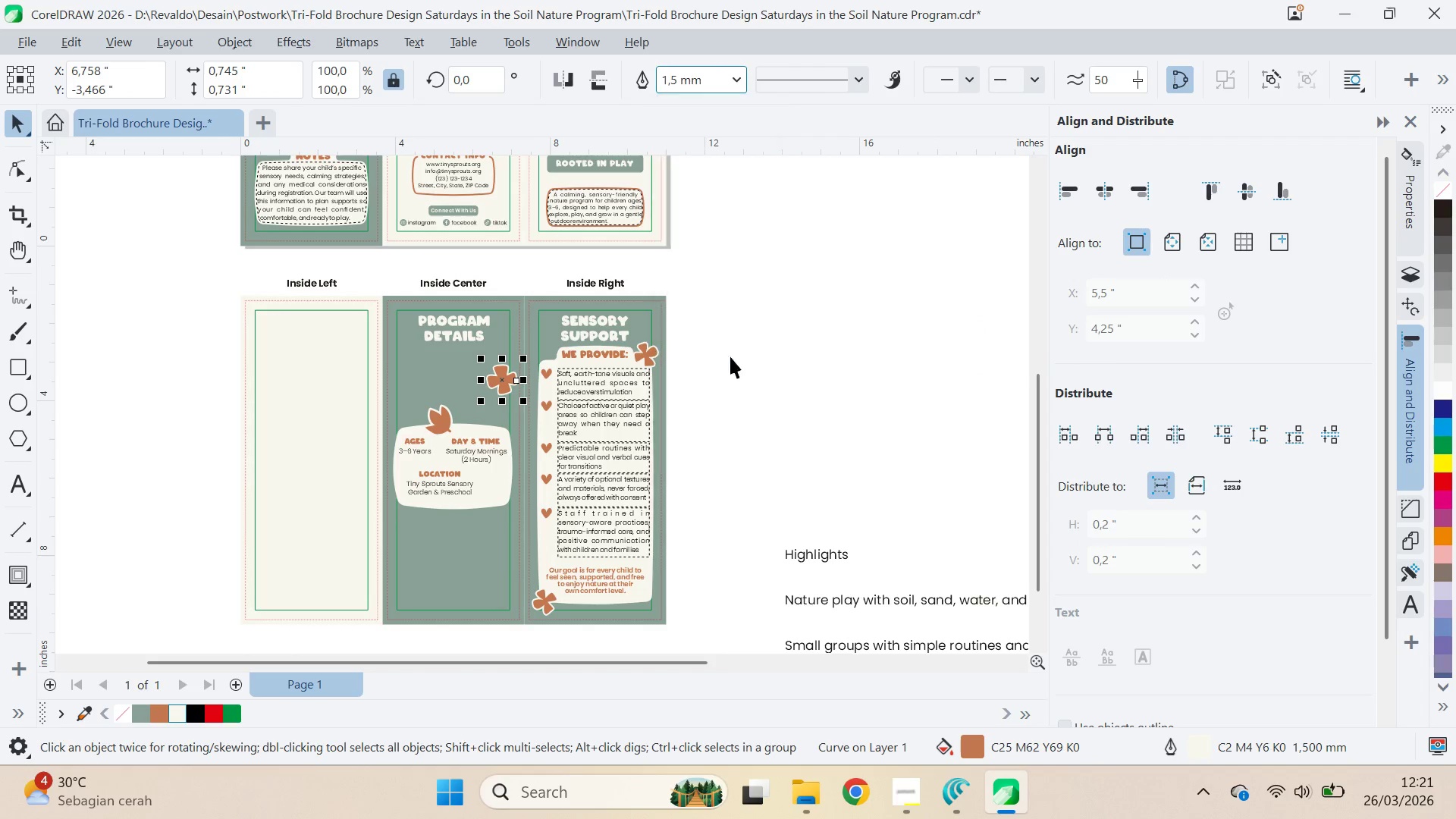 
left_click_drag(start_coordinate=[498, 368], to_coordinate=[500, 478])
 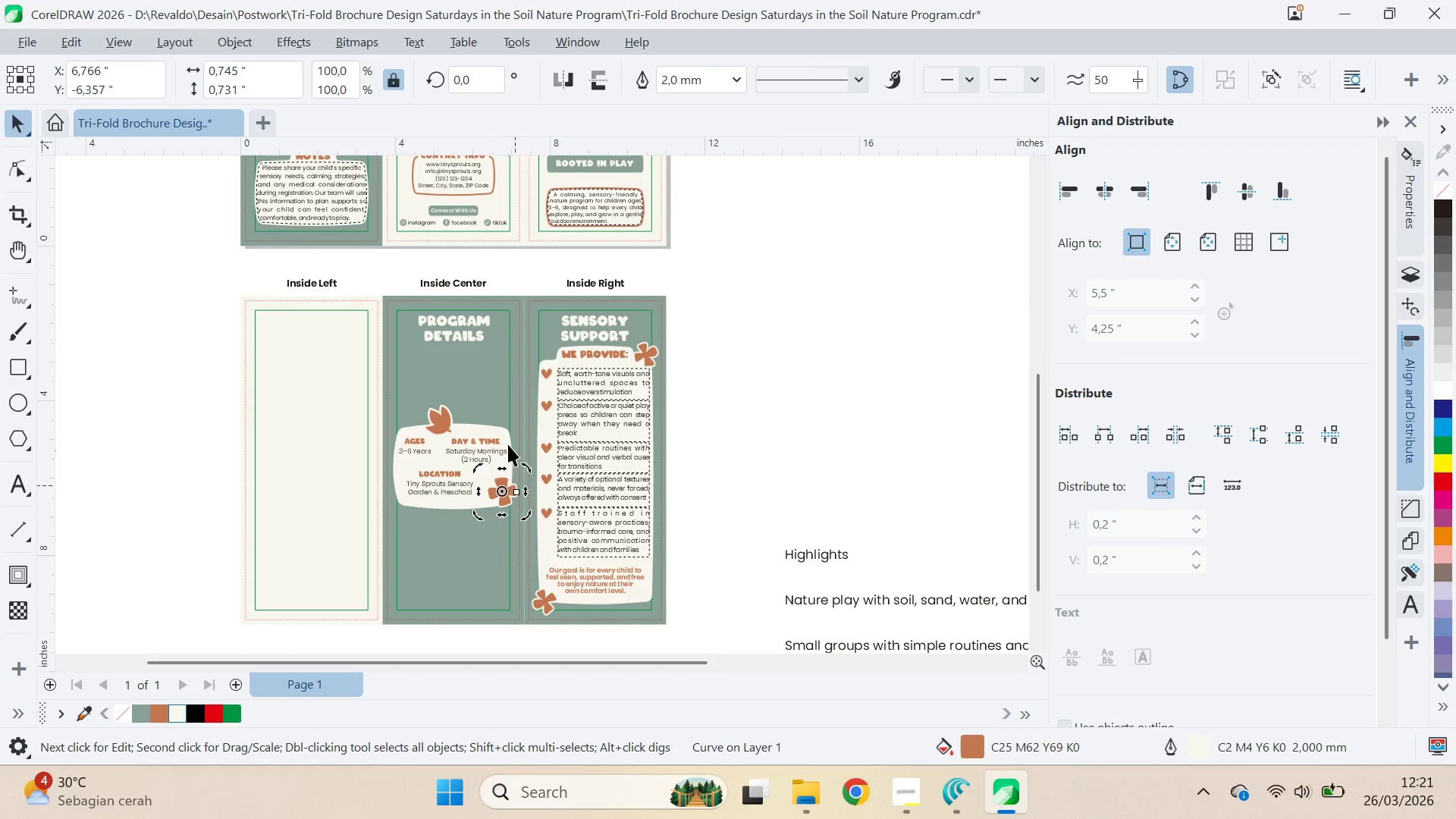 
left_click_drag(start_coordinate=[557, 76], to_coordinate=[561, 75])
 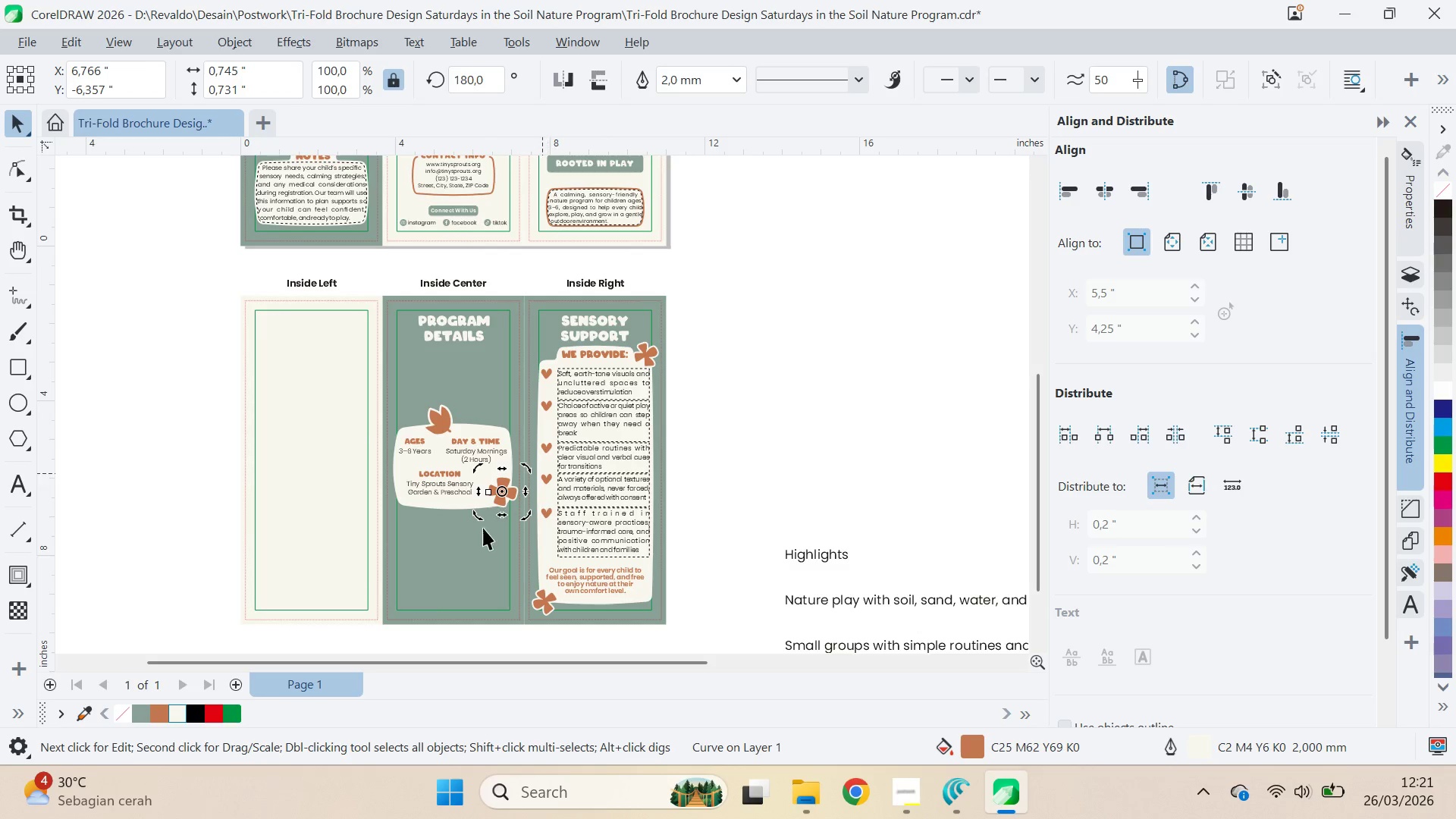 
key(Q)
 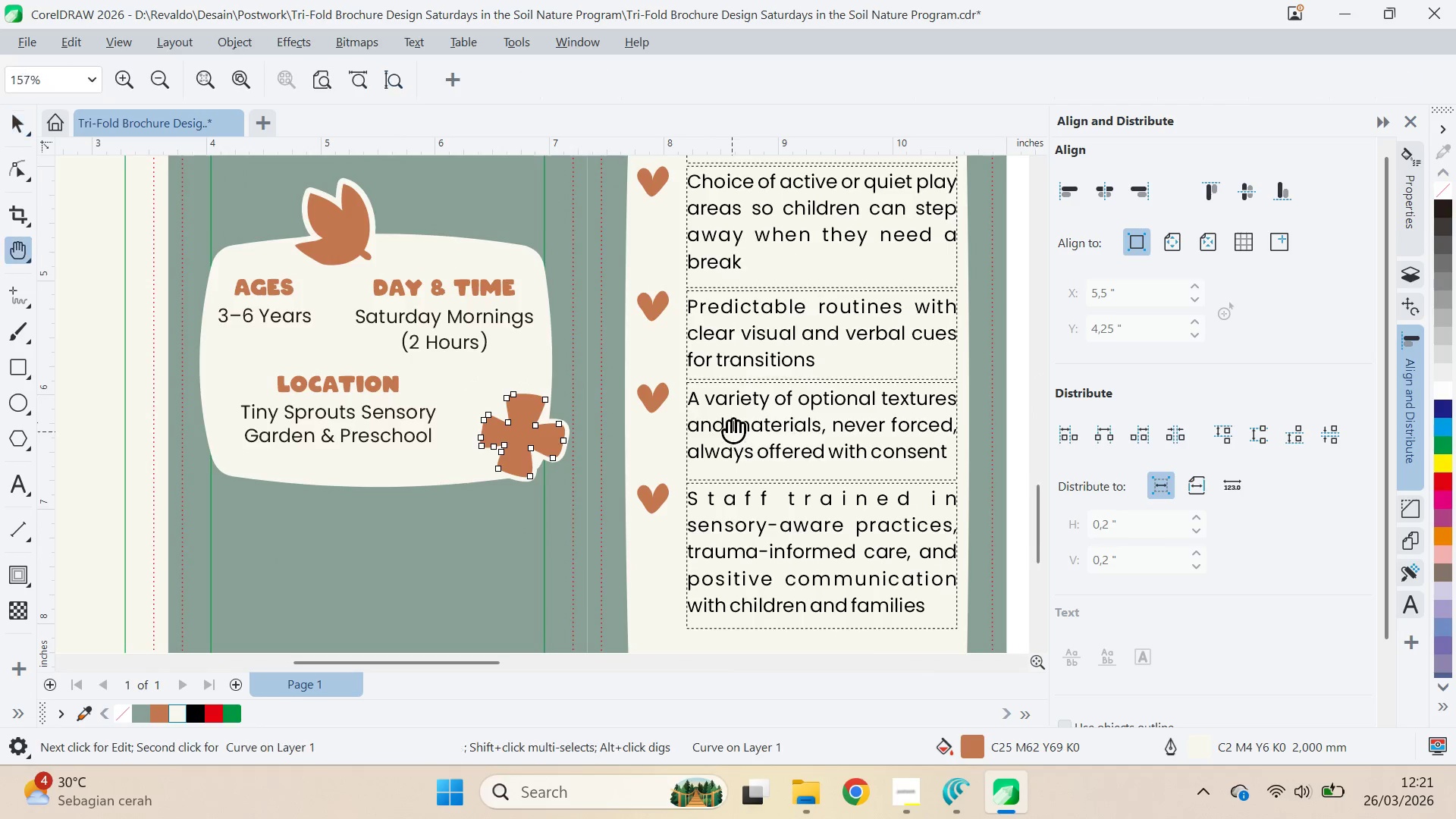 
left_click_drag(start_coordinate=[729, 421], to_coordinate=[777, 387])
 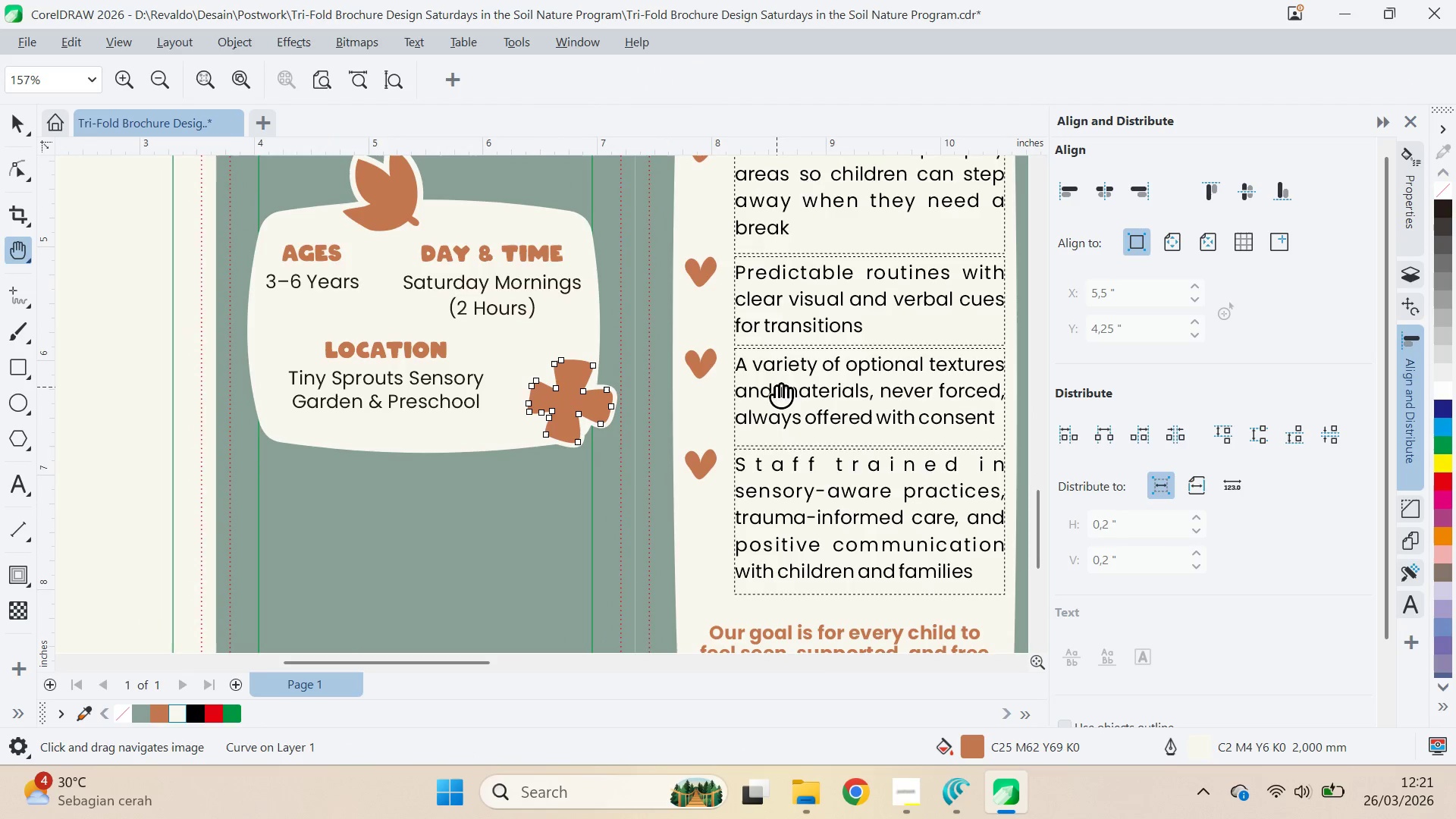 
scroll: coordinate [497, 513], scroll_direction: up, amount: 8.0
 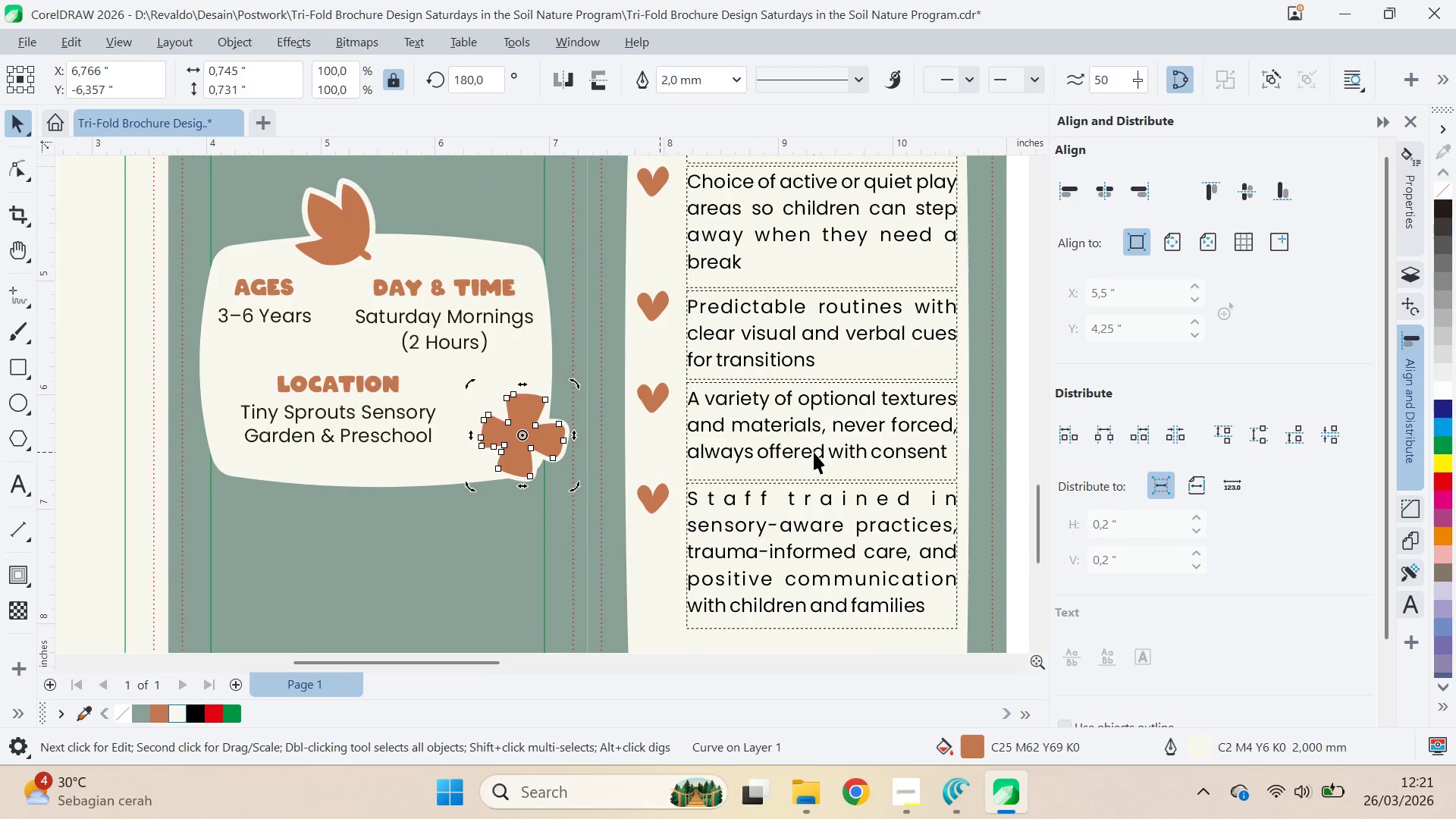 
key(V)
 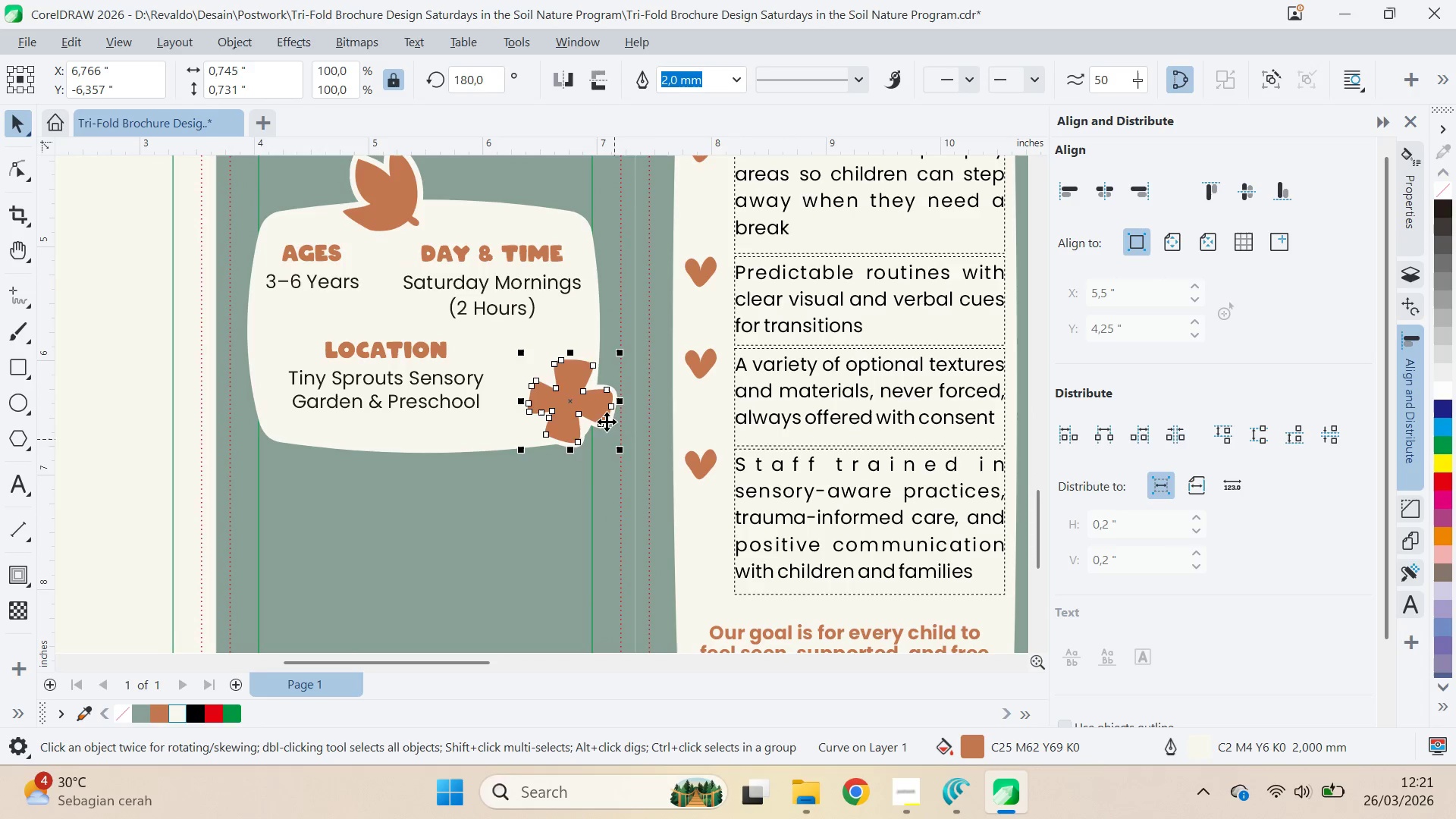 
left_click_drag(start_coordinate=[607, 419], to_coordinate=[582, 430])
 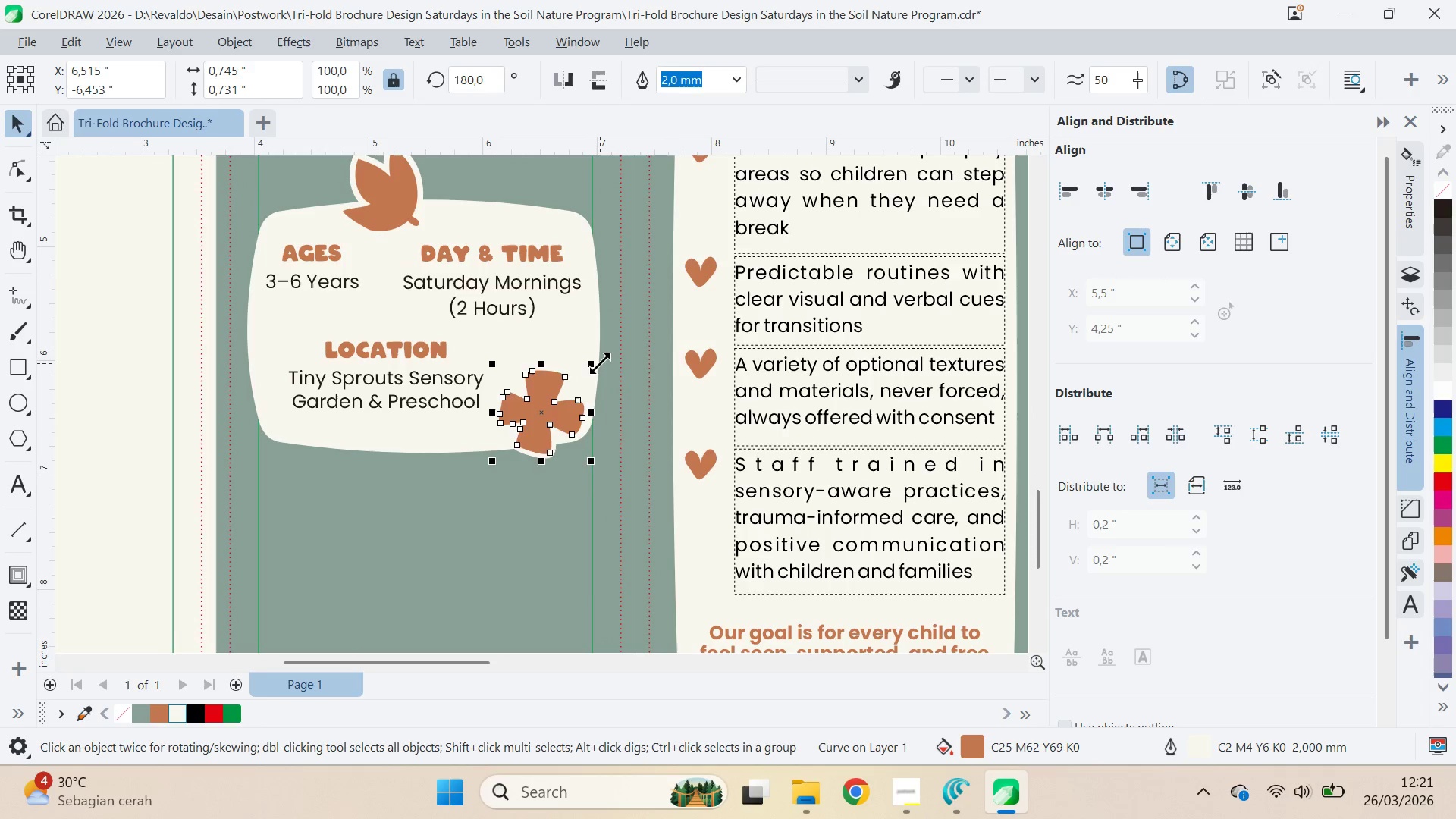 
left_click_drag(start_coordinate=[600, 362], to_coordinate=[640, 307])
 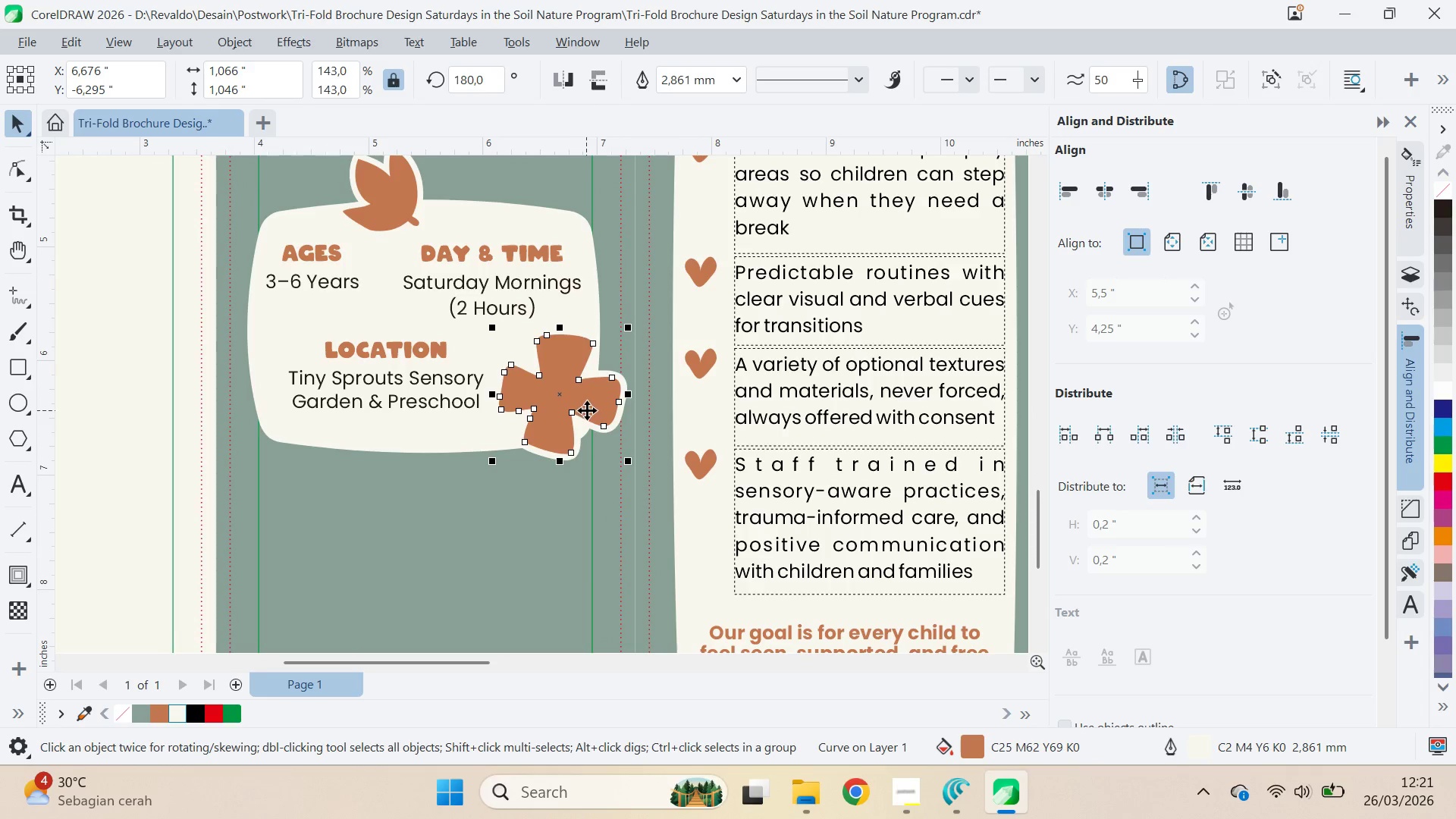 
left_click_drag(start_coordinate=[587, 410], to_coordinate=[586, 403])
 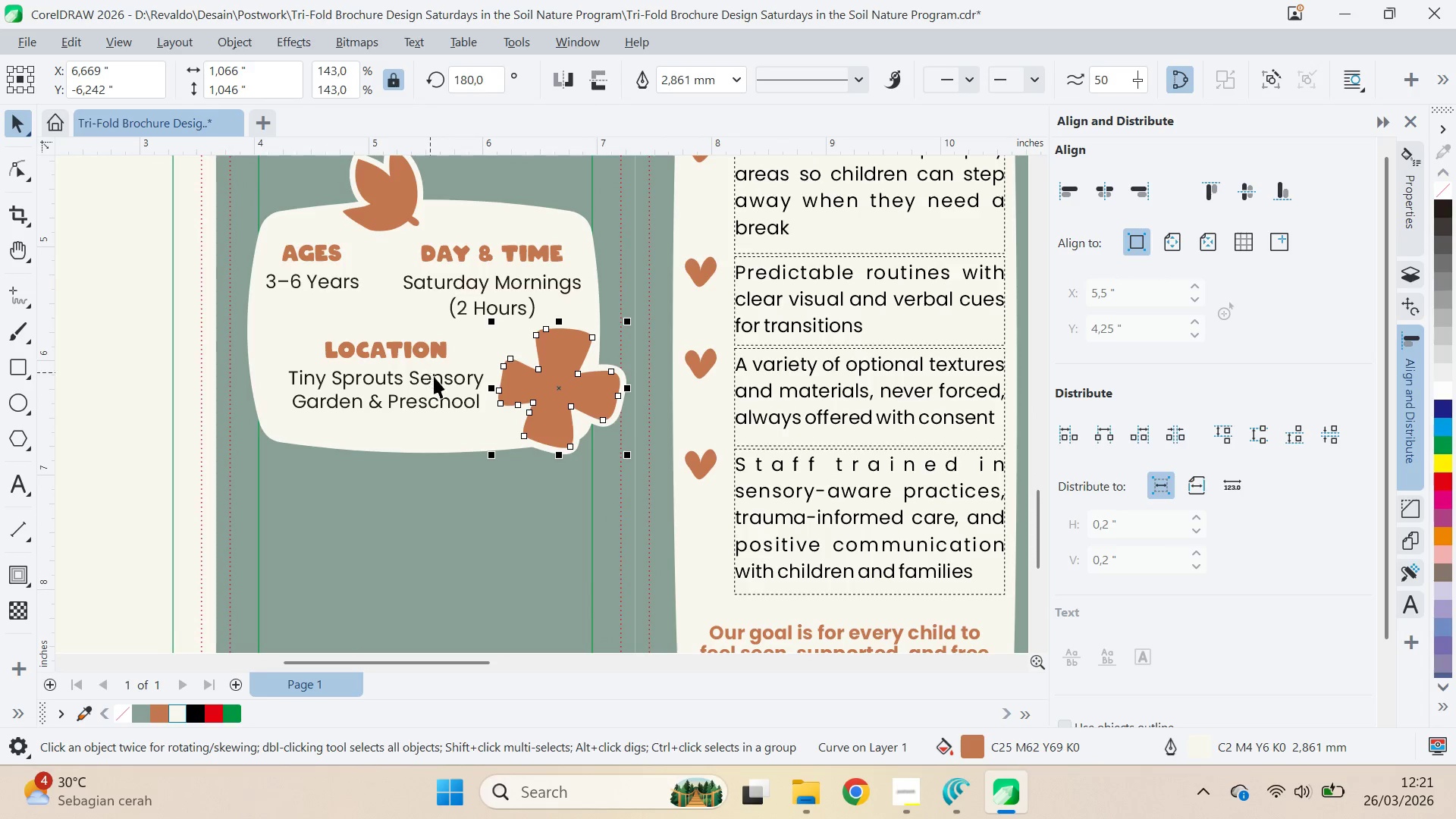 
left_click([413, 256])
 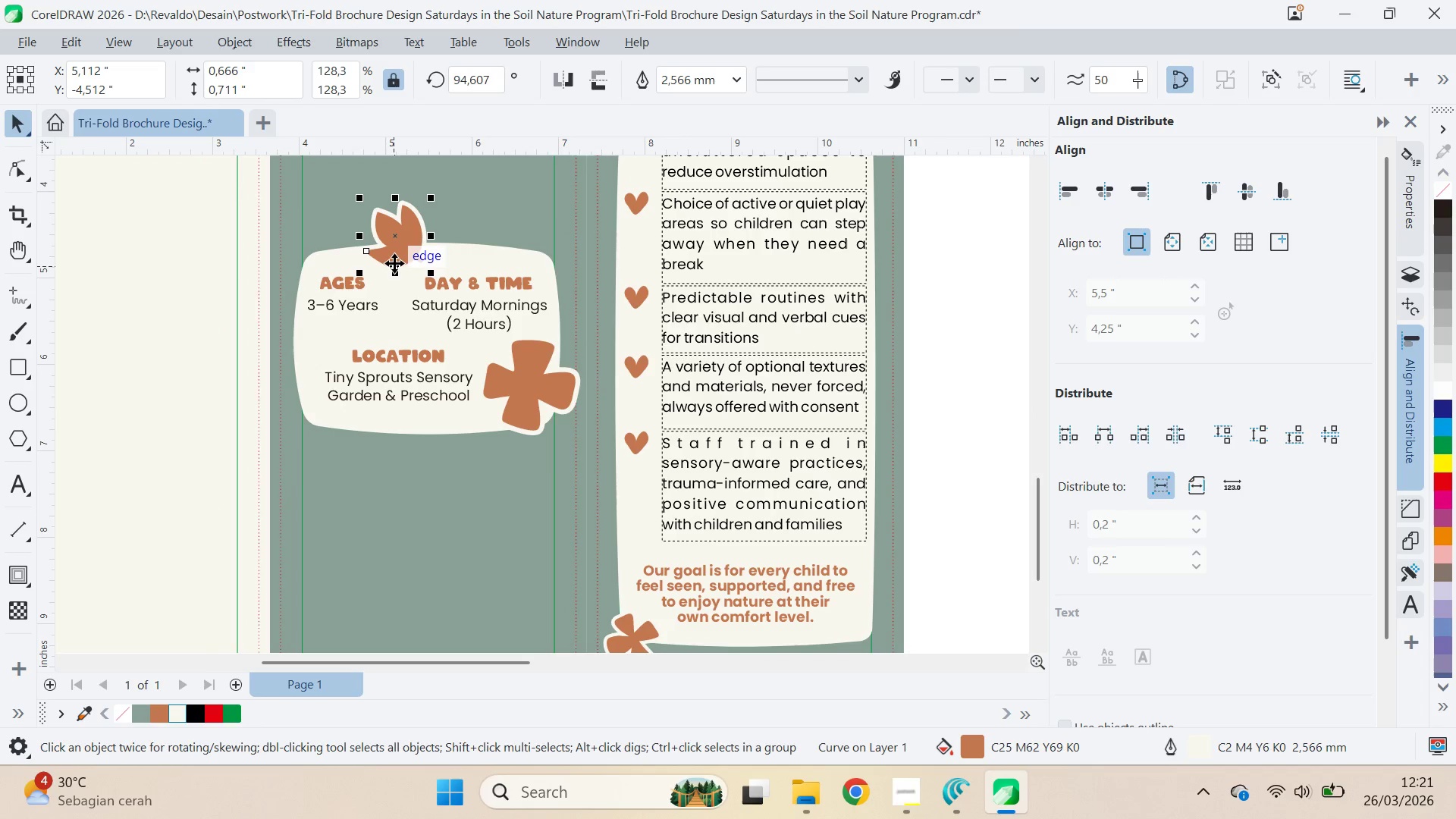 
scroll: coordinate [438, 376], scroll_direction: down, amount: 2.0
 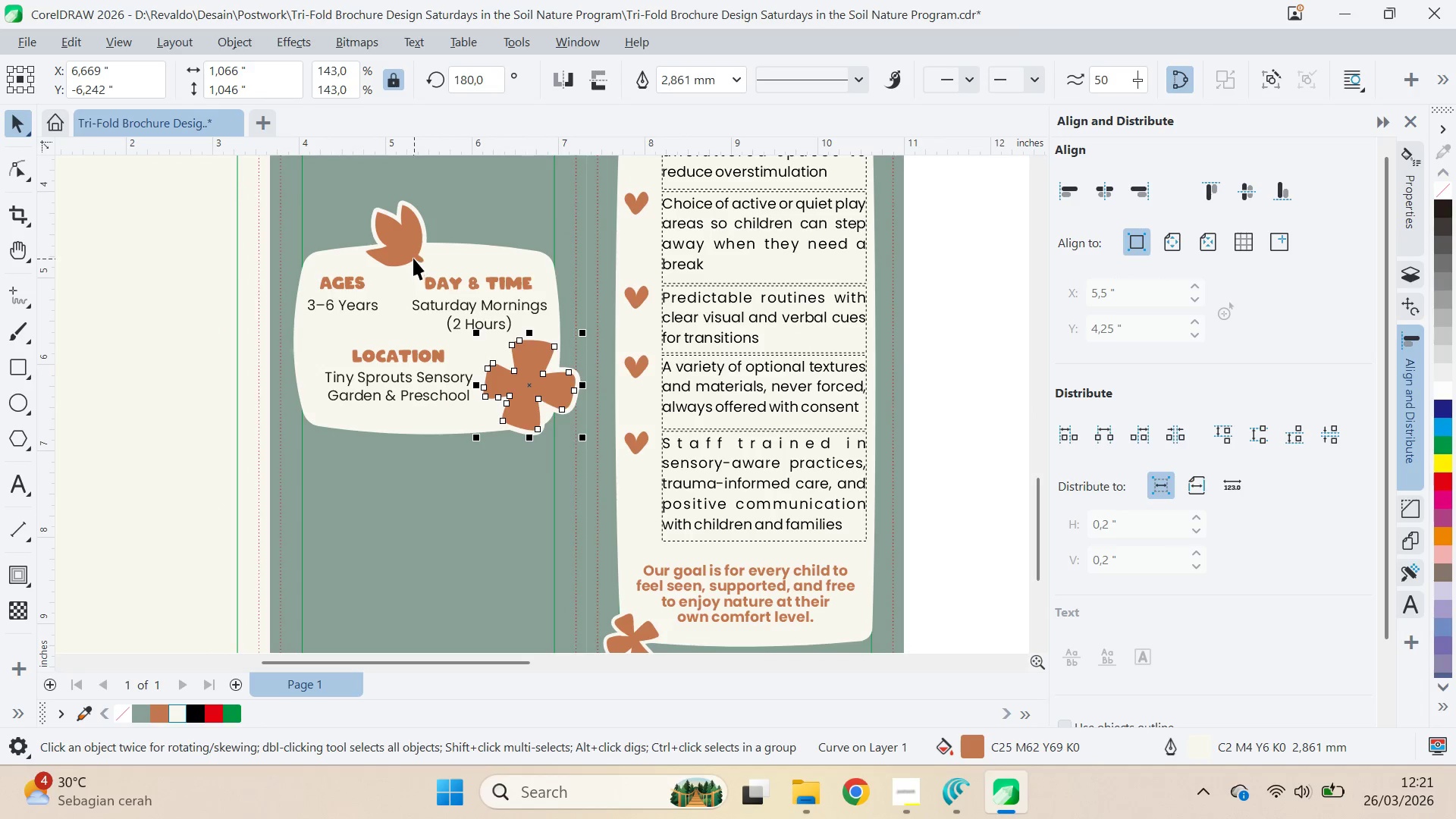 
key(ArrowDown)
 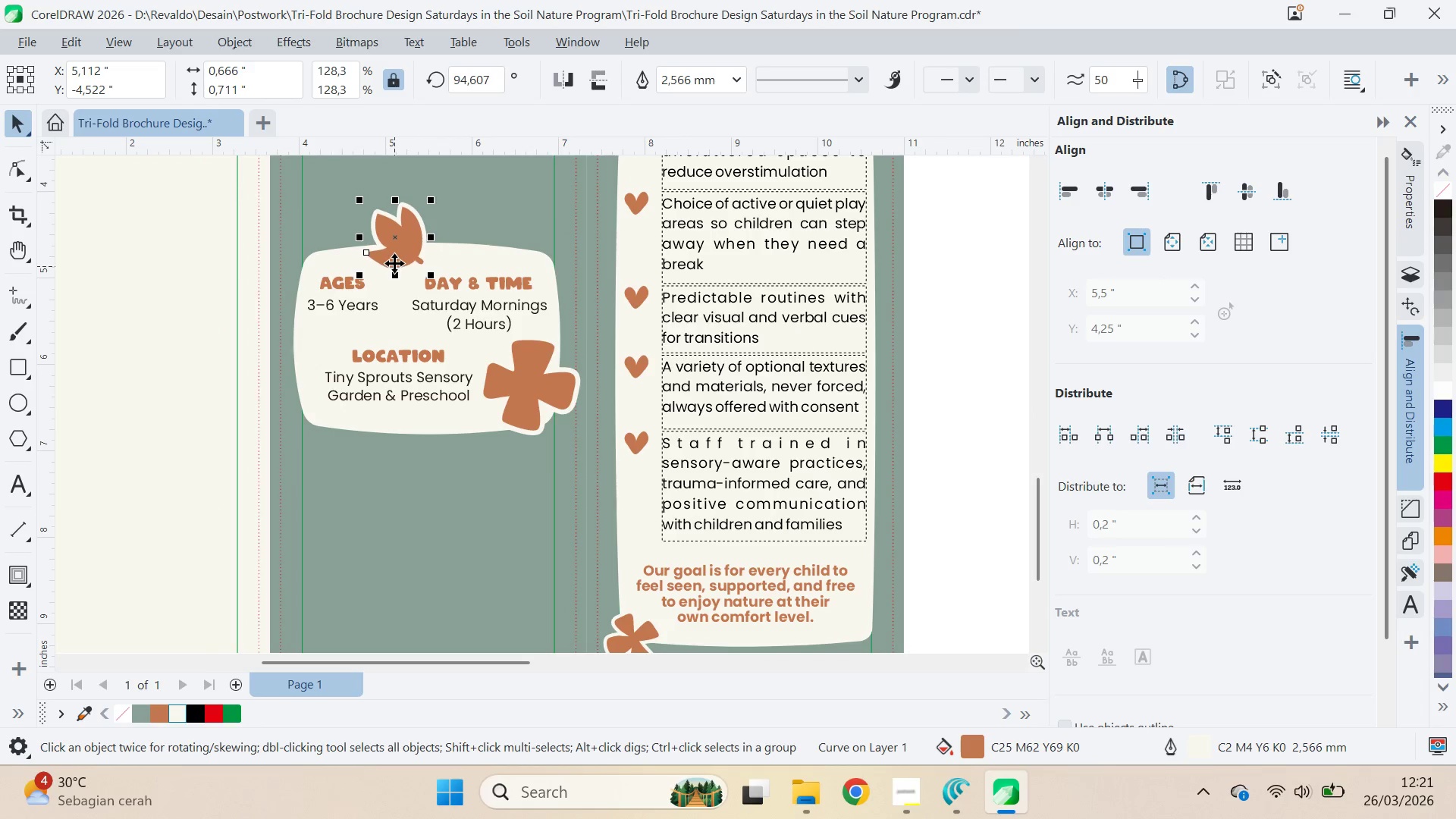 
key(ArrowDown)
 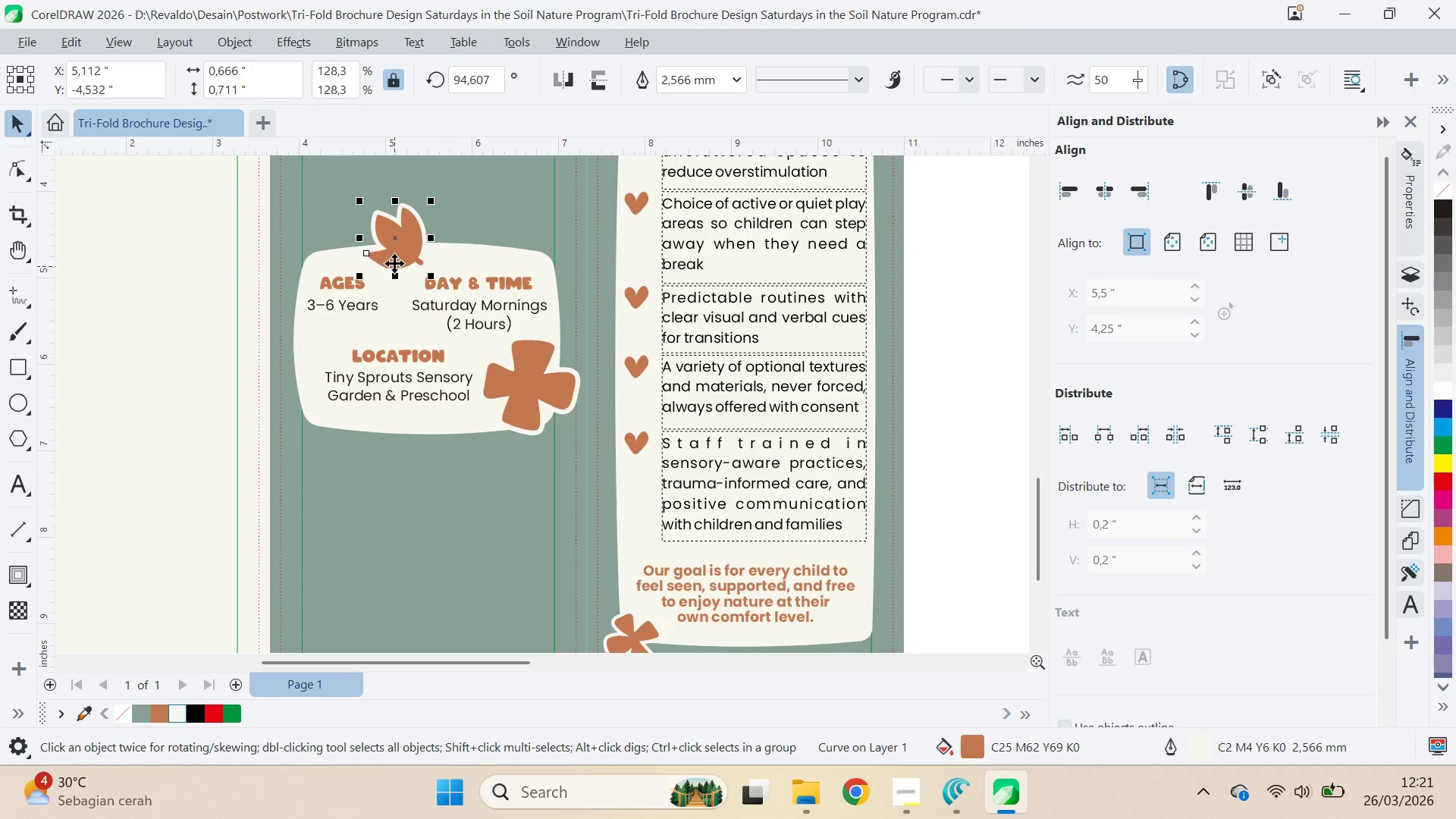 
key(ArrowDown)
 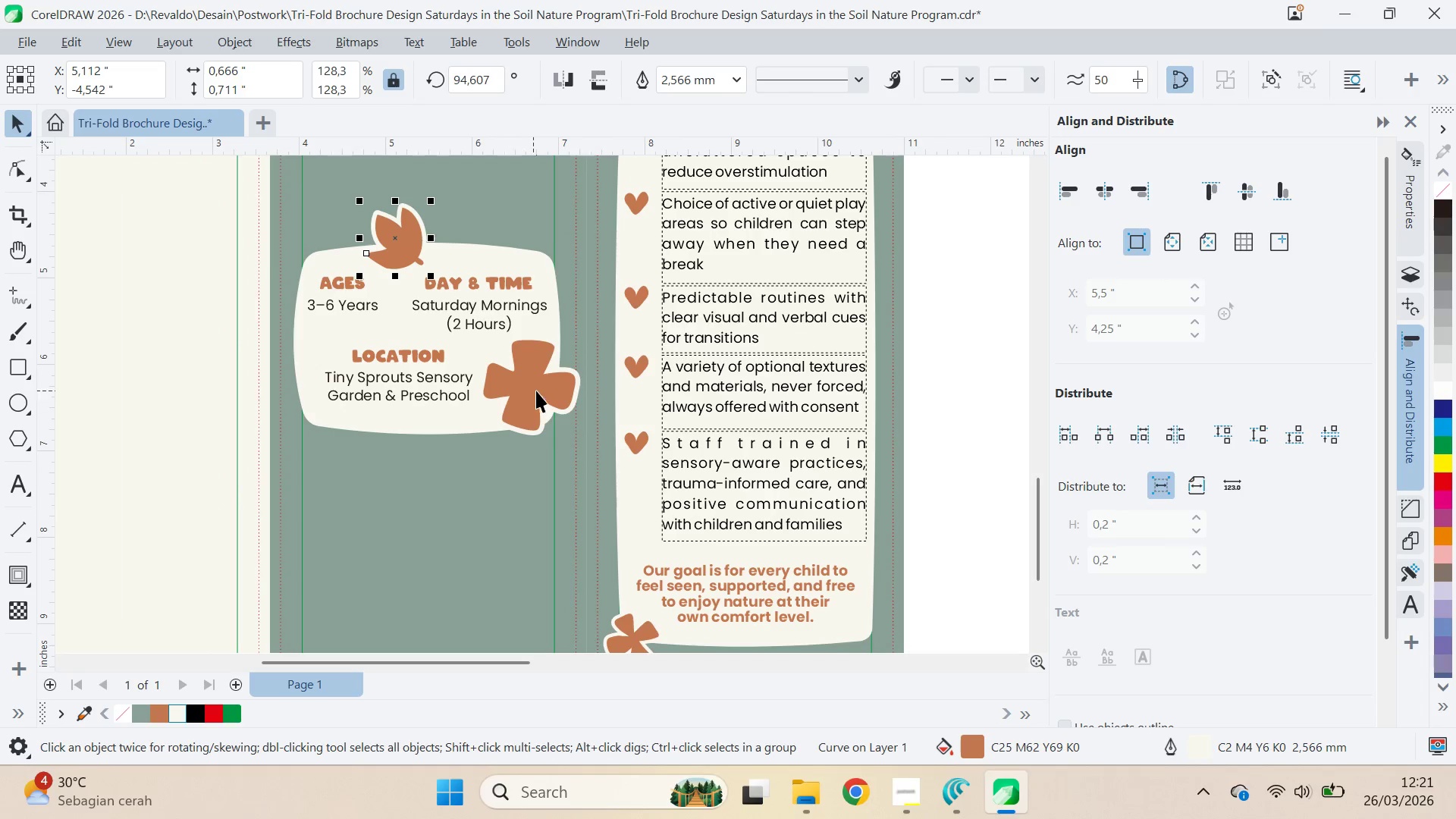 
left_click_drag(start_coordinate=[538, 385], to_coordinate=[542, 391])
 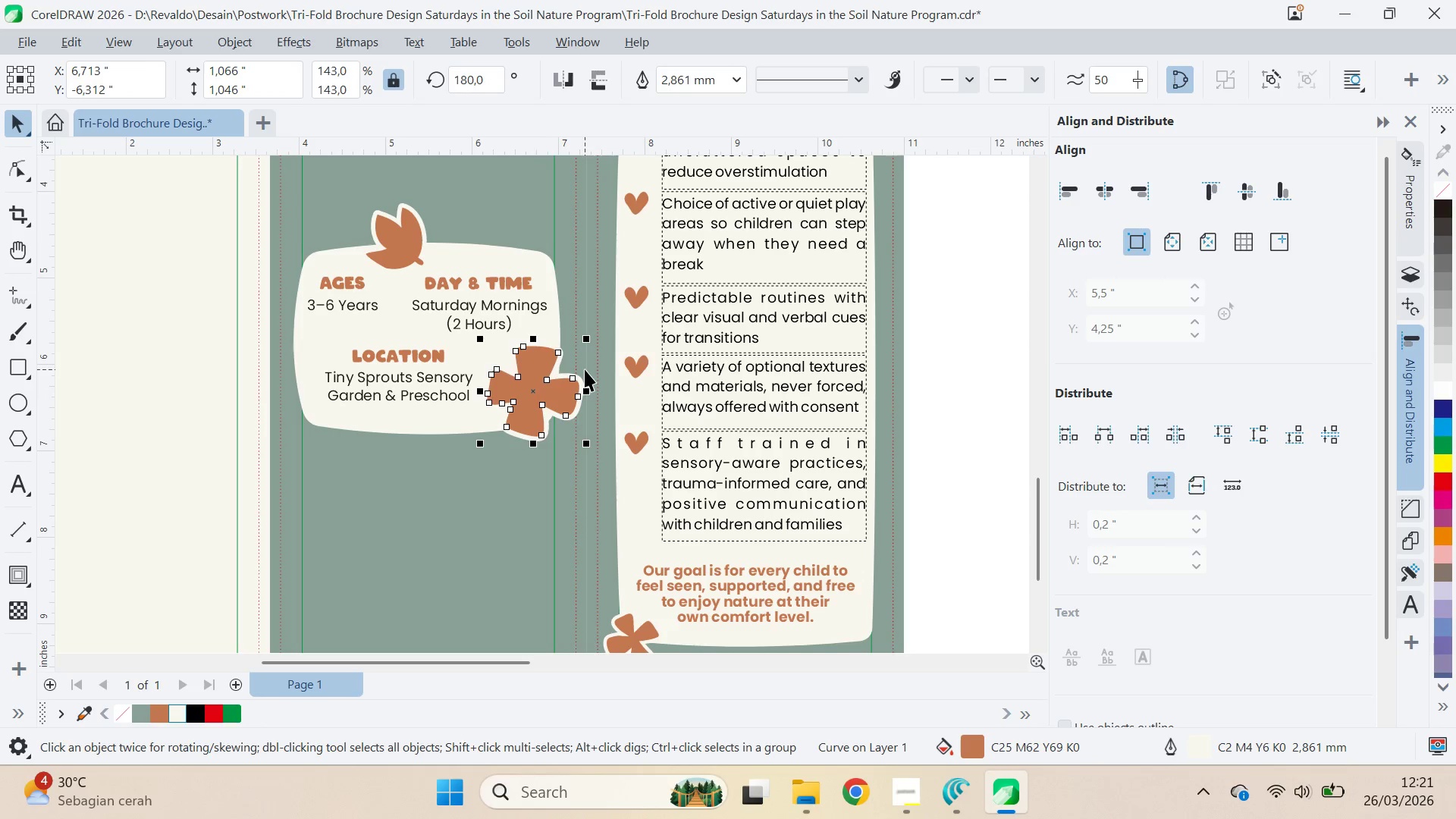 
scroll: coordinate [543, 381], scroll_direction: down, amount: 7.0
 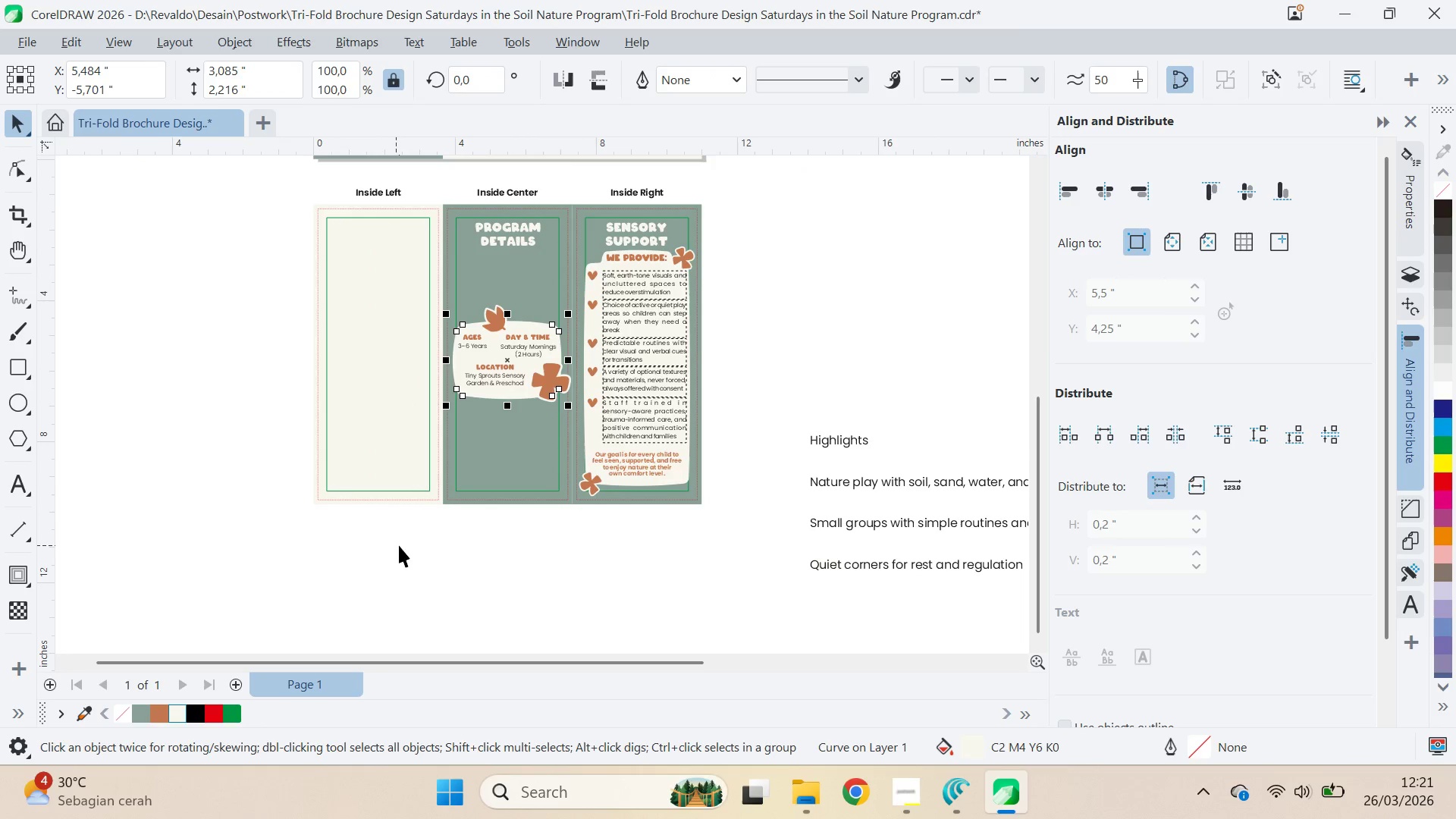 
left_click_drag(start_coordinate=[417, 566], to_coordinate=[580, 288])
 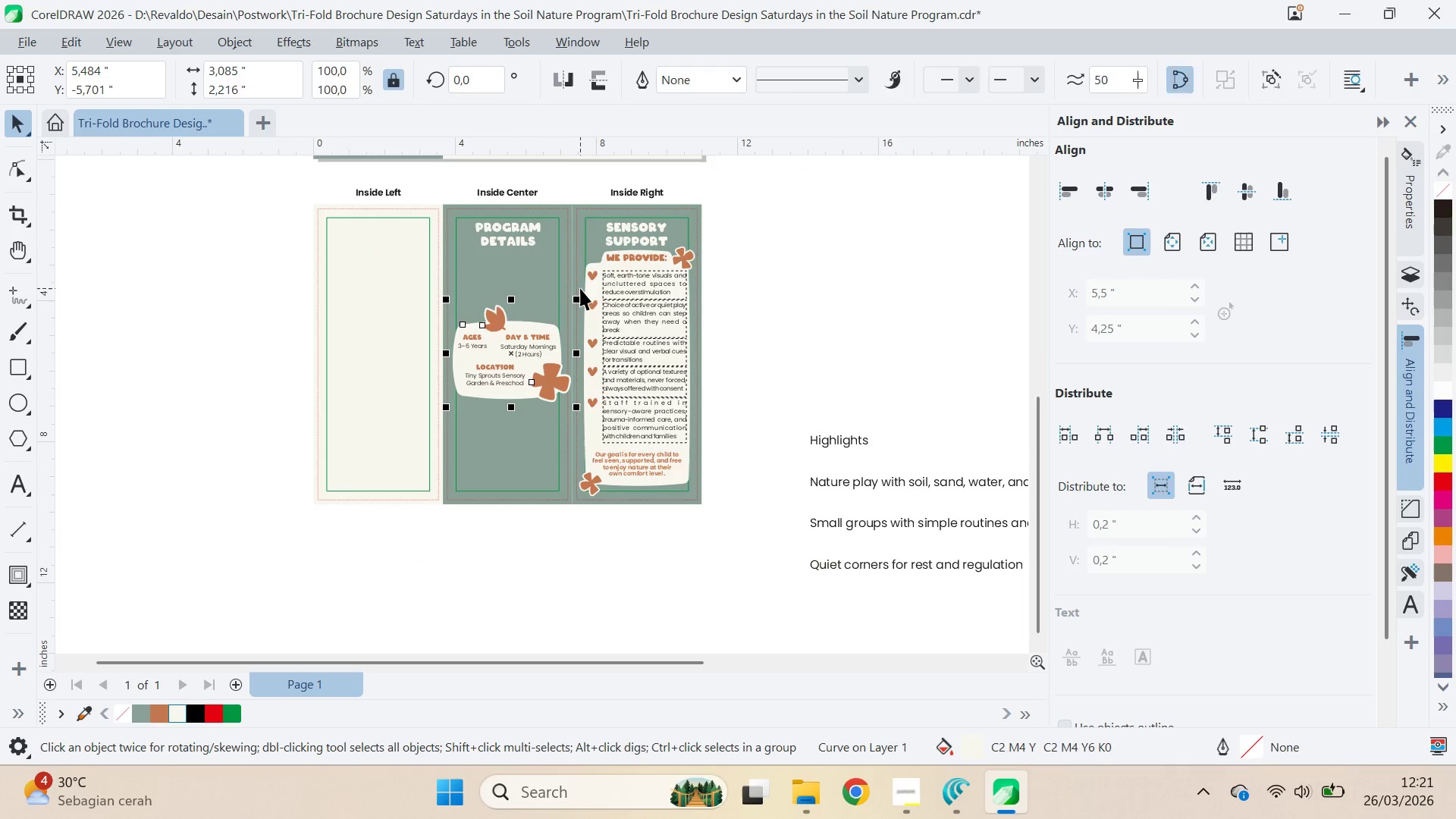 
key(Control+G)
 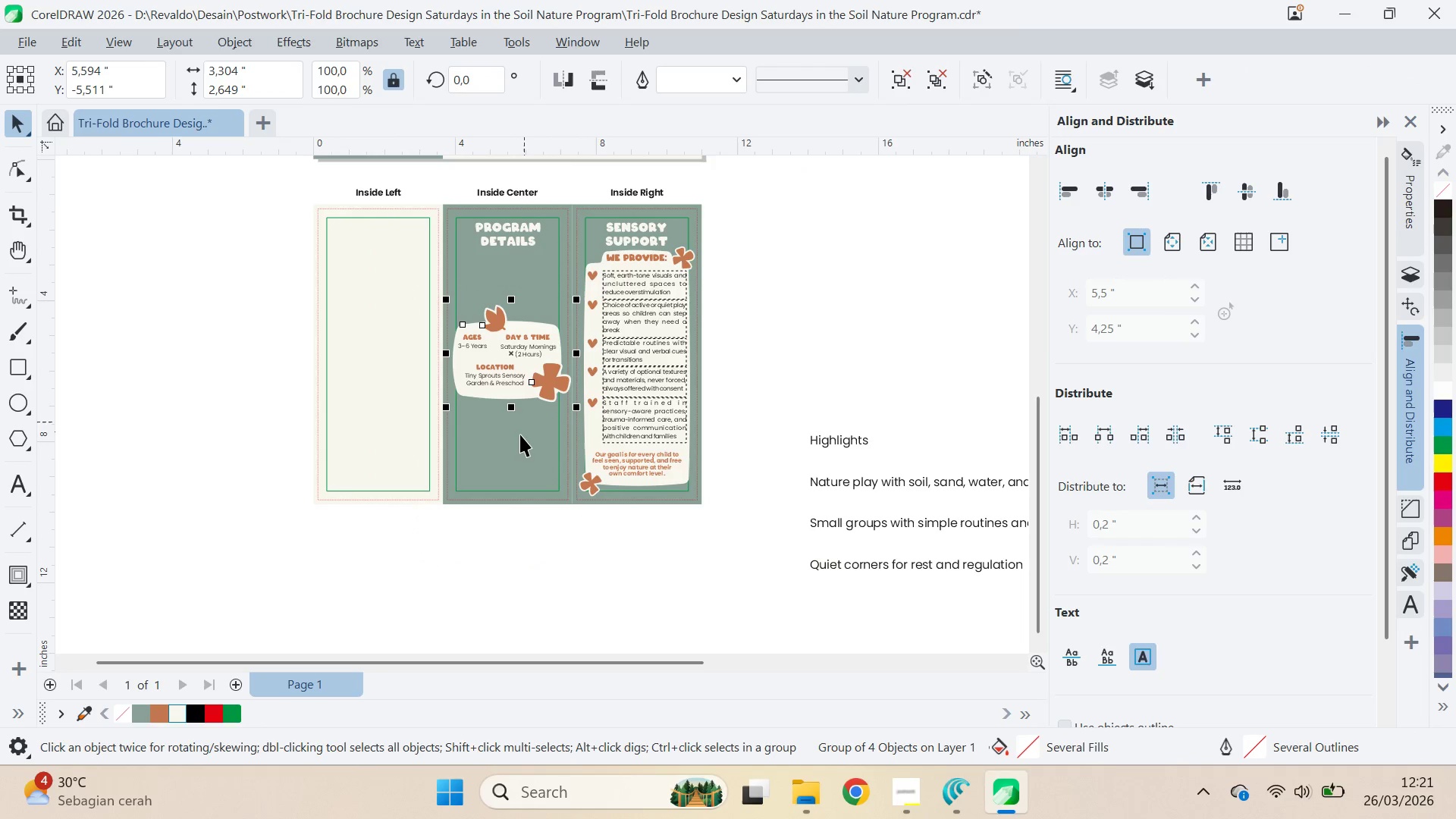 
key(Shift+ShiftLeft)
 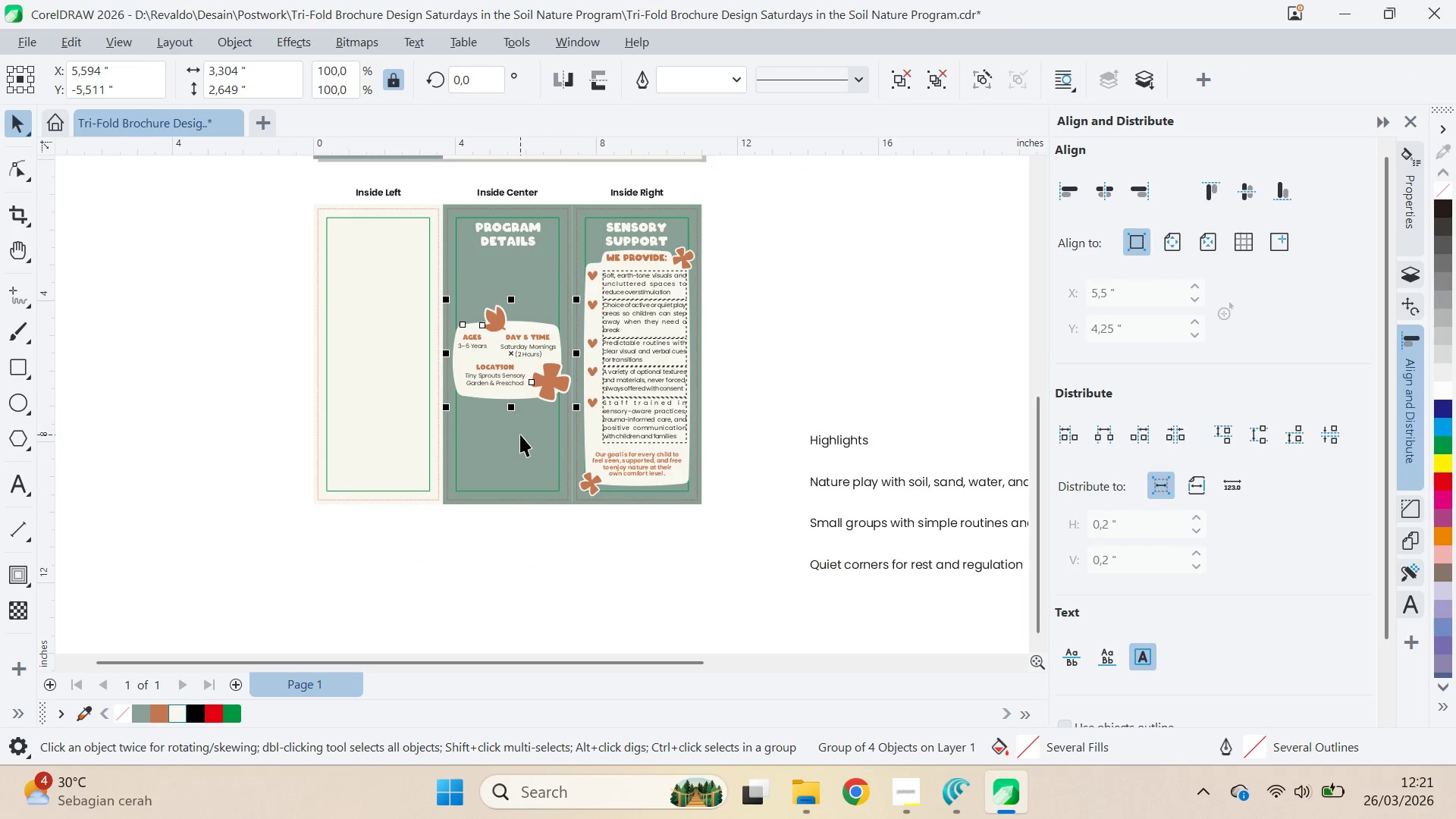 
left_click([520, 435])
 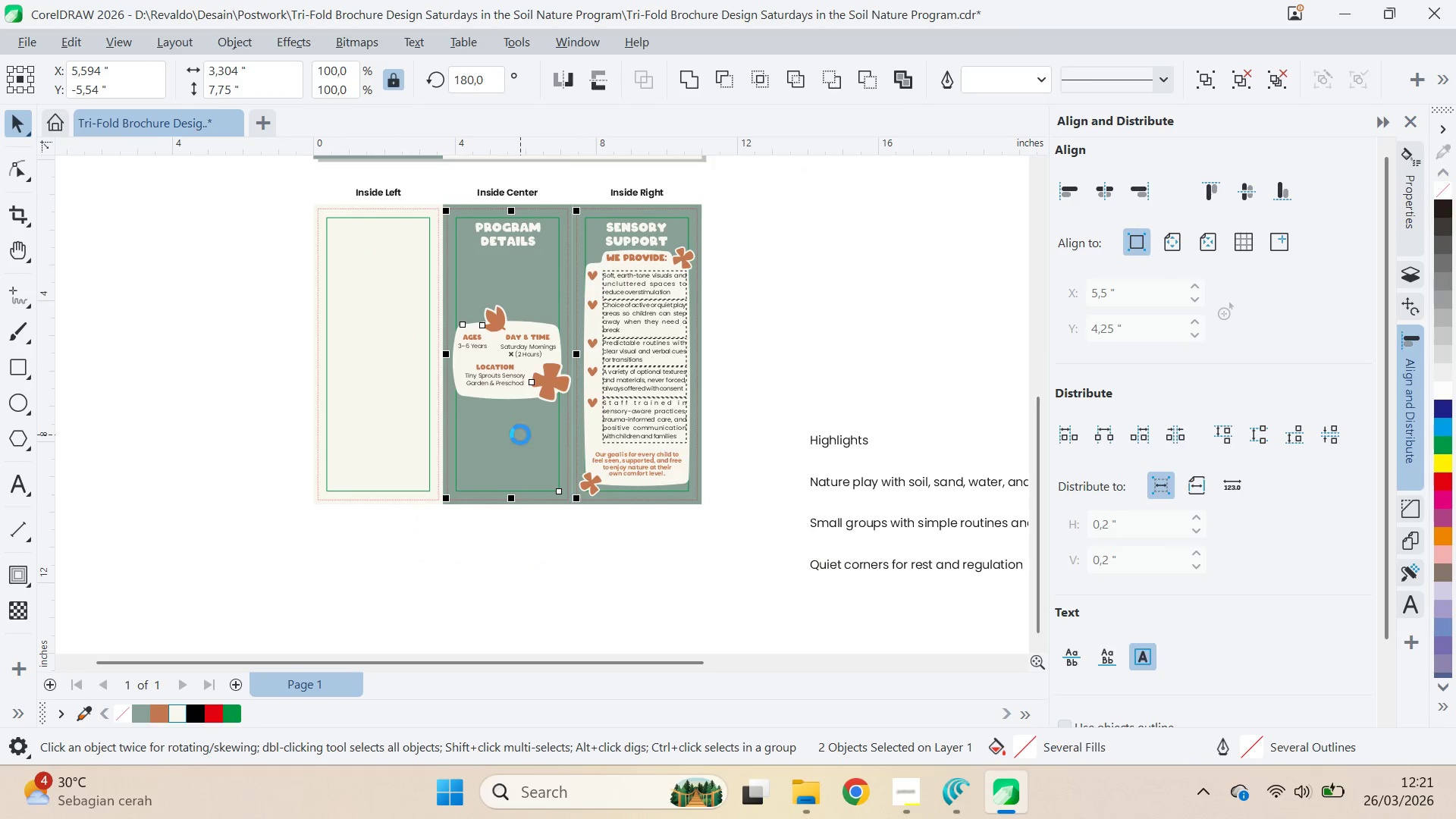 
key(C)
 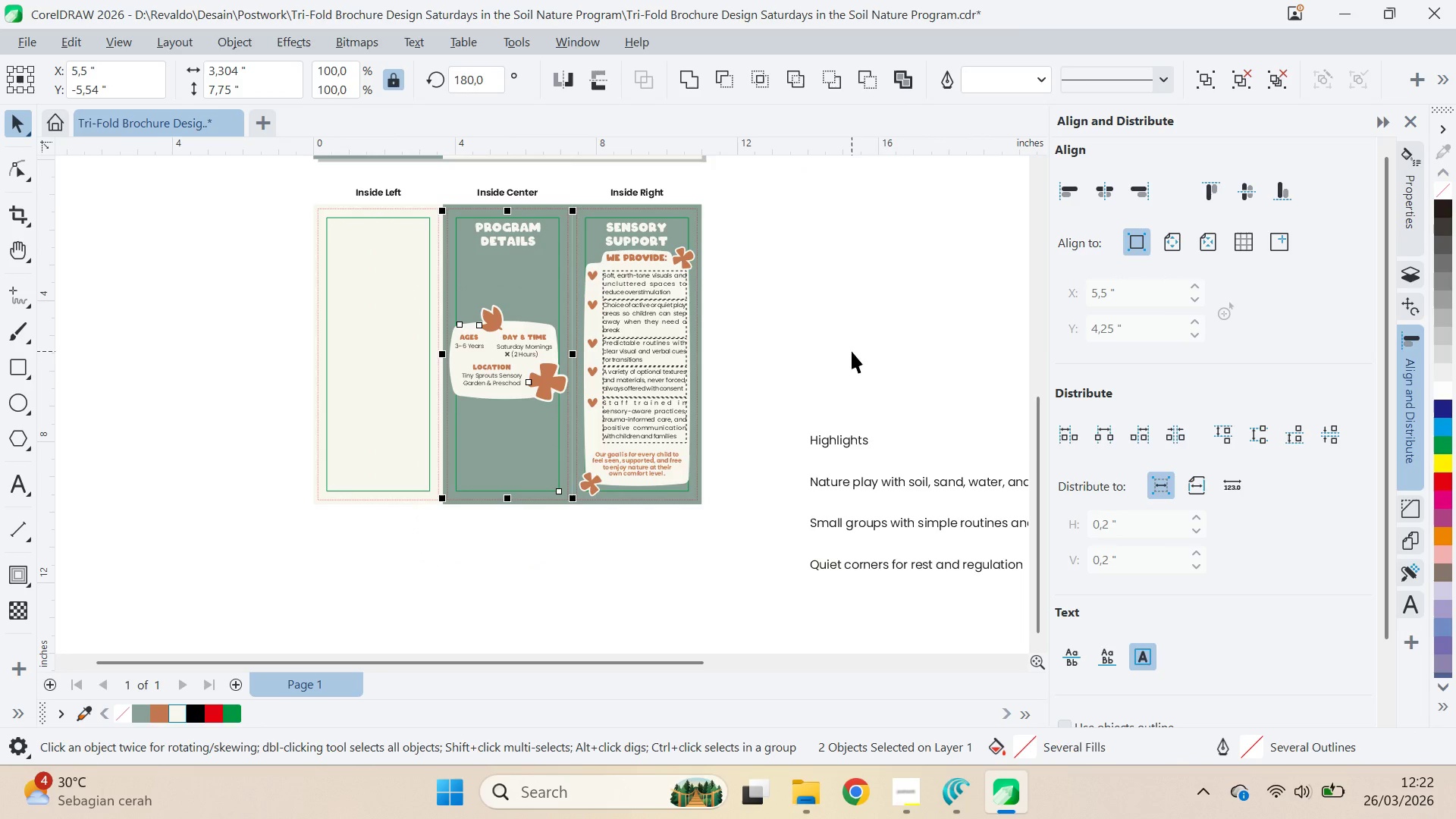 
left_click([828, 357])
 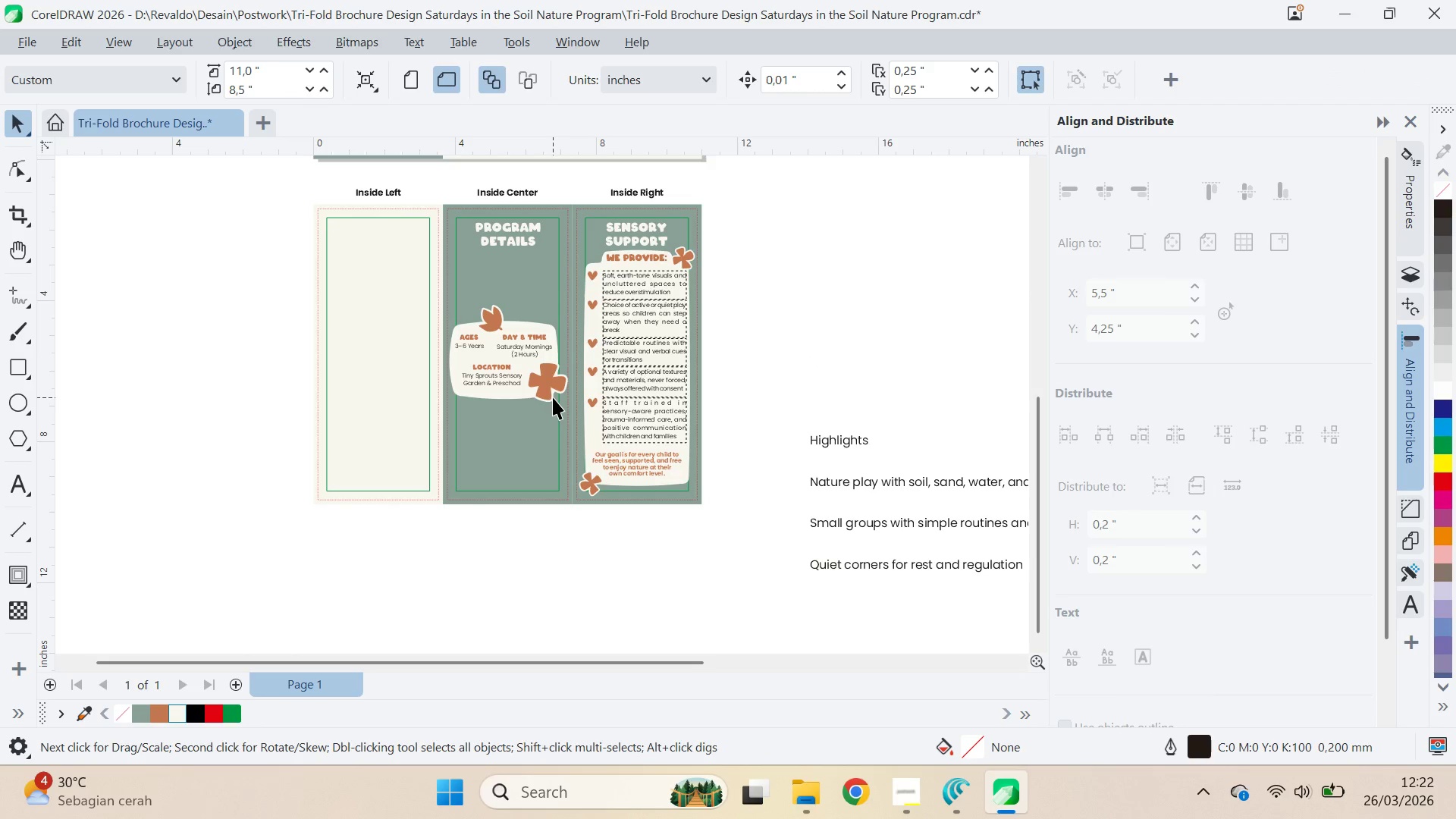 
key(Control+Z)
 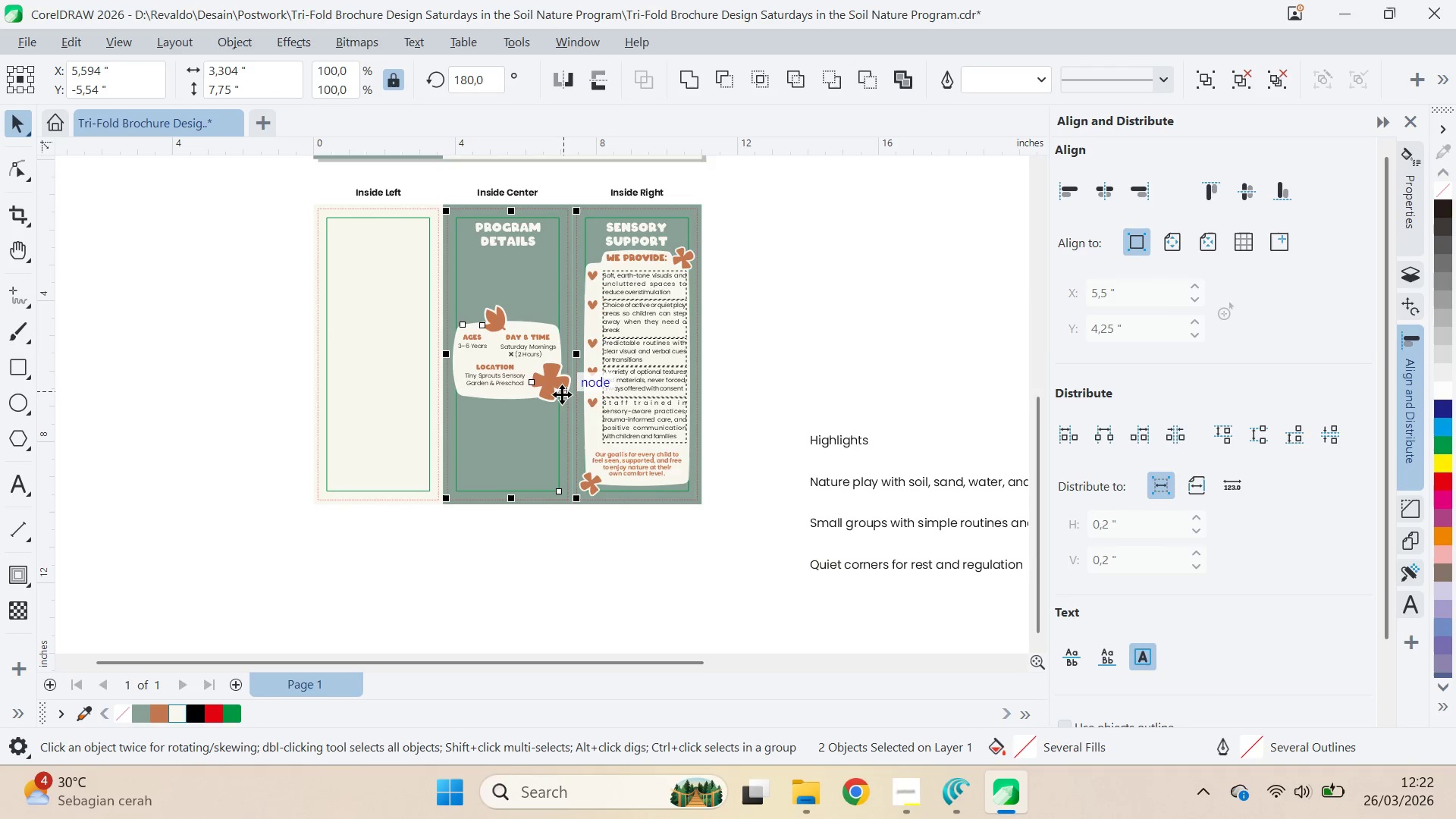 
key(Control+ControlLeft)
 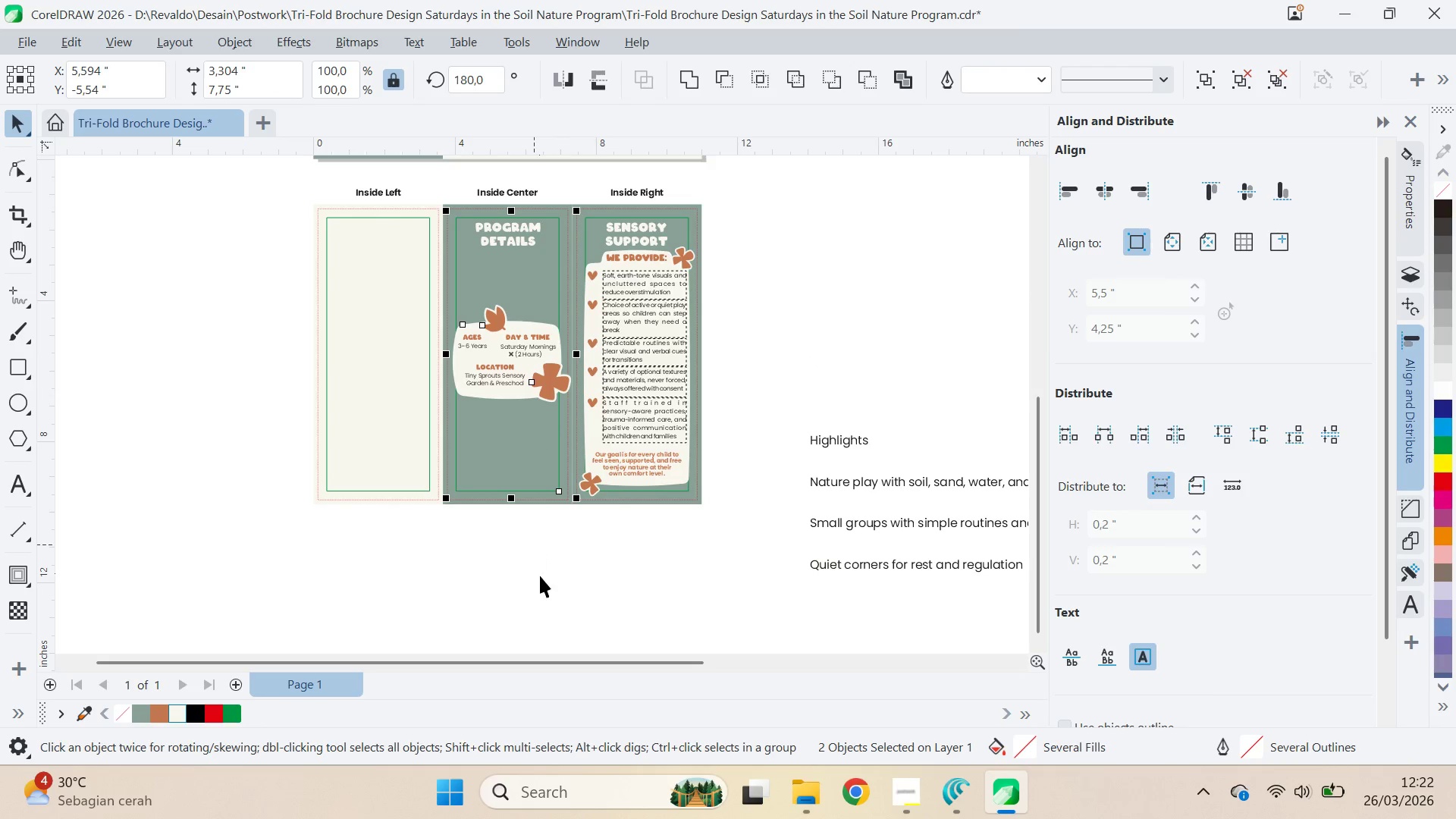 
left_click_drag(start_coordinate=[543, 579], to_coordinate=[545, 558])
 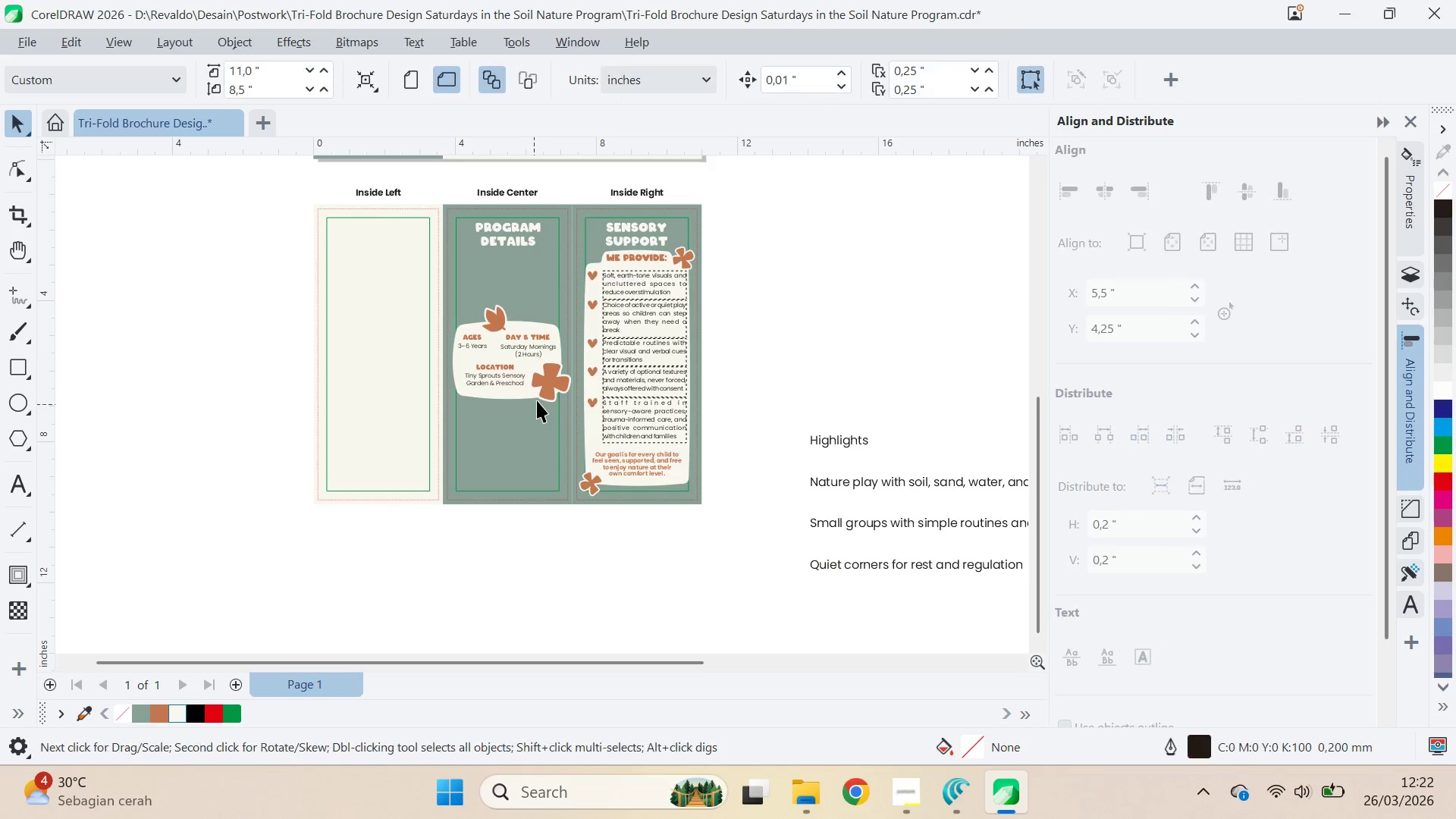 
hold_key(key=ControlLeft, duration=0.42)
 